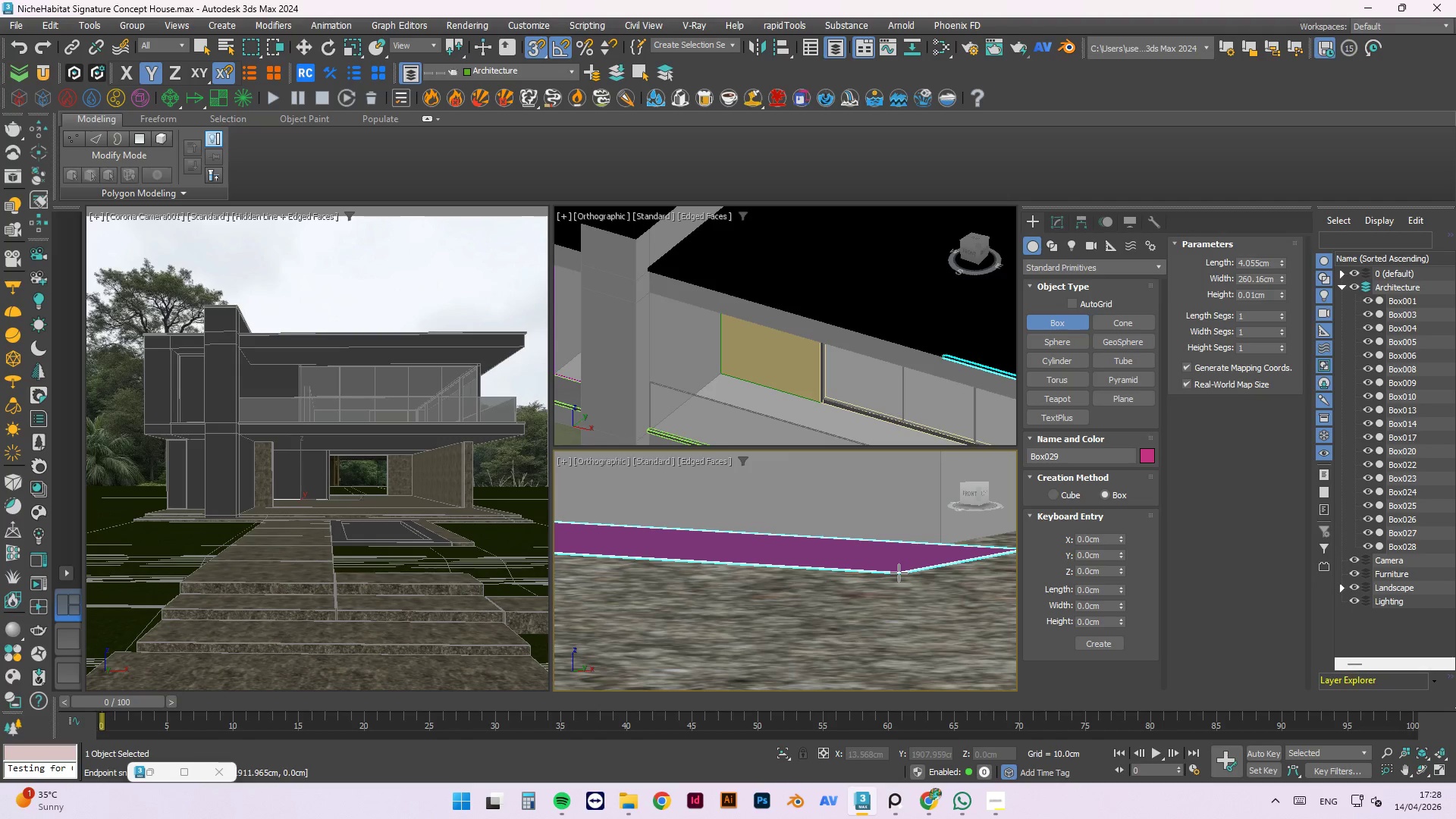 
key(S)
 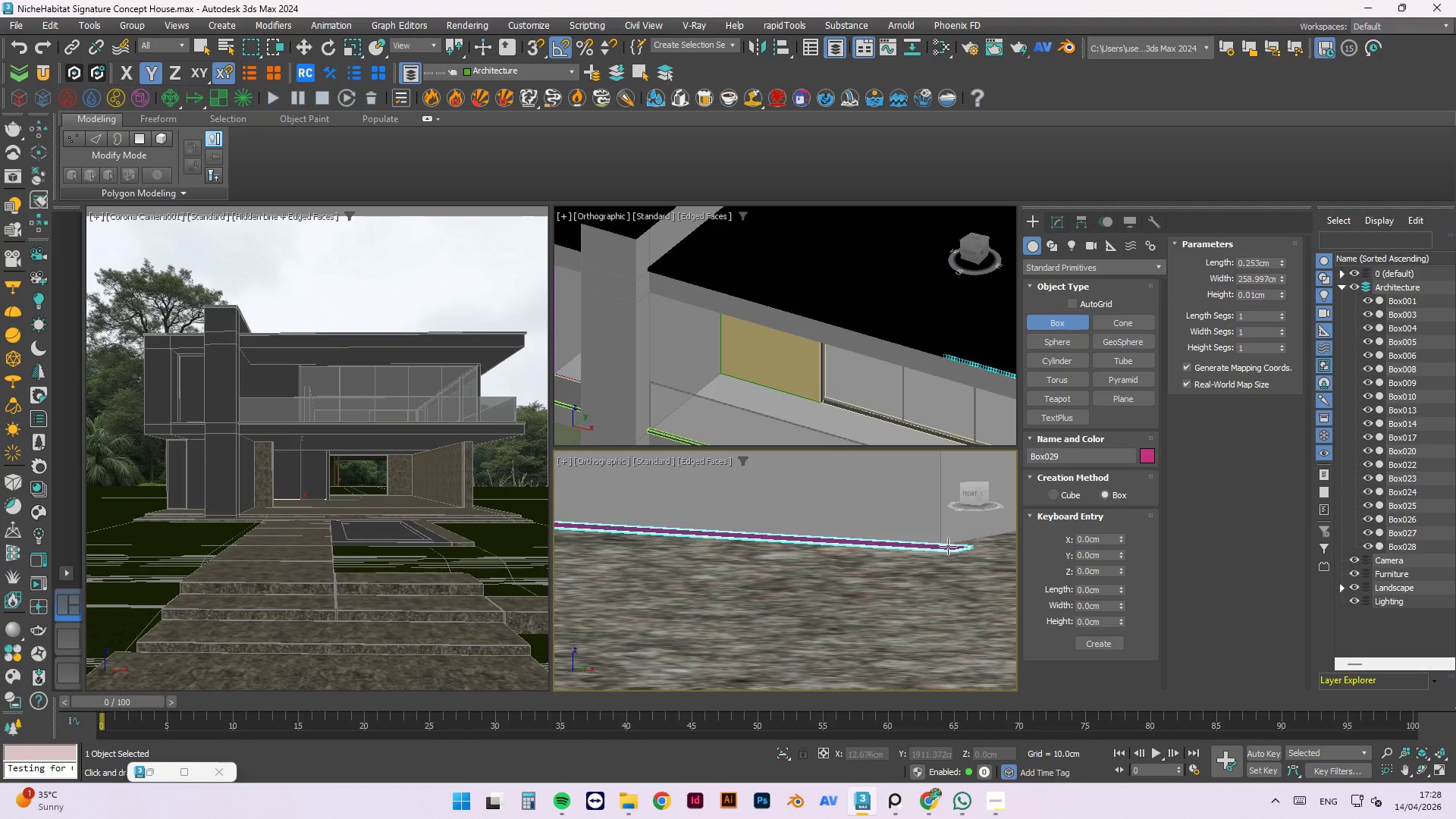 
scroll: coordinate [933, 552], scroll_direction: up, amount: 1.0
 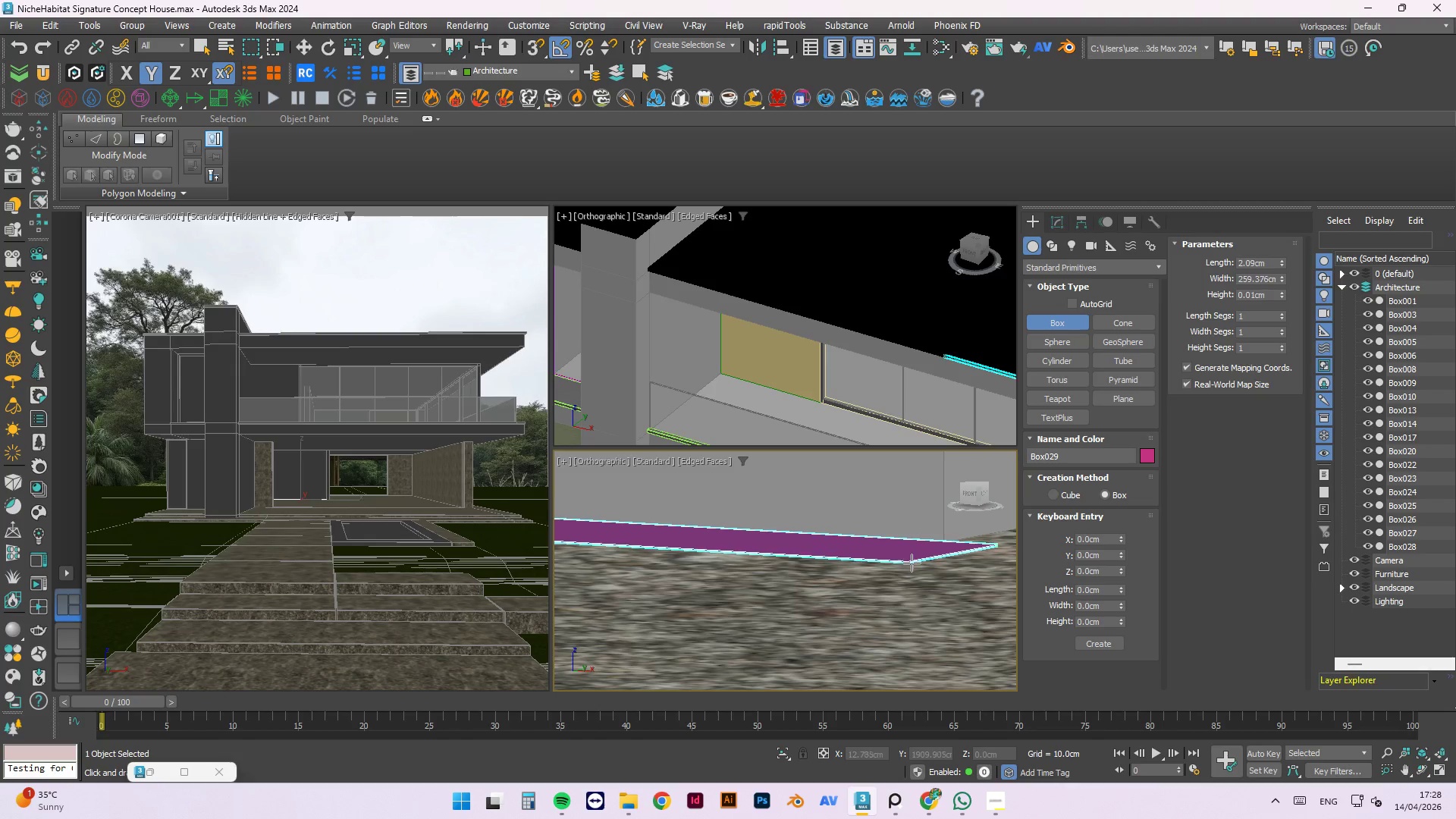 
key(F)
 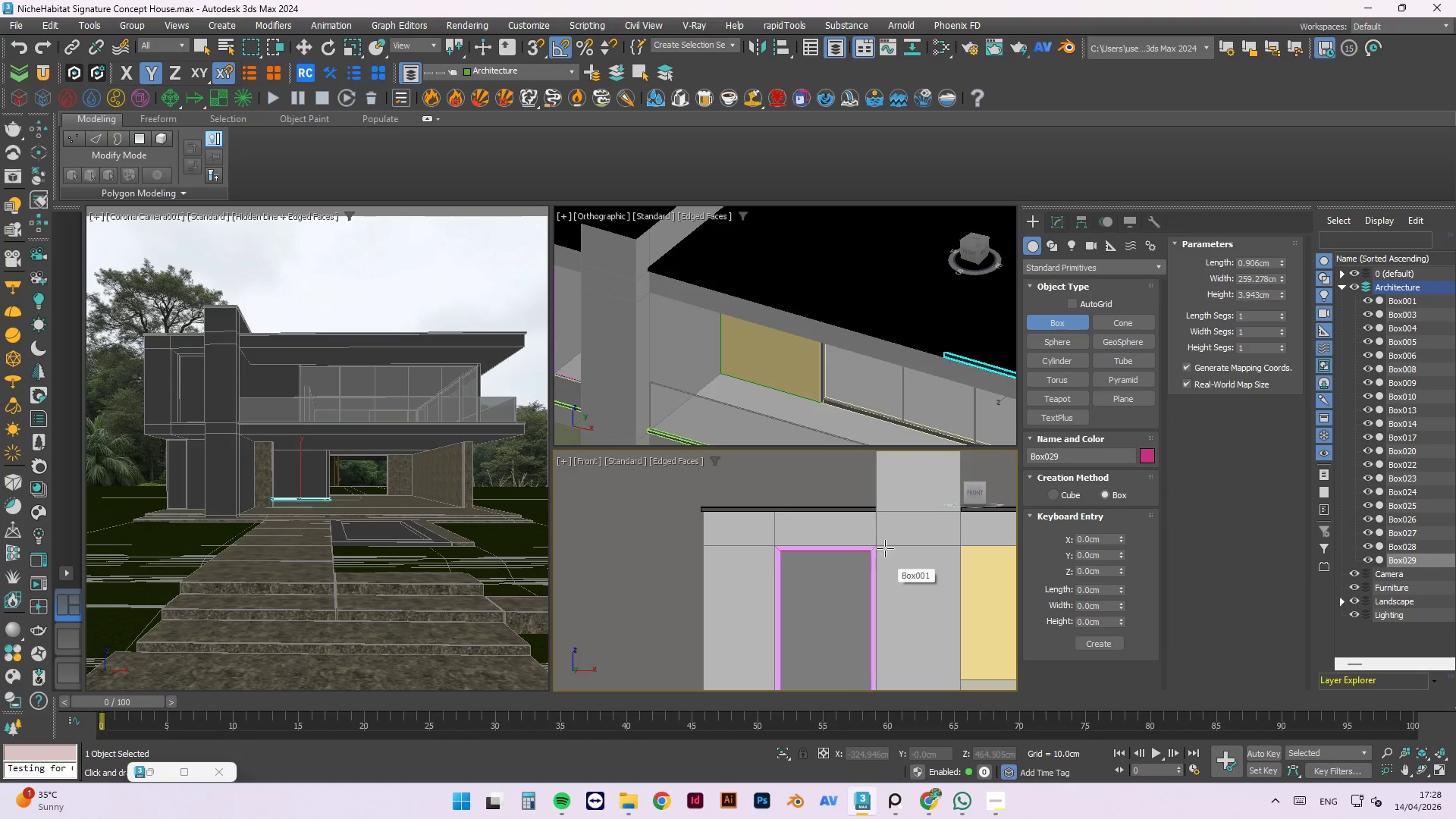 
scroll: coordinate [886, 578], scroll_direction: down, amount: 17.0
 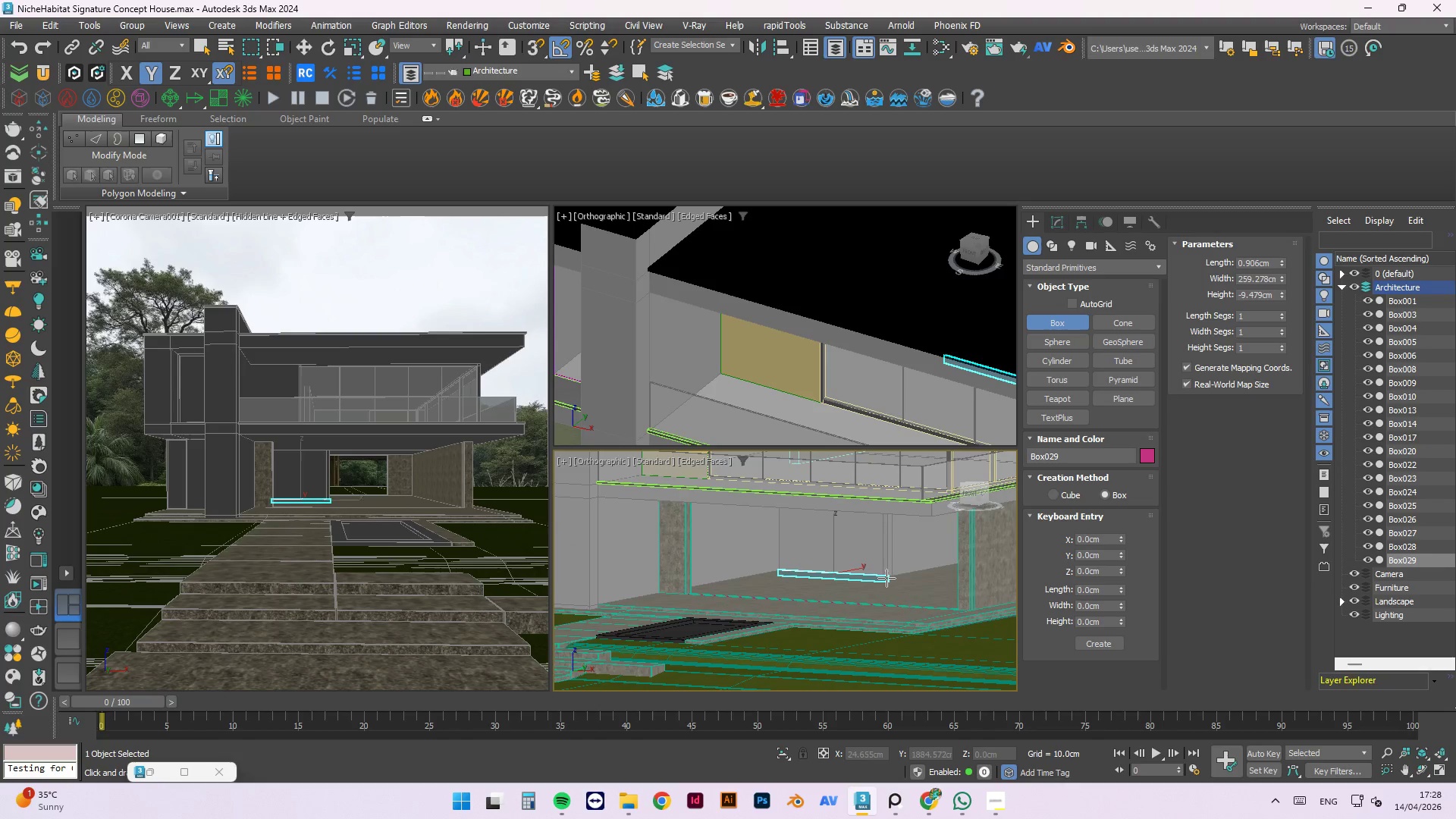 
key(S)
 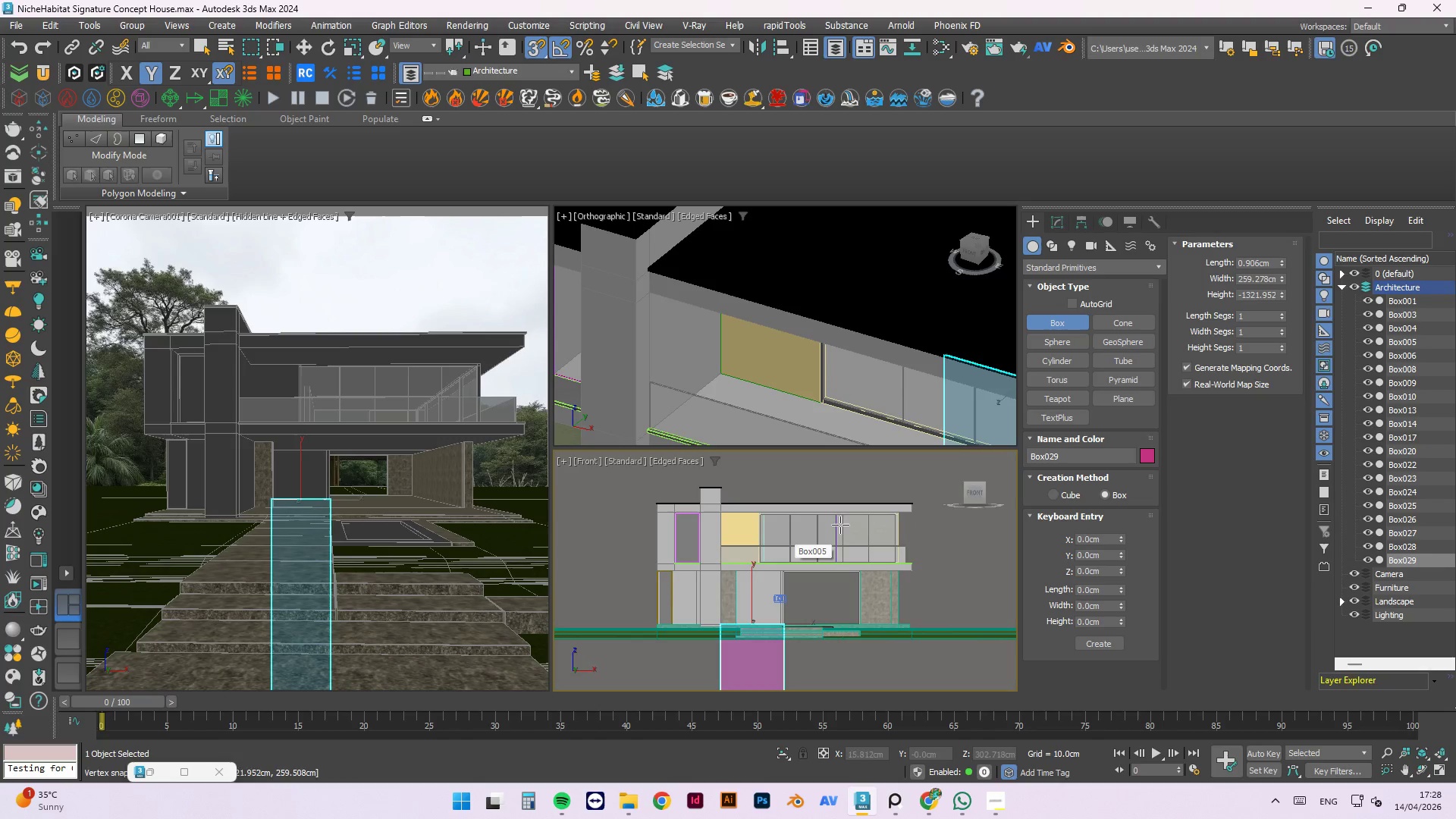 
scroll: coordinate [742, 524], scroll_direction: down, amount: 5.0
 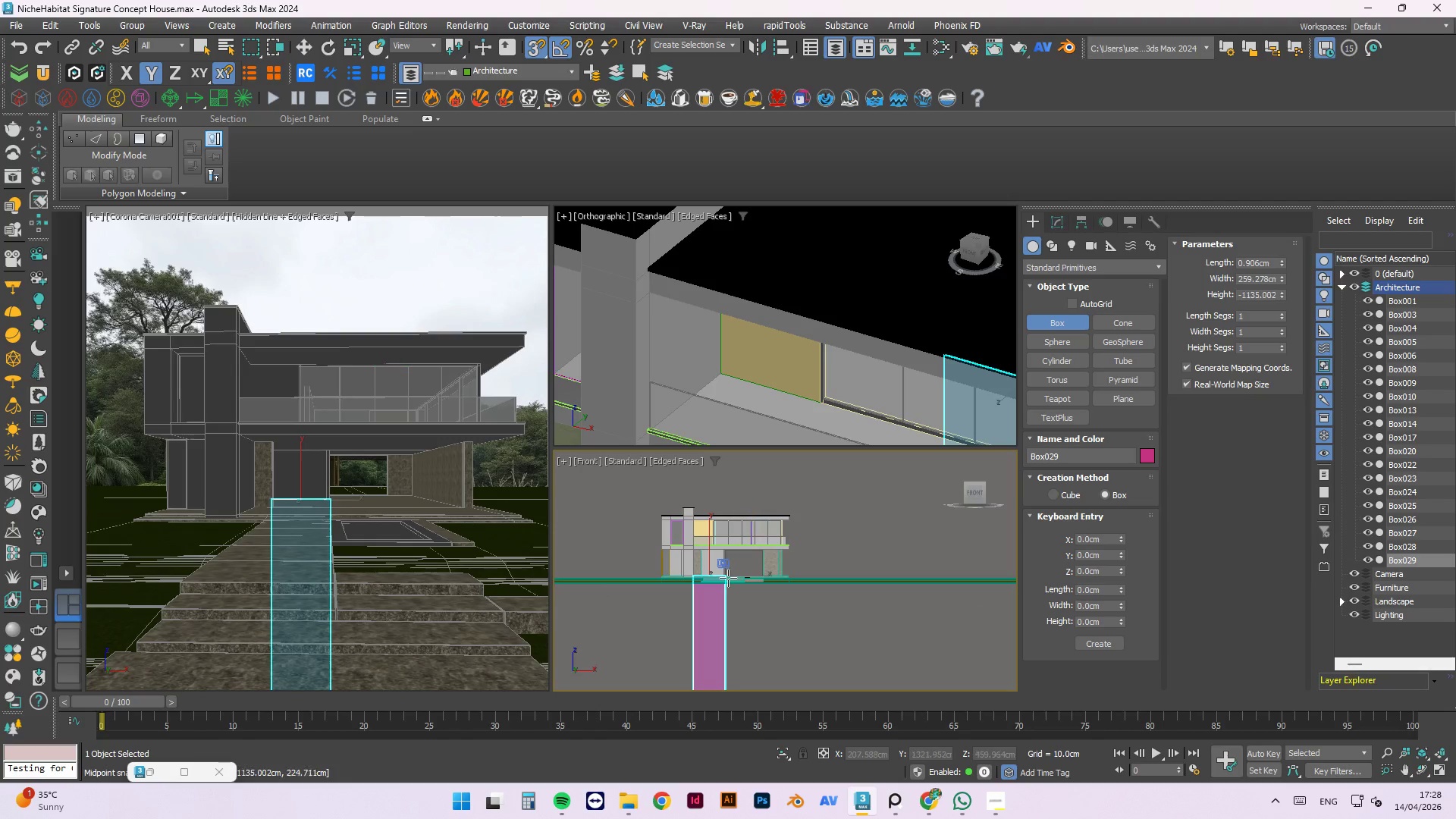 
key(S)
 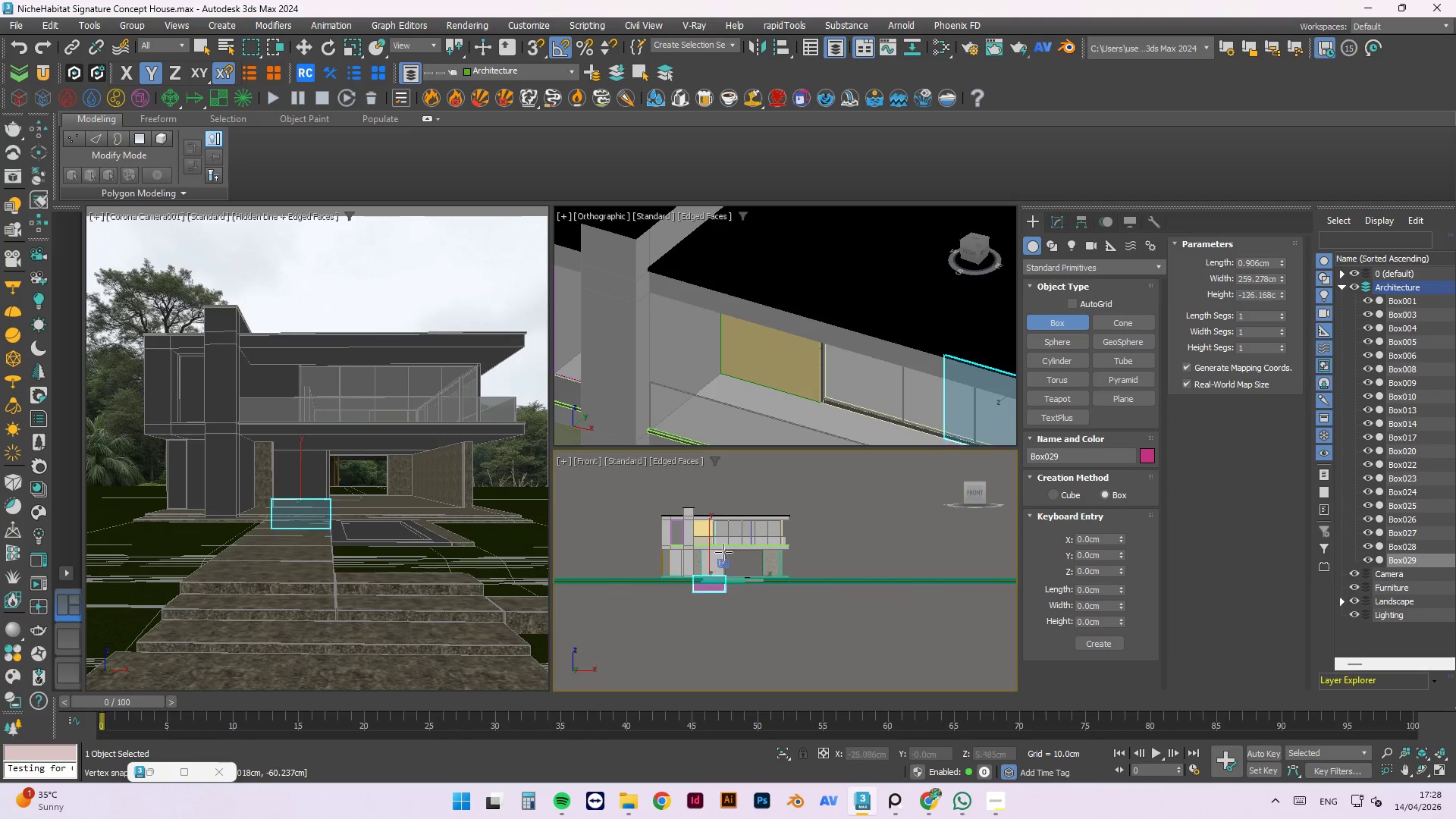 
scroll: coordinate [727, 537], scroll_direction: up, amount: 3.0
 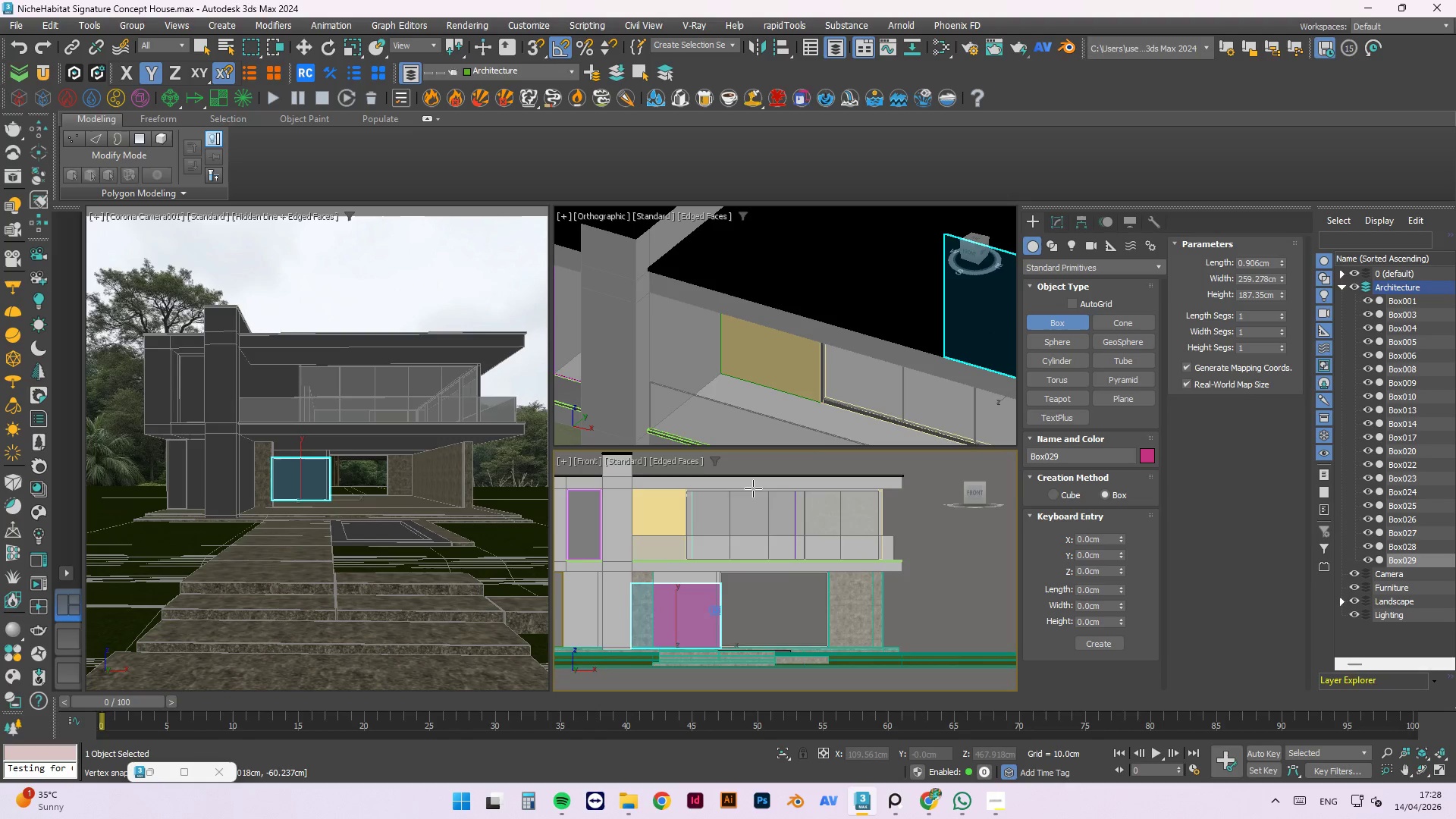 
left_click([753, 488])
 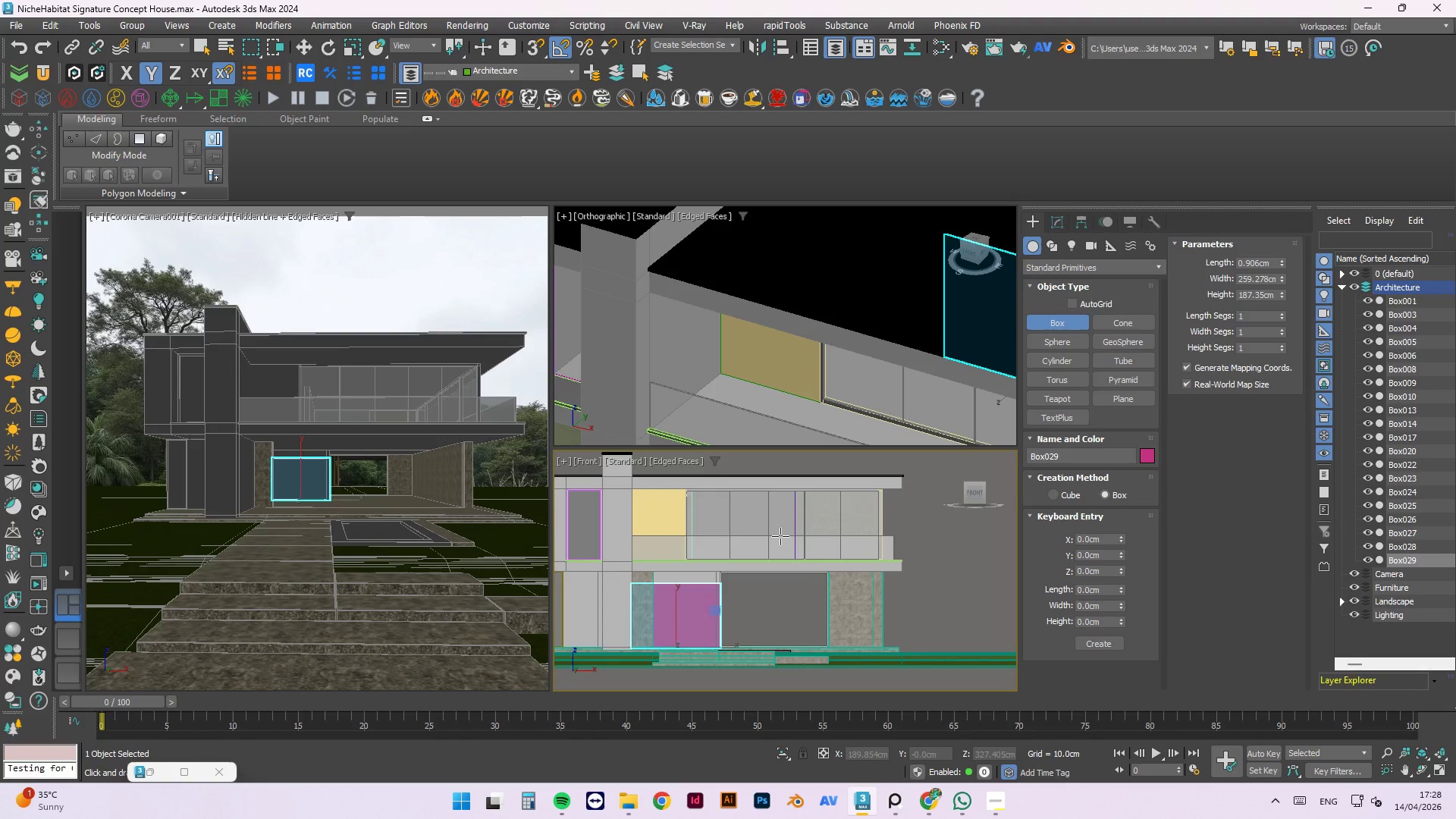 
key(W)
 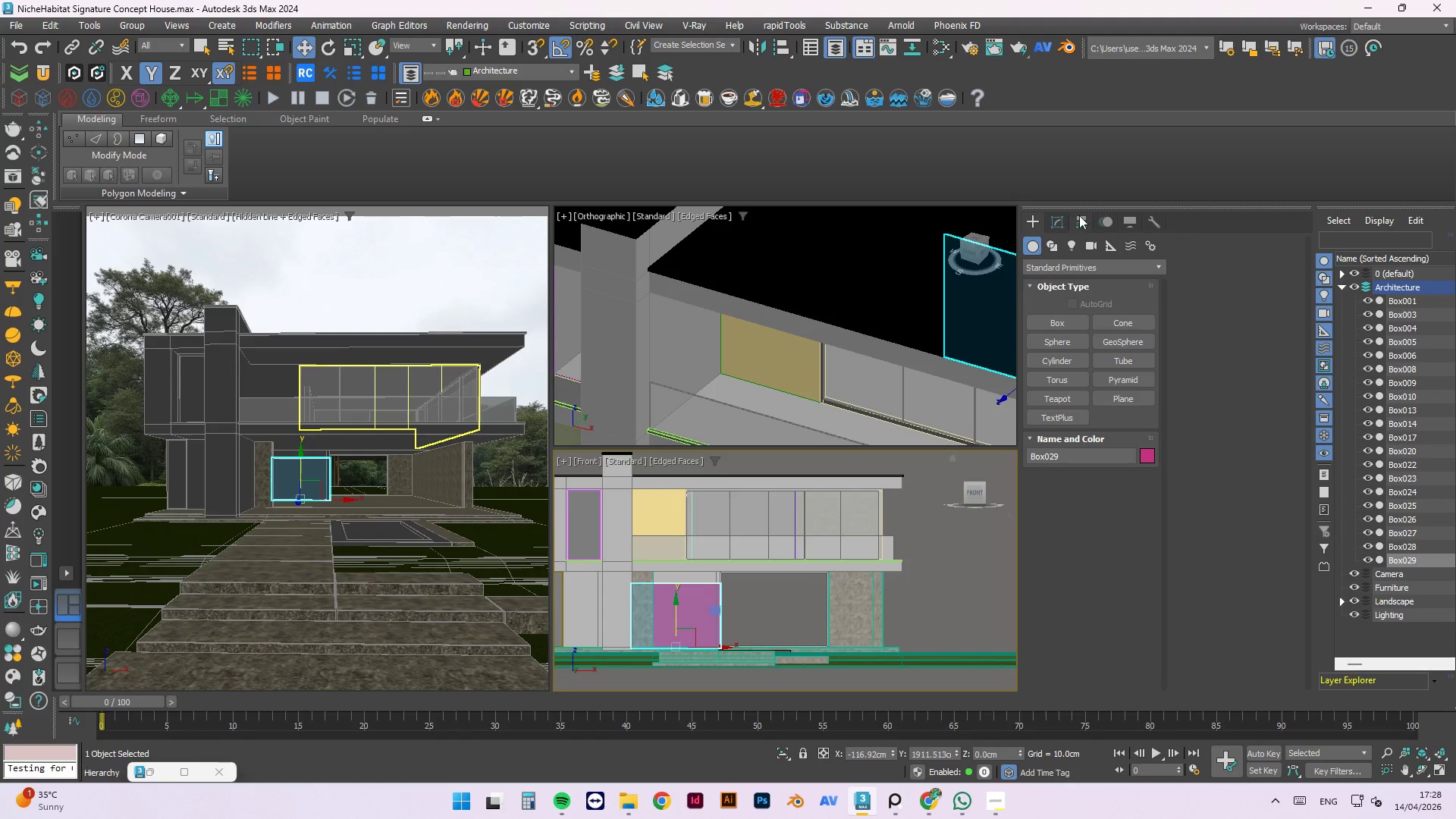 
left_click([1063, 219])
 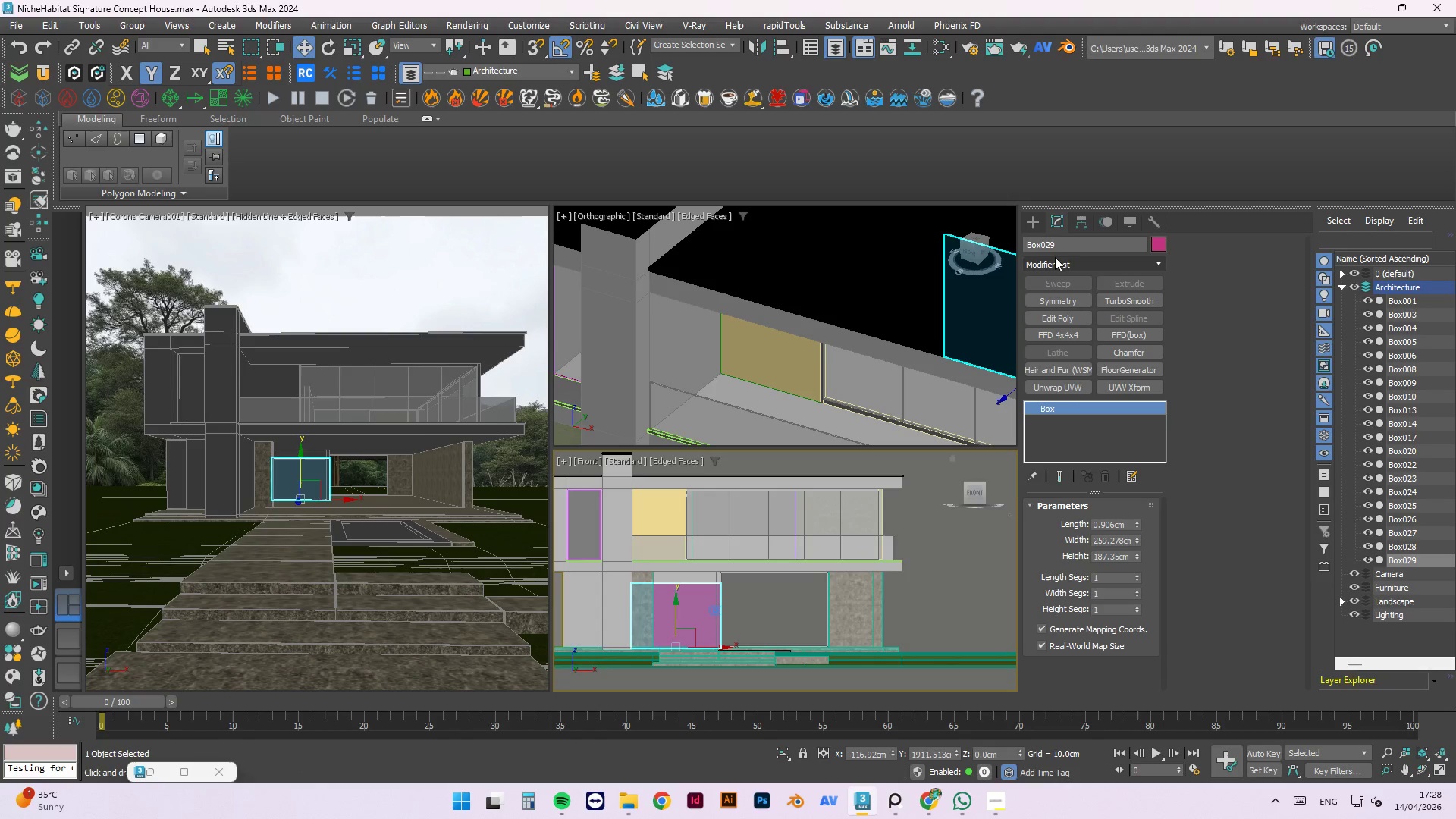 
left_click([1059, 317])
 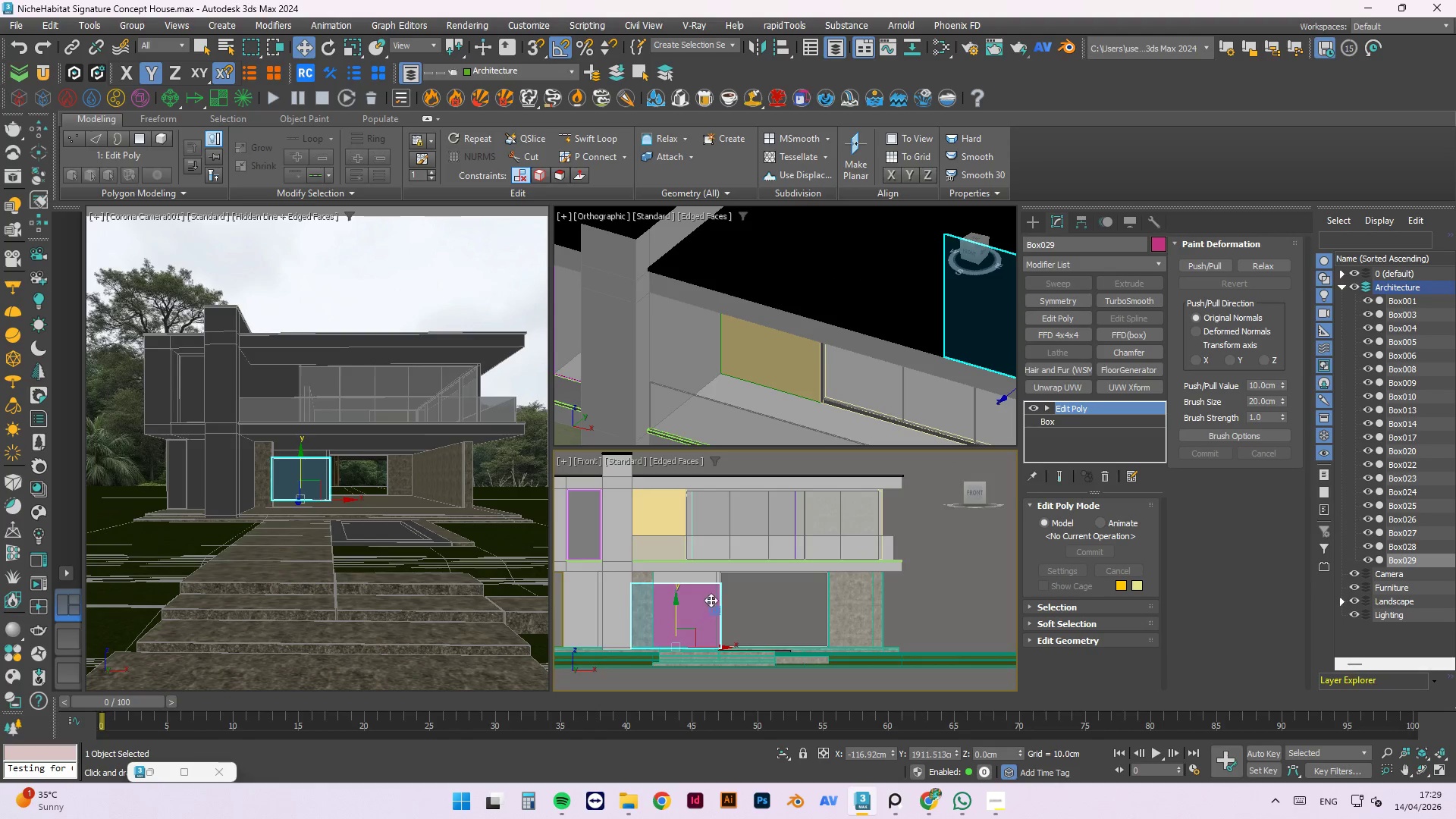 
scroll: coordinate [725, 592], scroll_direction: up, amount: 3.0
 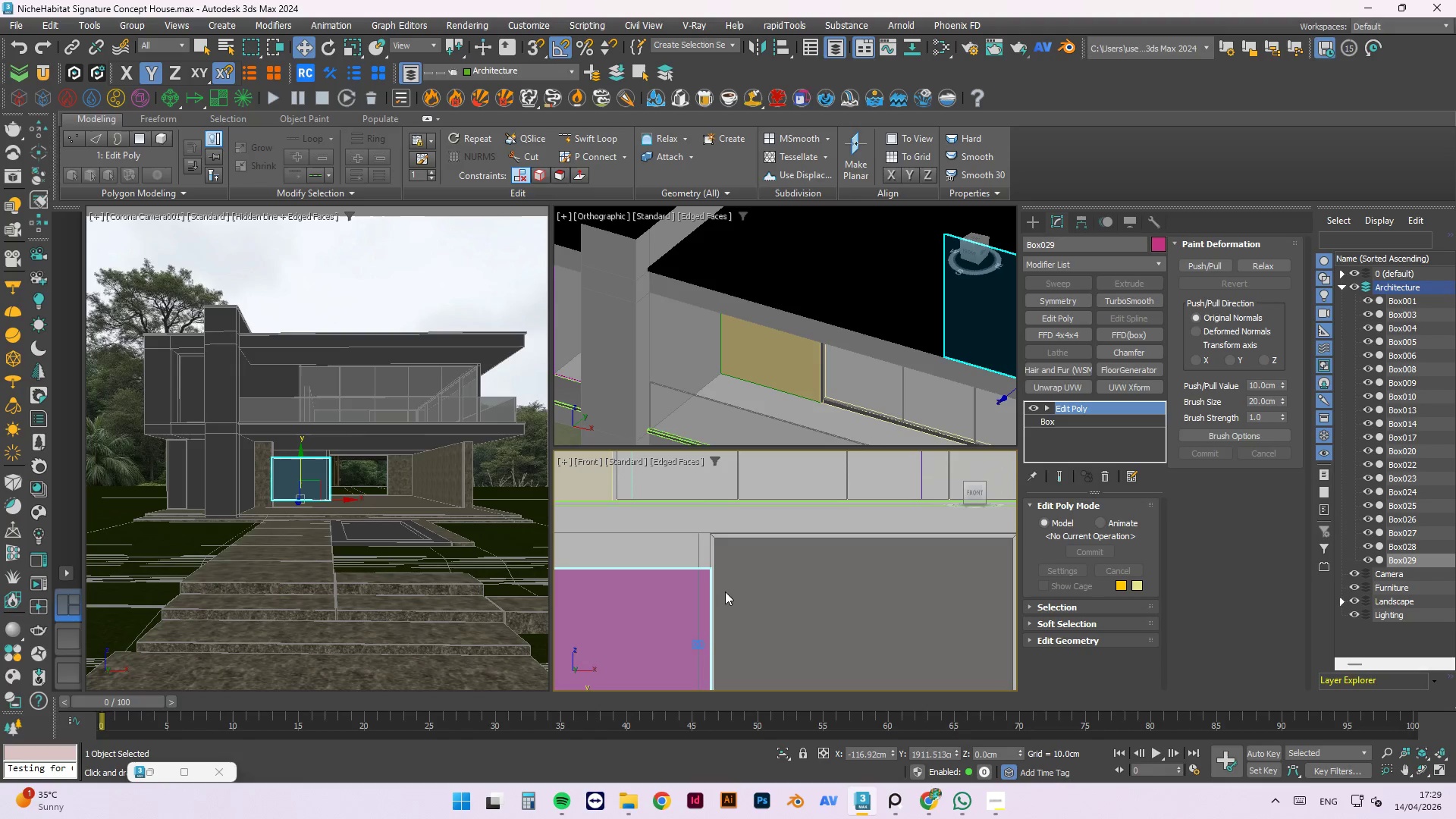 
key(1)
 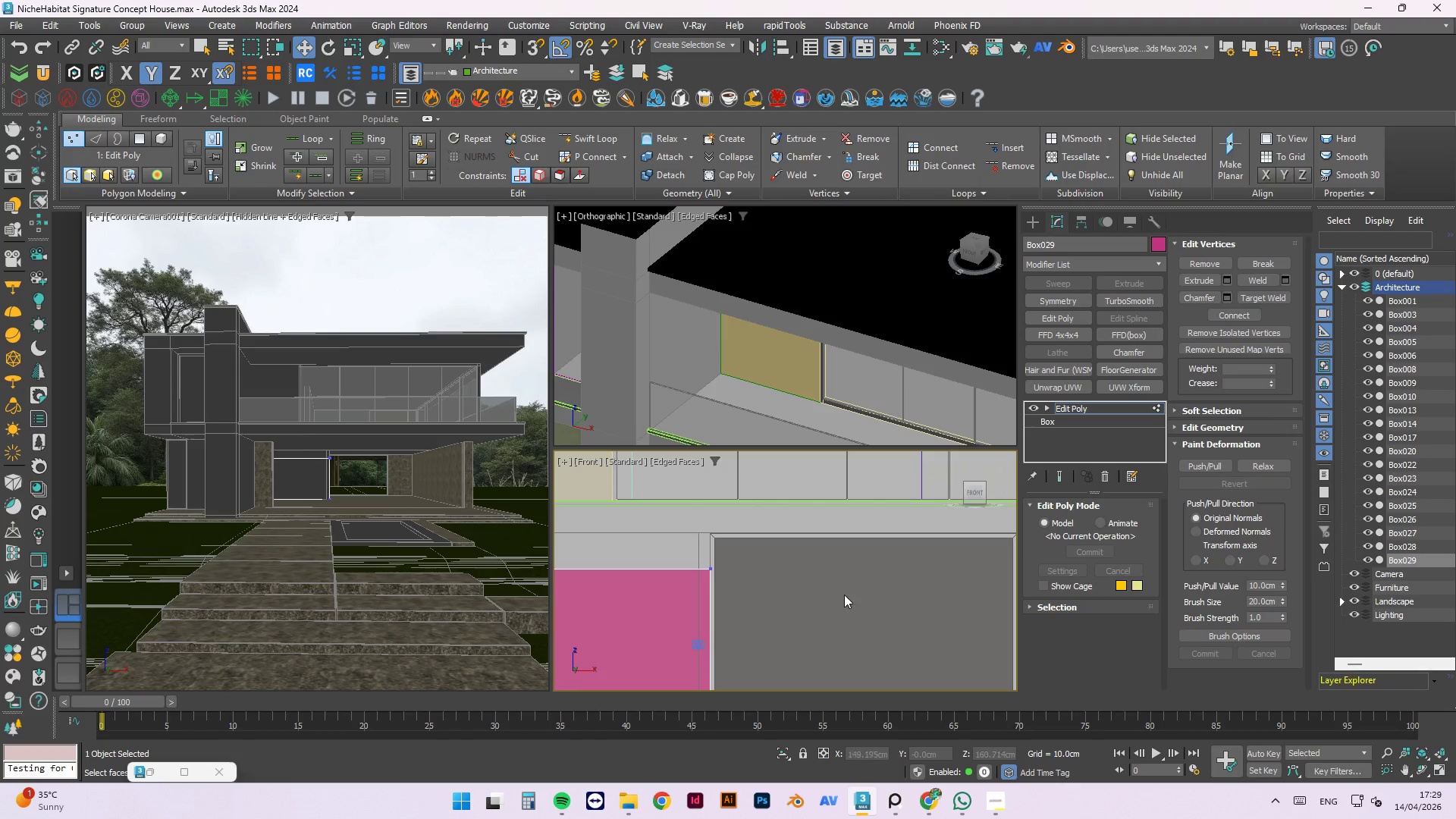 
left_click_drag(start_coordinate=[849, 604], to_coordinate=[582, 548])
 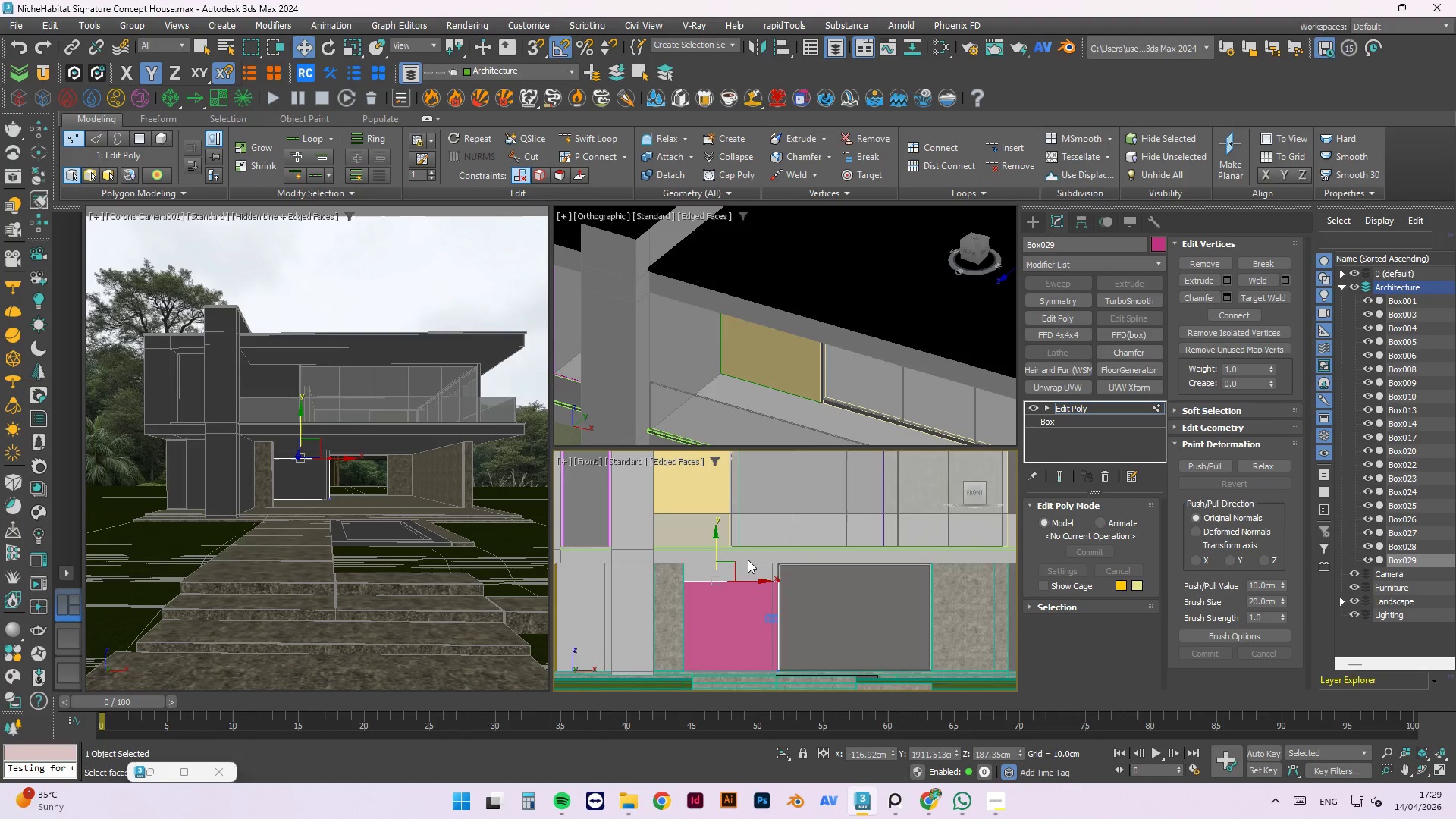 
scroll: coordinate [846, 593], scroll_direction: down, amount: 2.0
 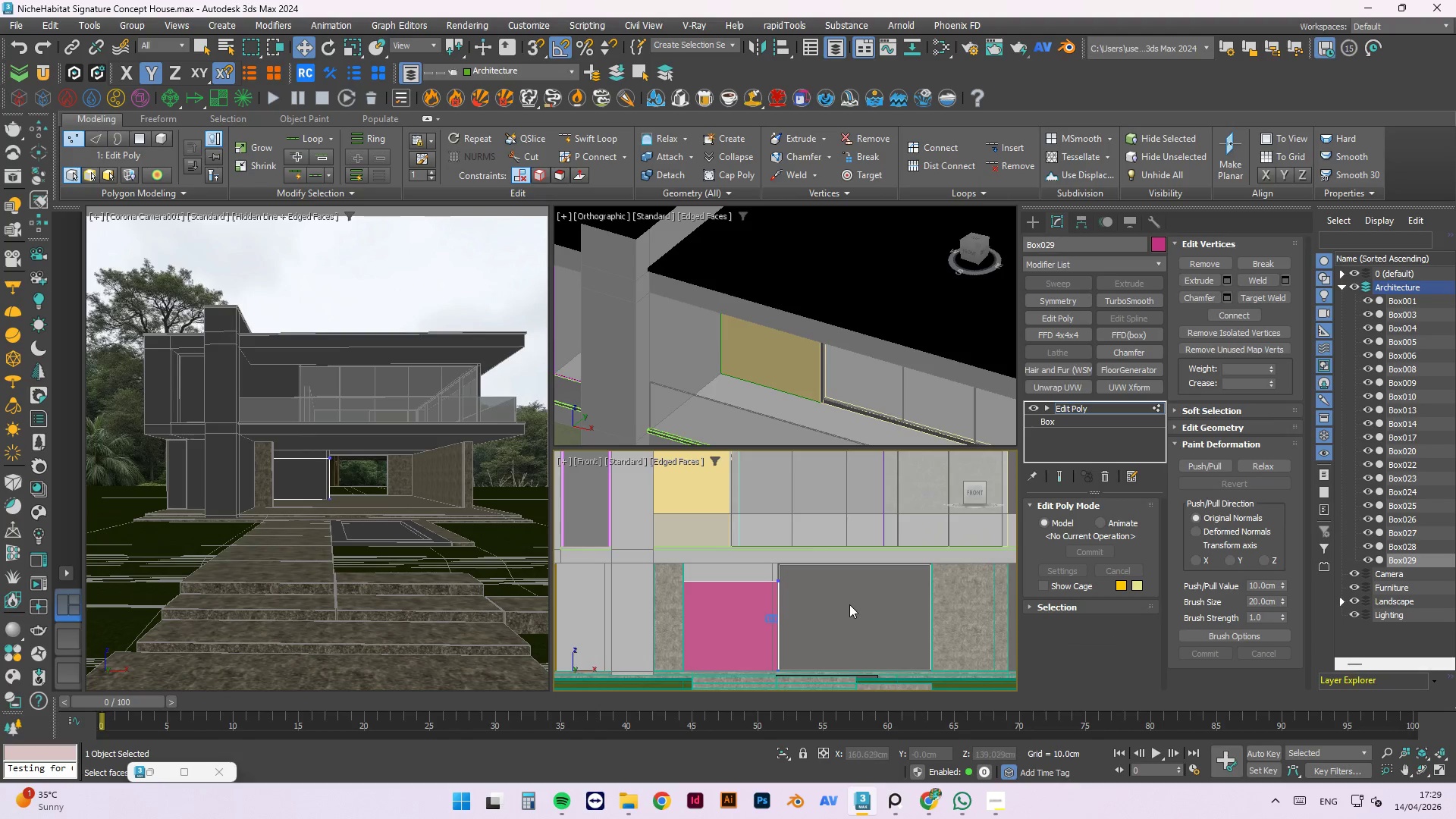 
scroll: coordinate [746, 560], scroll_direction: up, amount: 2.0
 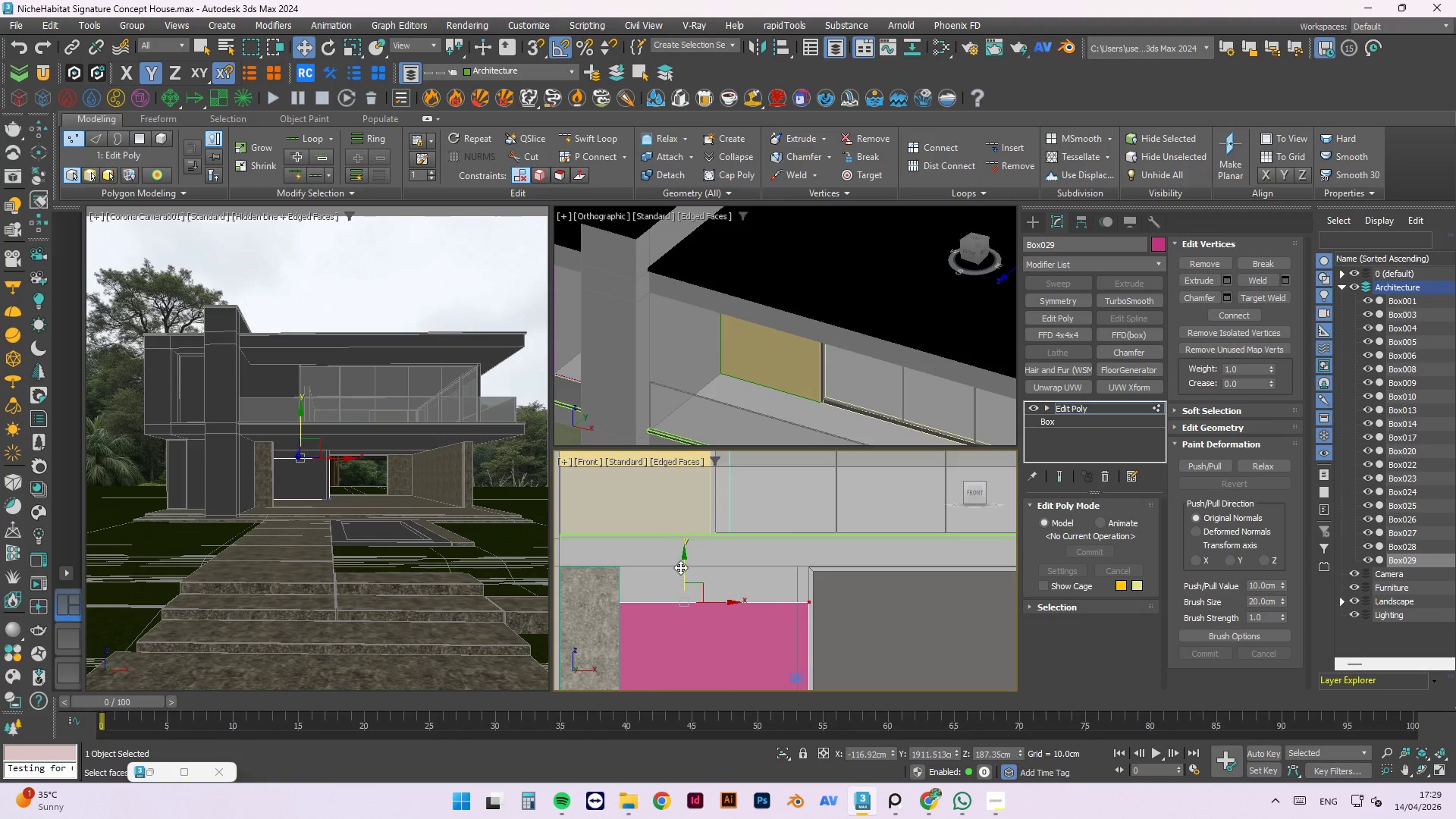 
left_click_drag(start_coordinate=[680, 567], to_coordinate=[873, 526])
 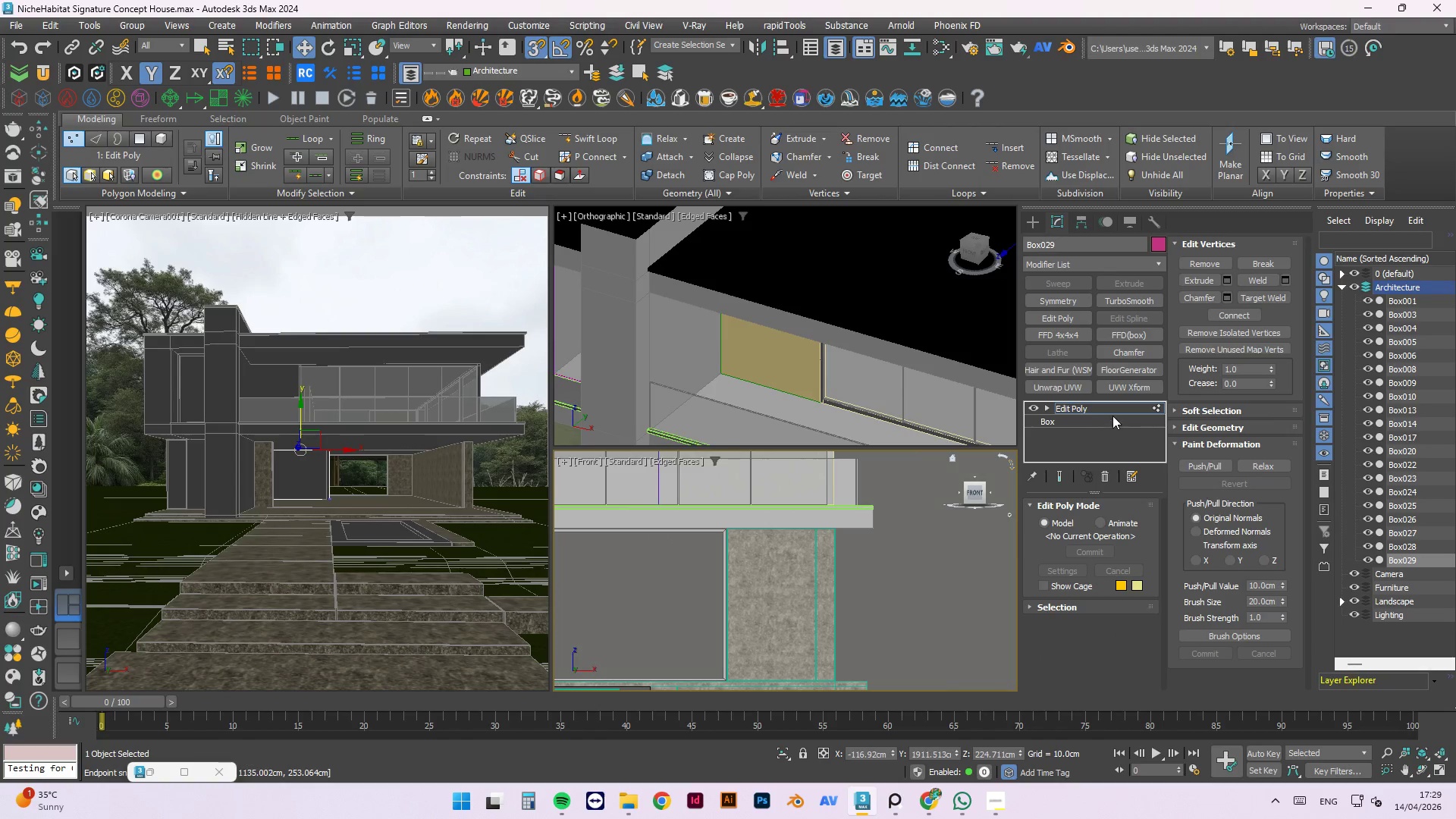 
scroll: coordinate [690, 515], scroll_direction: down, amount: 3.0
 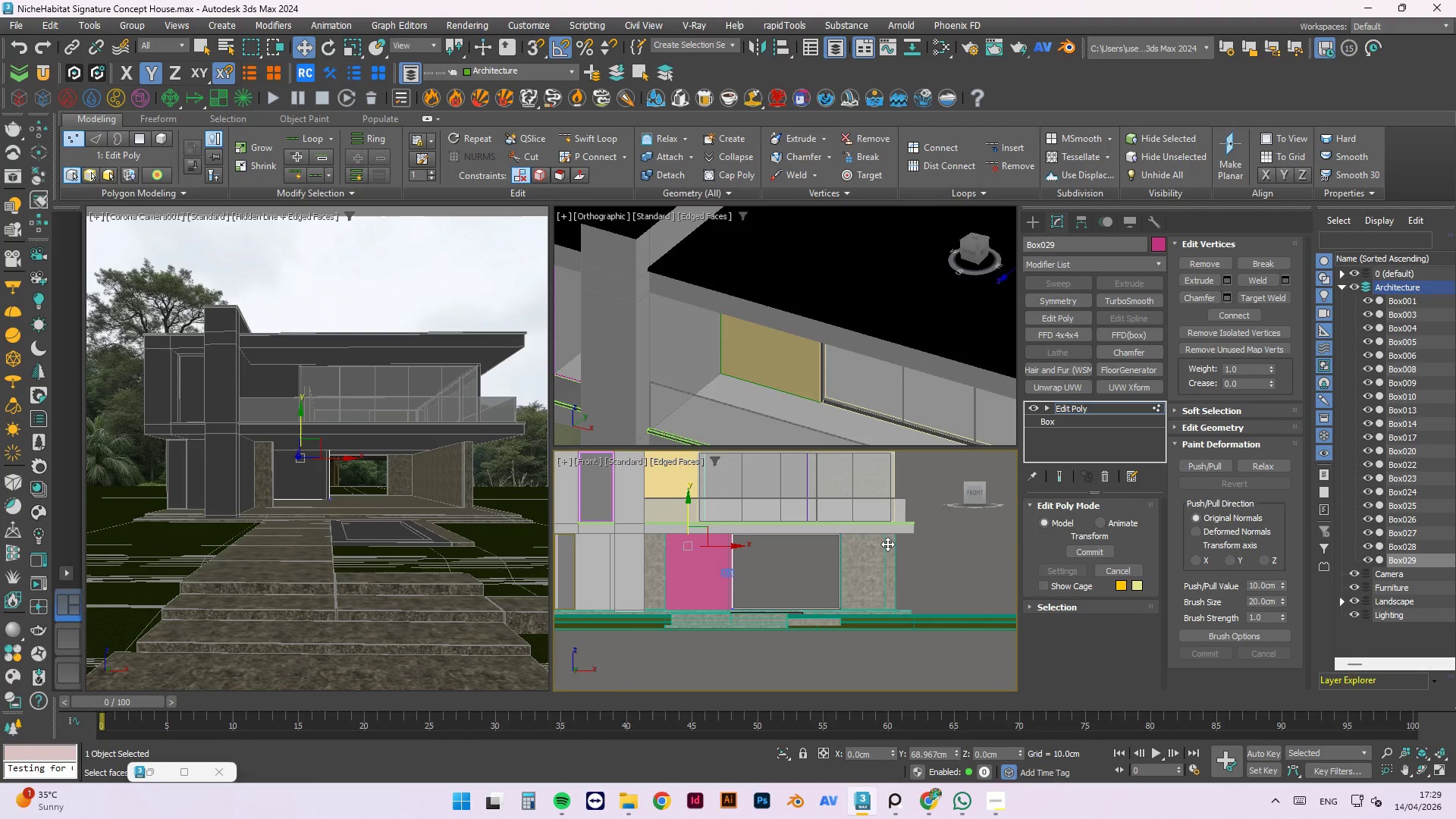 
key(S)
 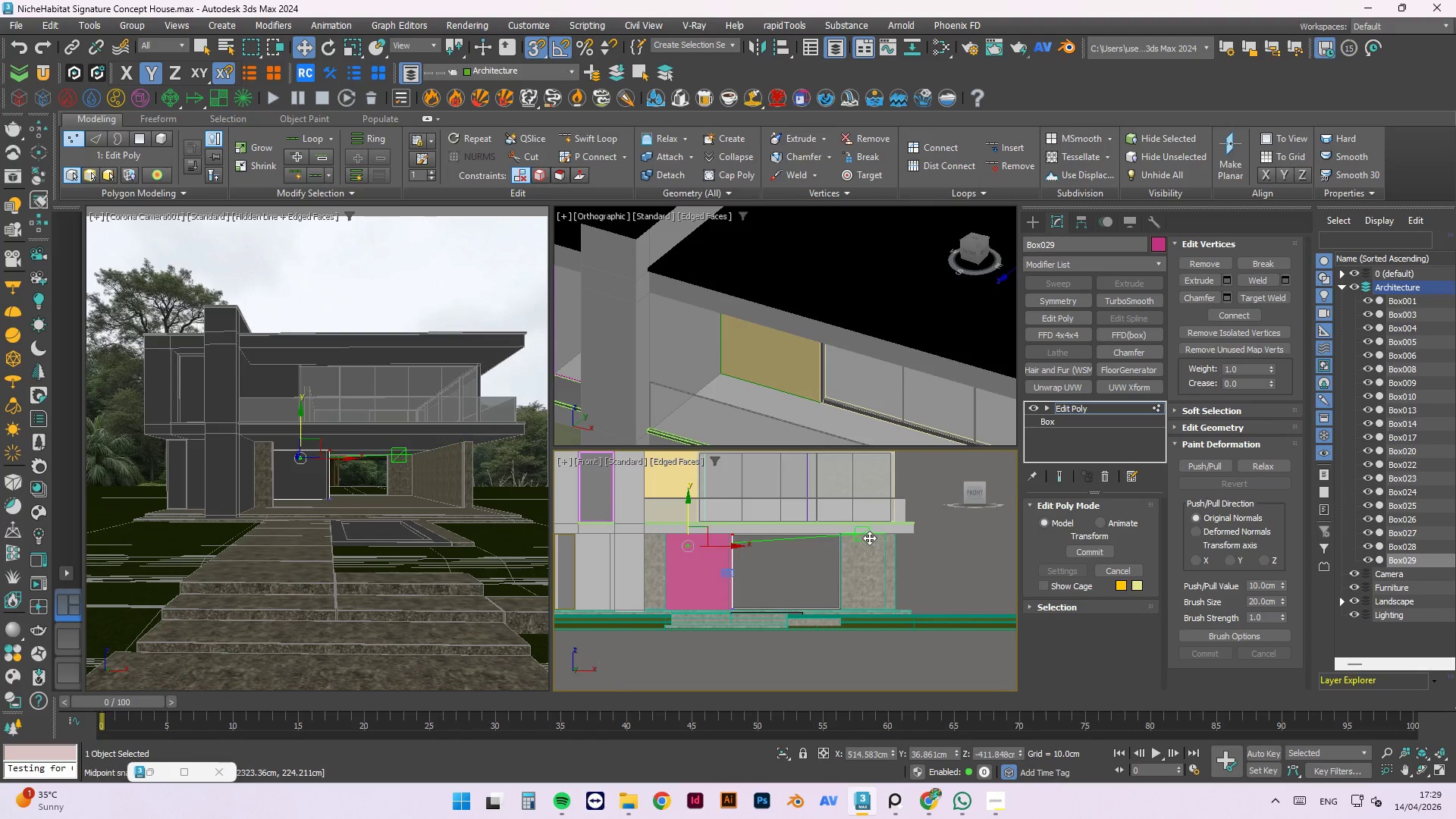 
scroll: coordinate [942, 532], scroll_direction: up, amount: 5.0
 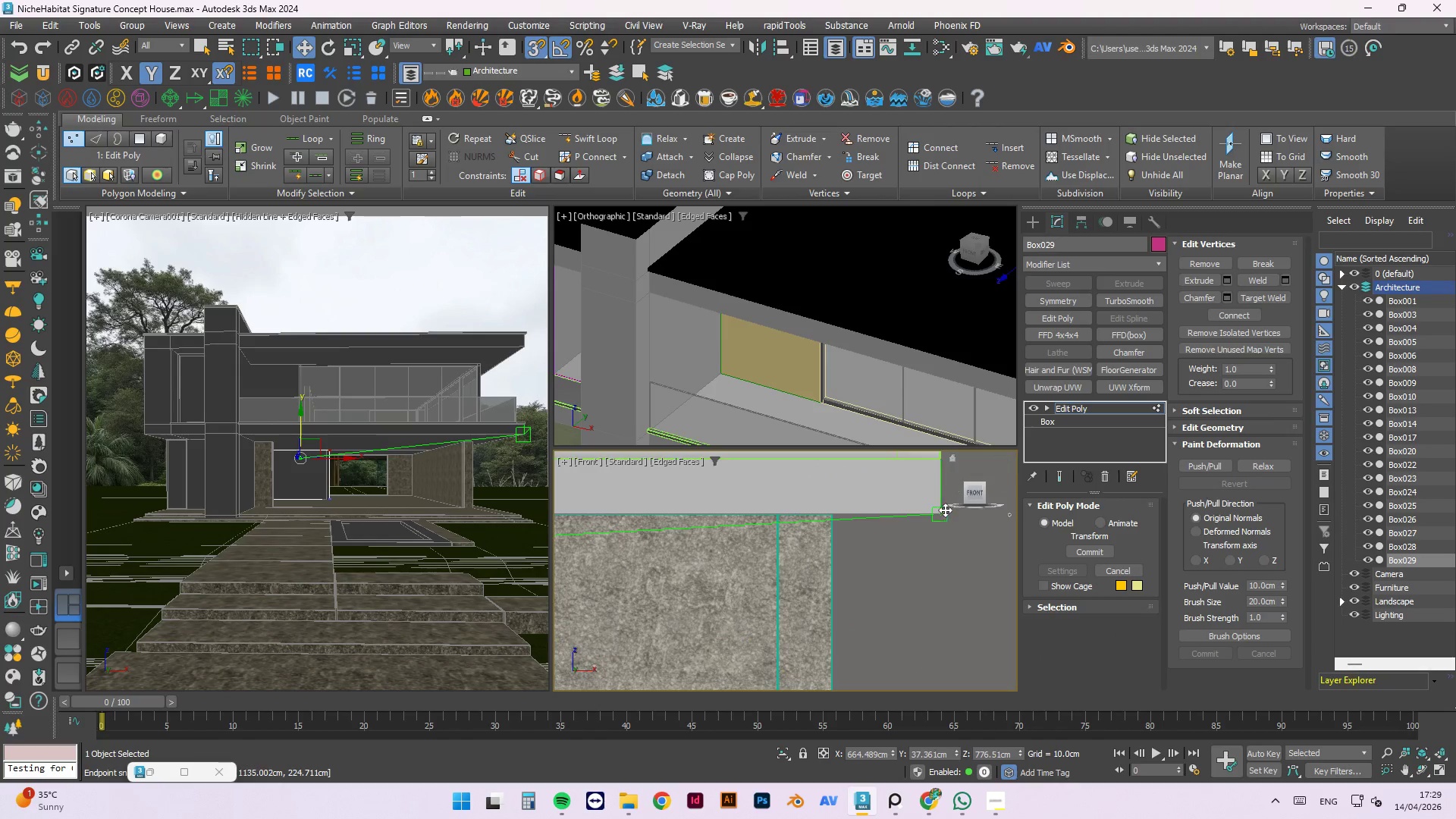 
scroll: coordinate [836, 536], scroll_direction: down, amount: 3.0
 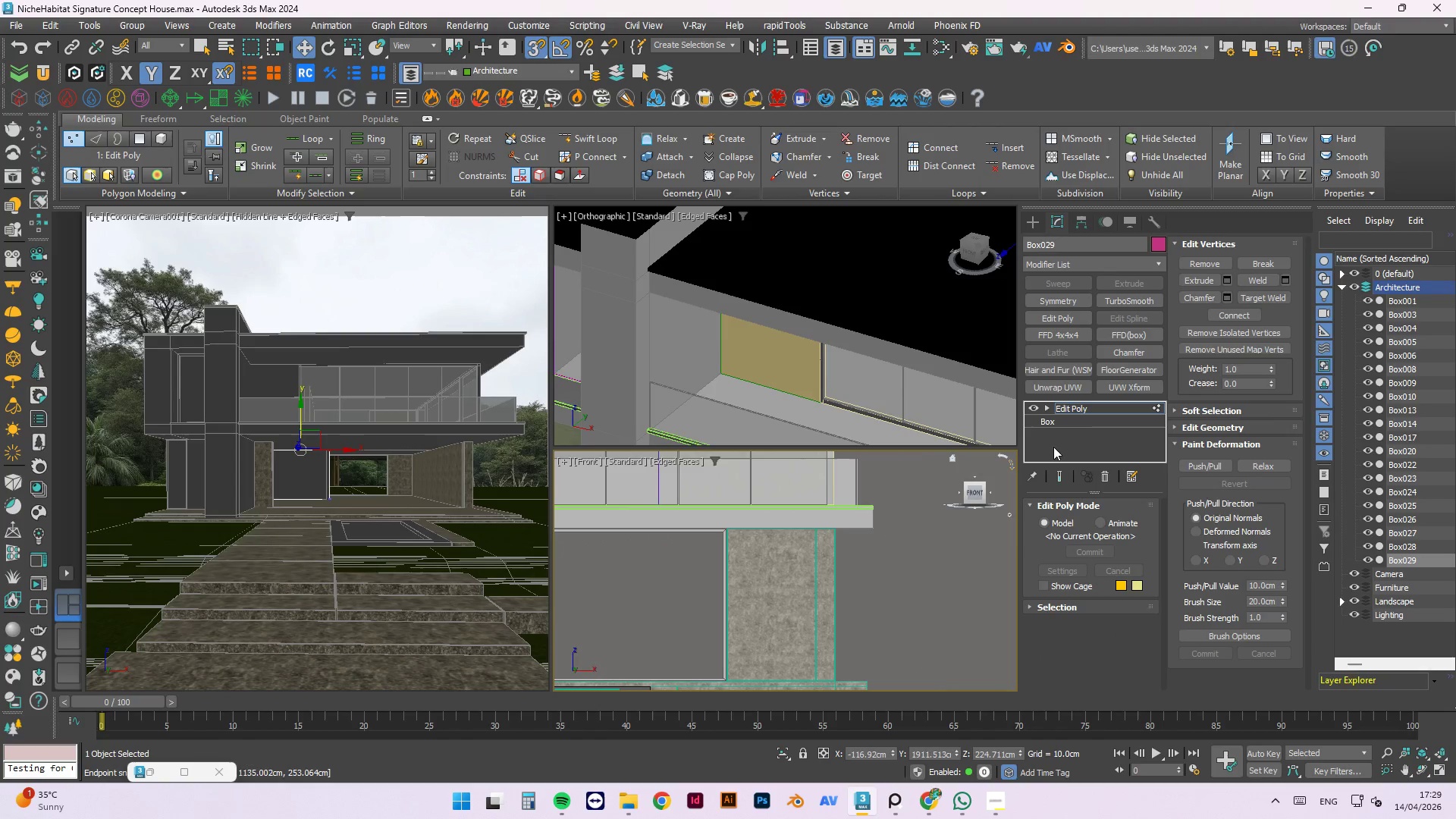 
left_click([1159, 406])
 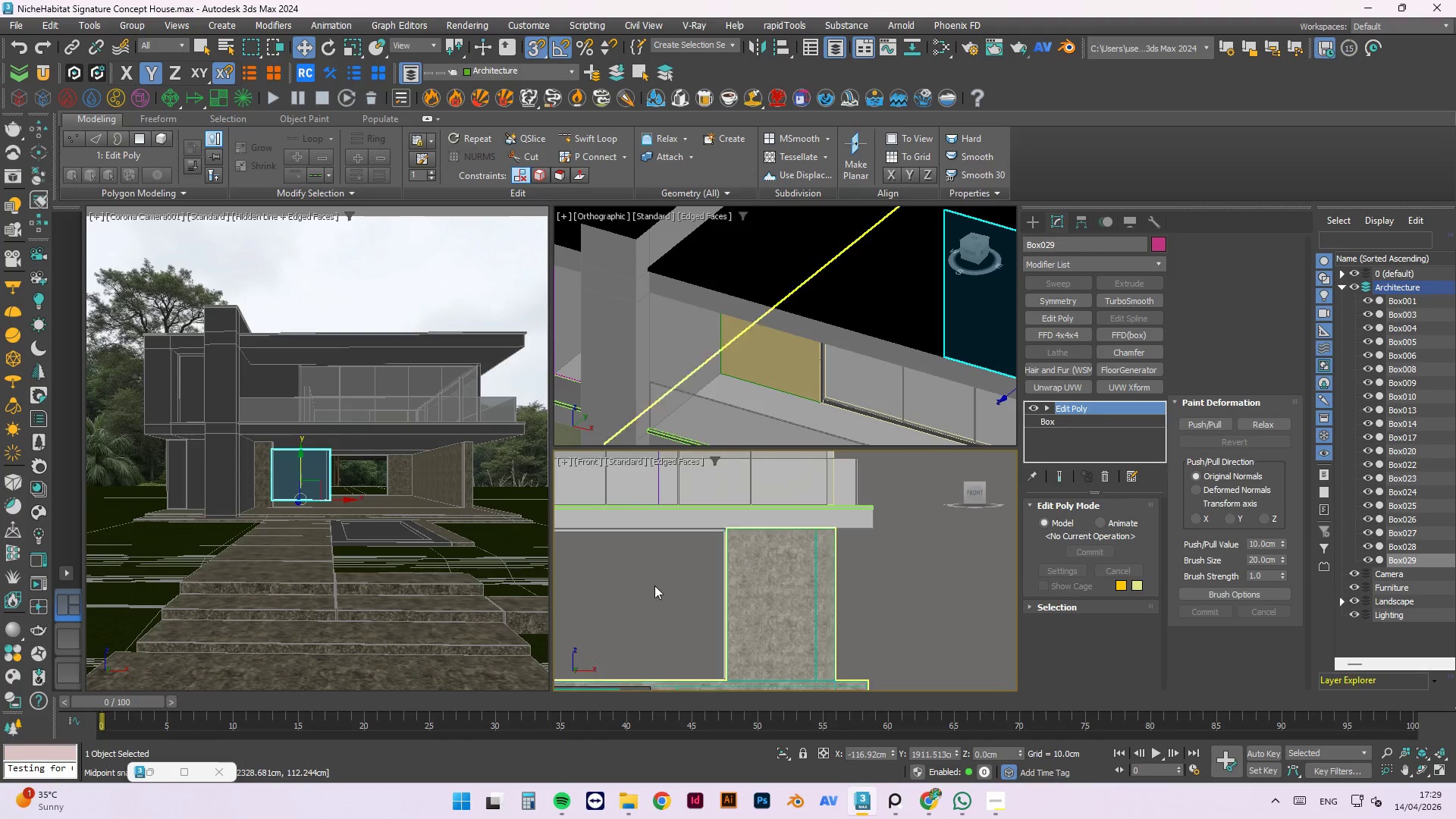 
hold_key(key=AltLeft, duration=1.52)
 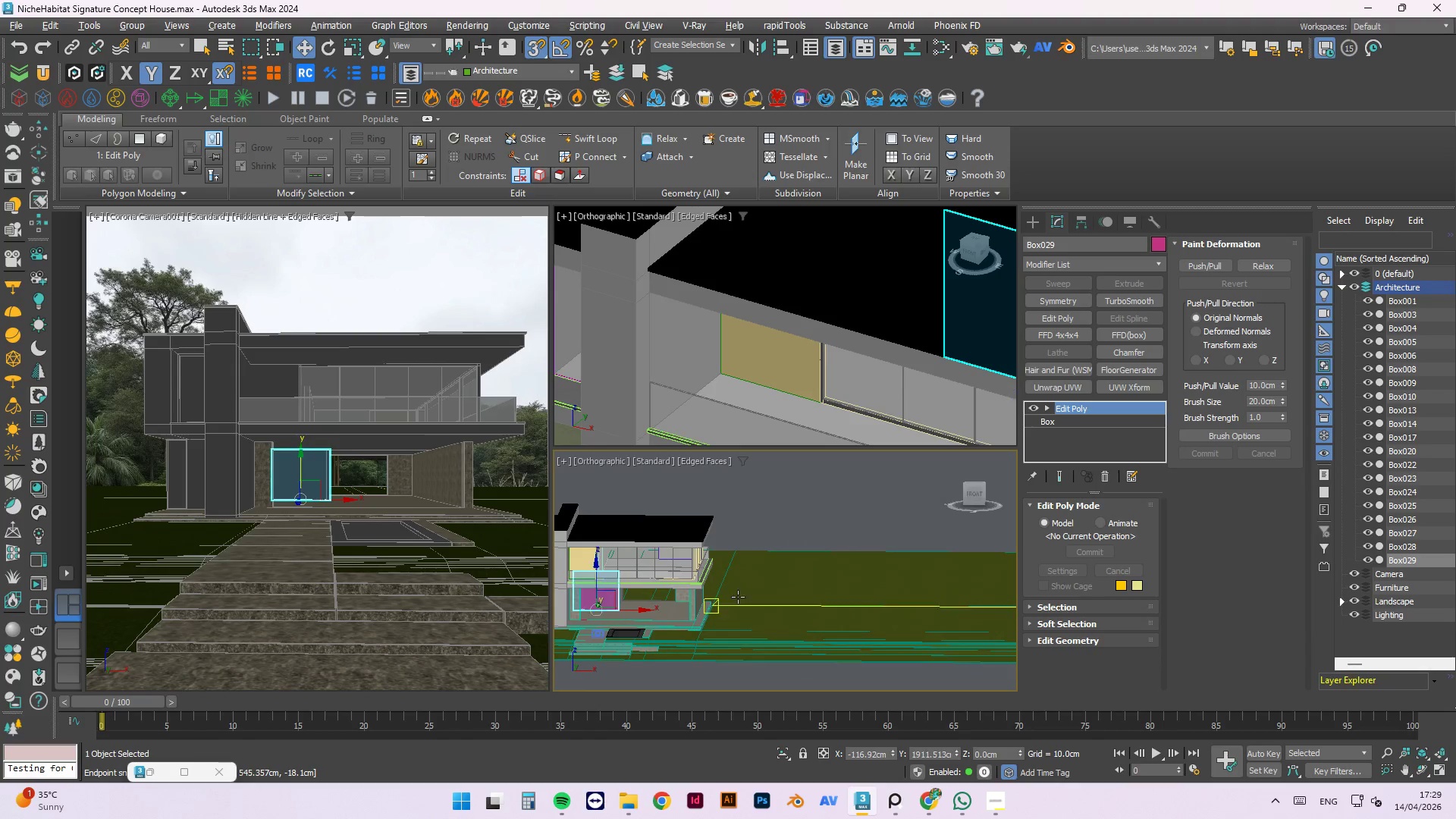 
scroll: coordinate [656, 584], scroll_direction: down, amount: 4.0
 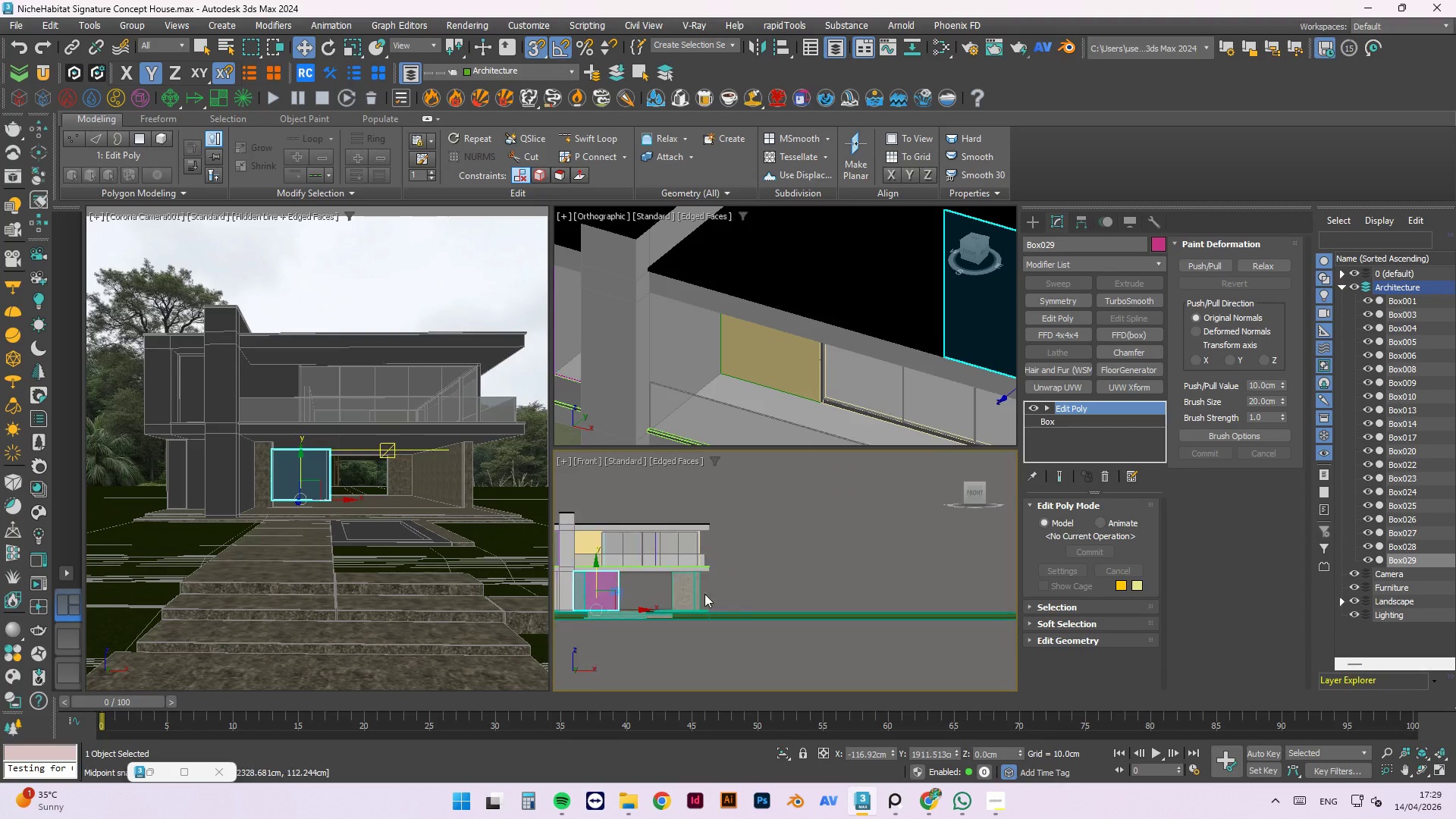 
key(Alt+AltLeft)
 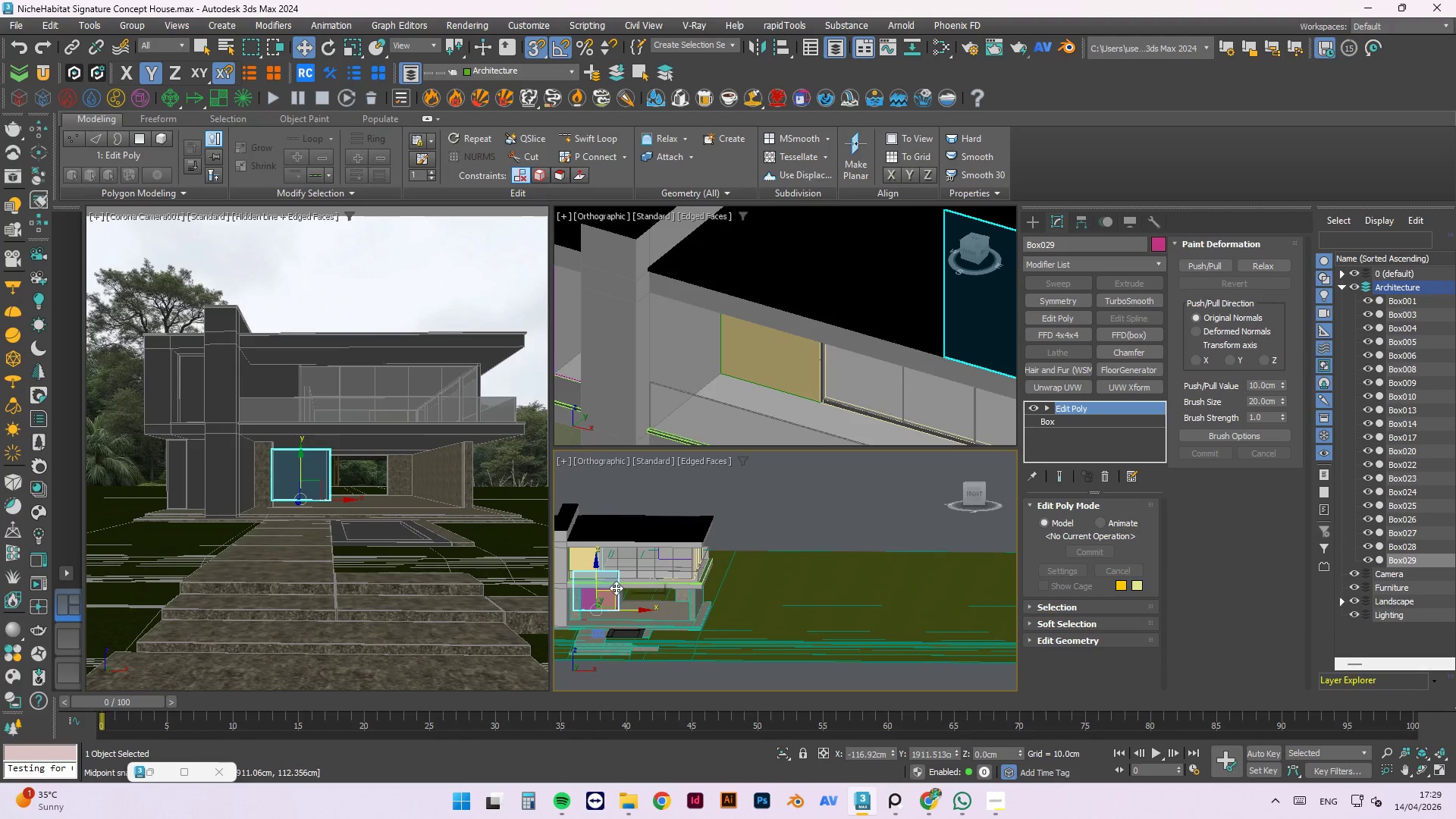 
key(F)
 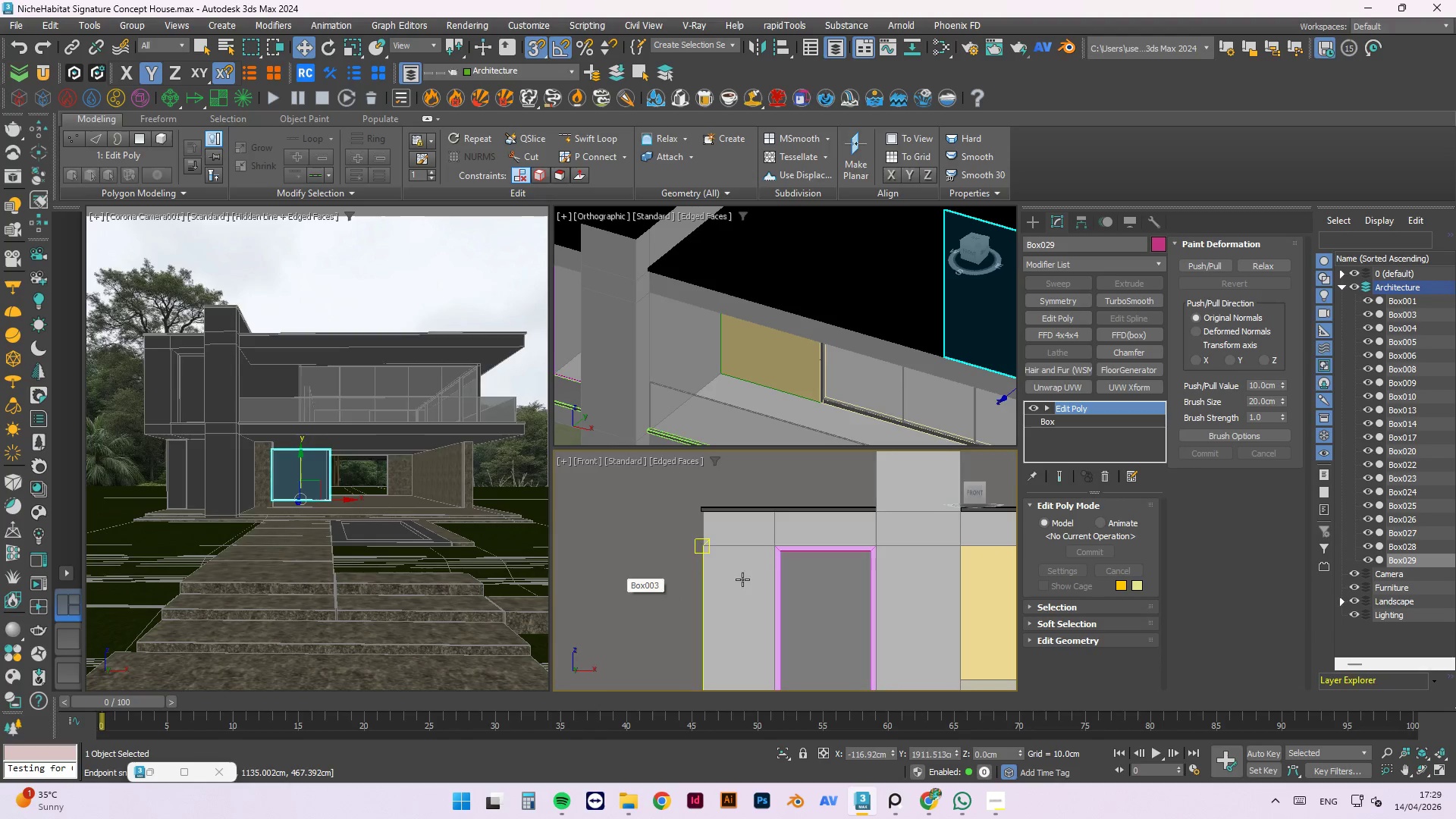 
scroll: coordinate [682, 525], scroll_direction: down, amount: 5.0
 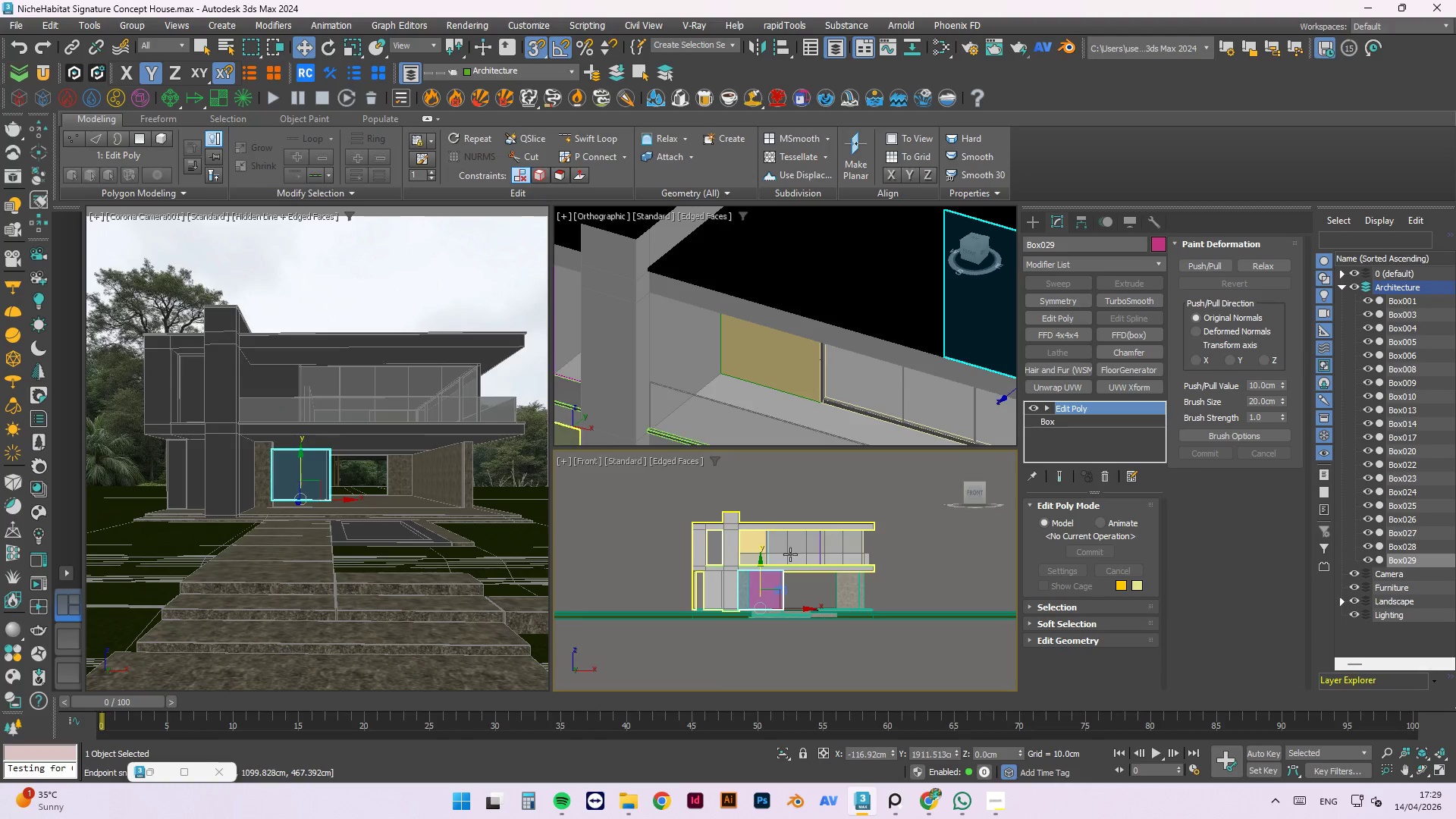 
scroll: coordinate [774, 532], scroll_direction: up, amount: 3.0
 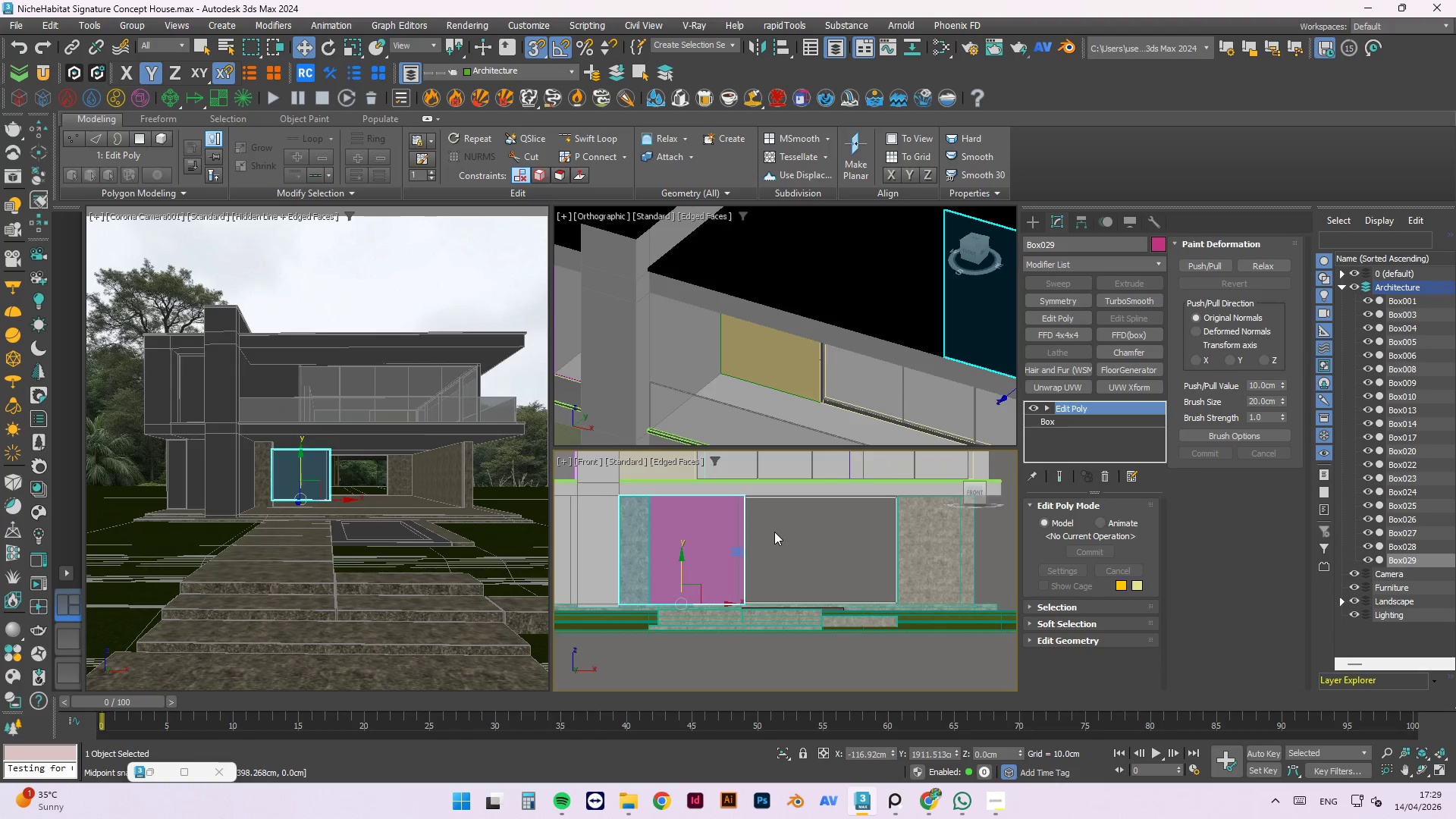 
scroll: coordinate [761, 562], scroll_direction: down, amount: 2.0
 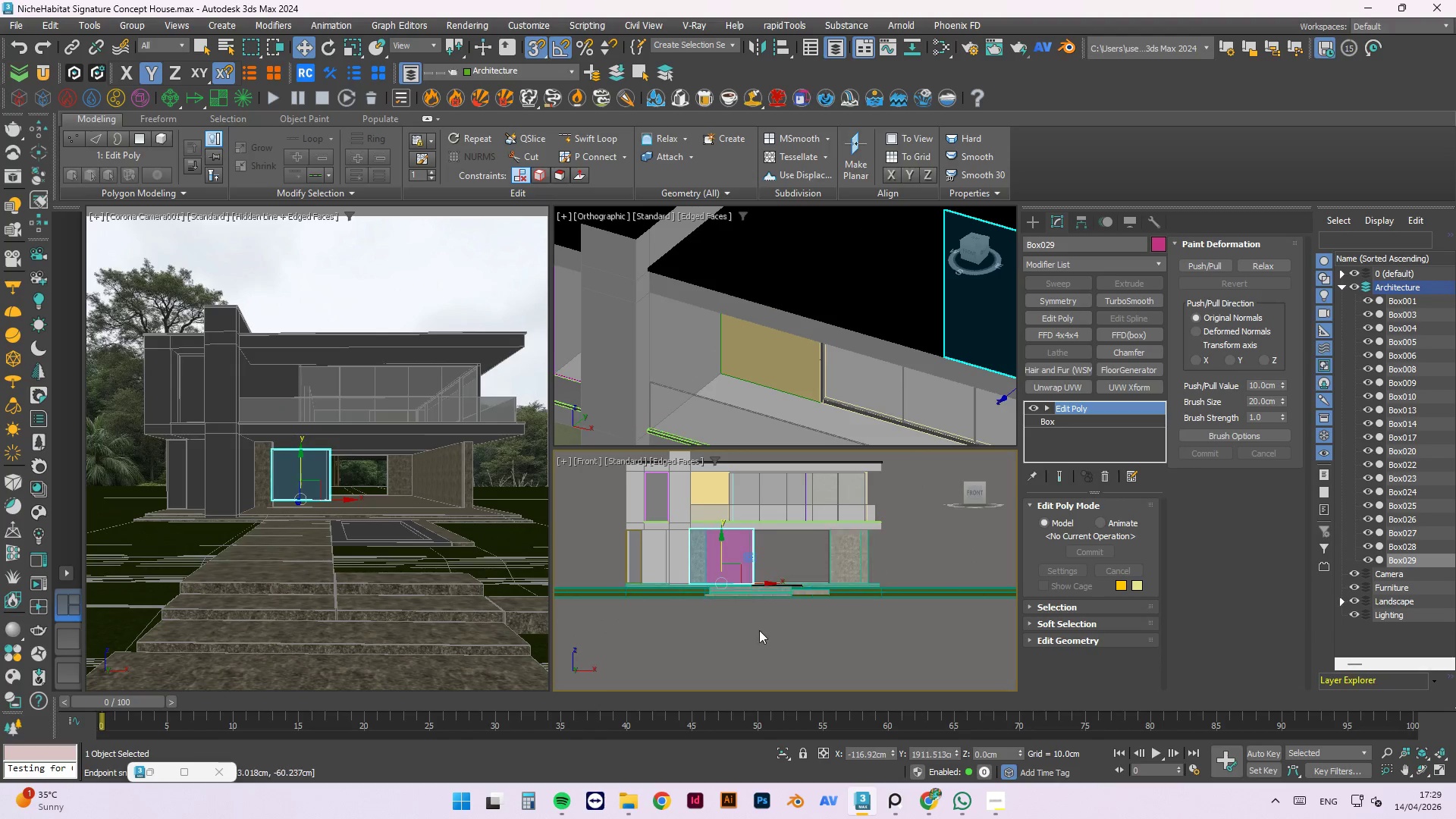 
key(1)
 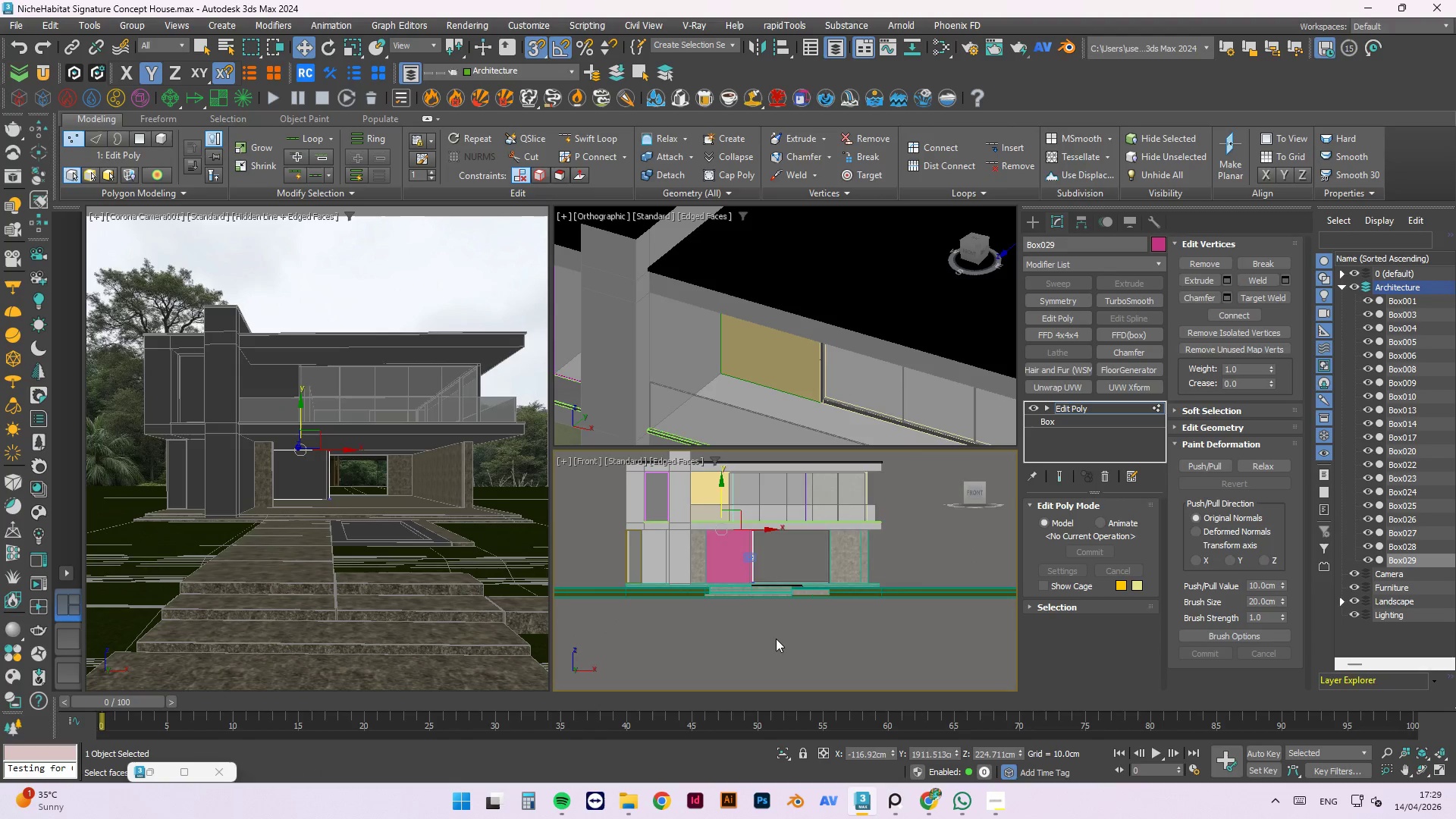 
left_click_drag(start_coordinate=[787, 647], to_coordinate=[761, 519])
 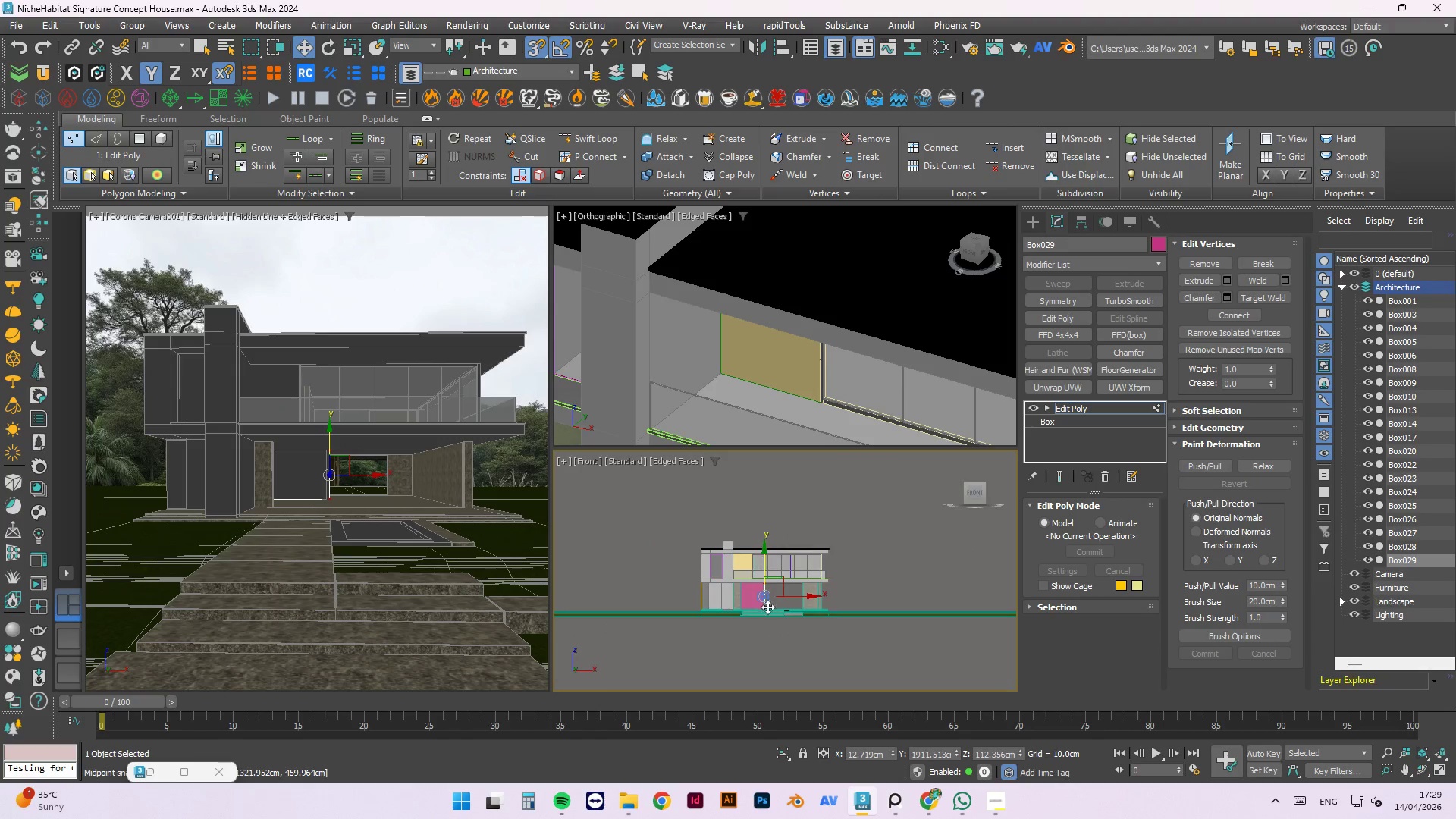 
scroll: coordinate [776, 635], scroll_direction: down, amount: 2.0
 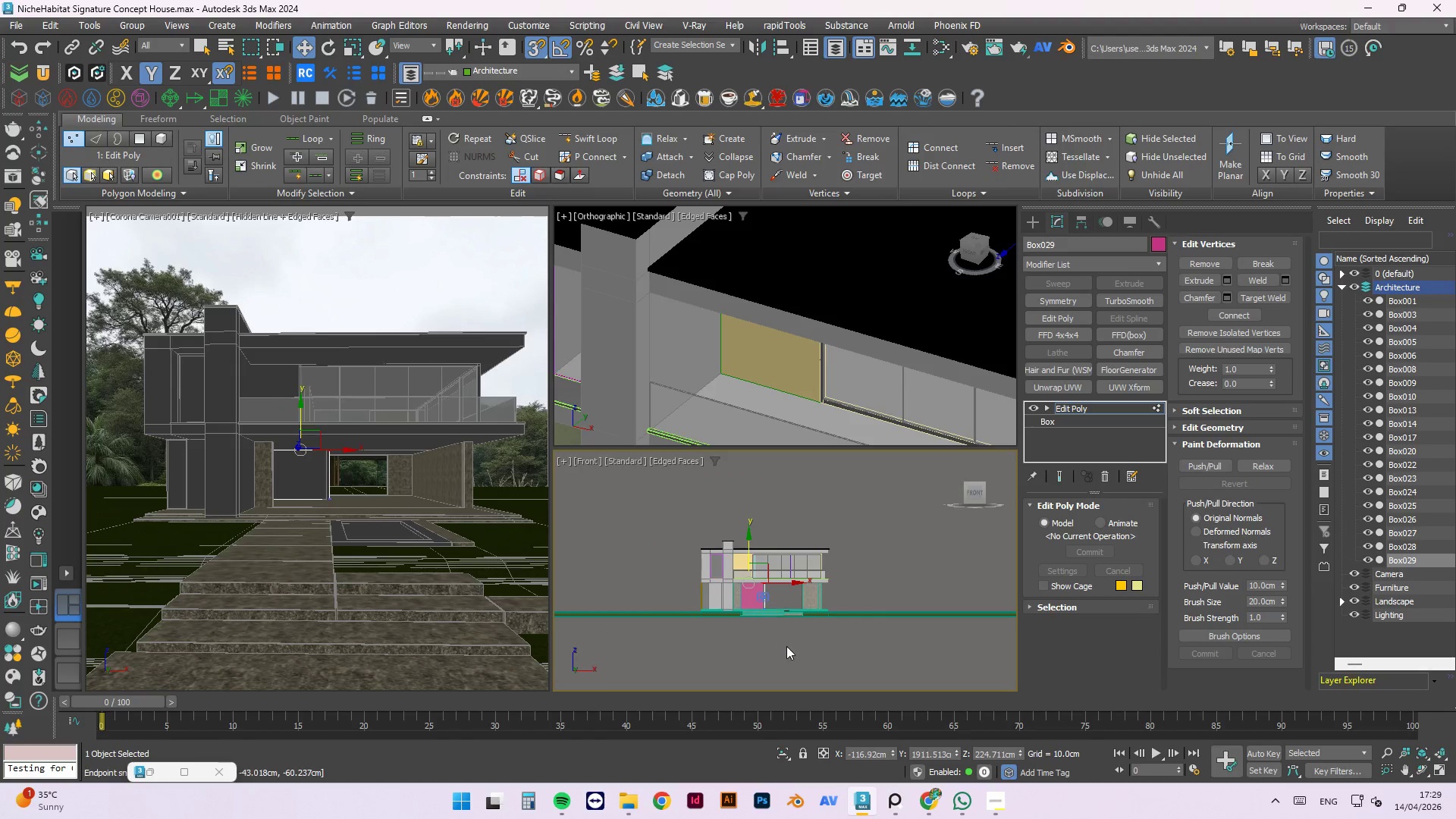 
scroll: coordinate [764, 572], scroll_direction: up, amount: 7.0
 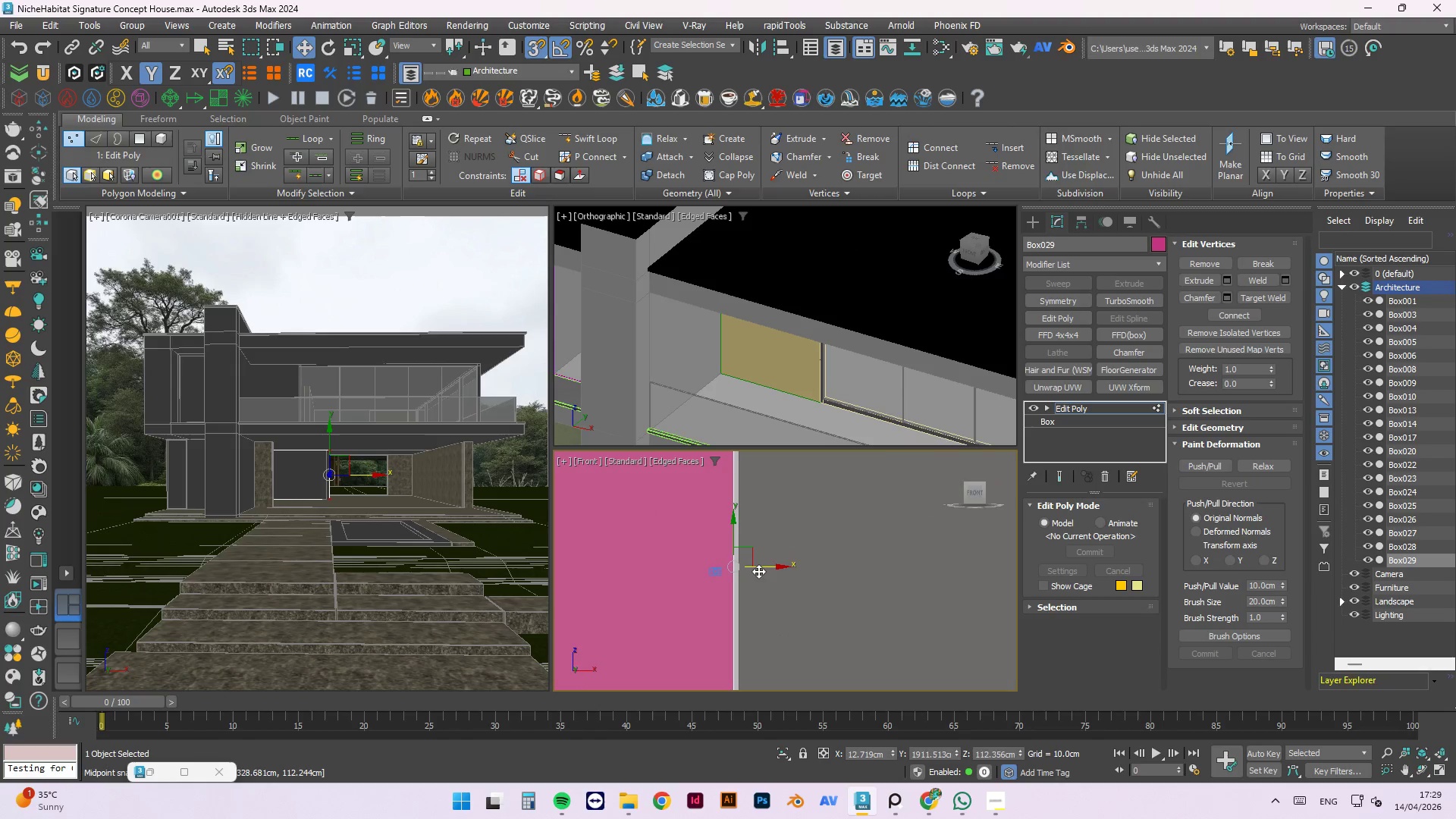 
left_click_drag(start_coordinate=[754, 567], to_coordinate=[765, 574])
 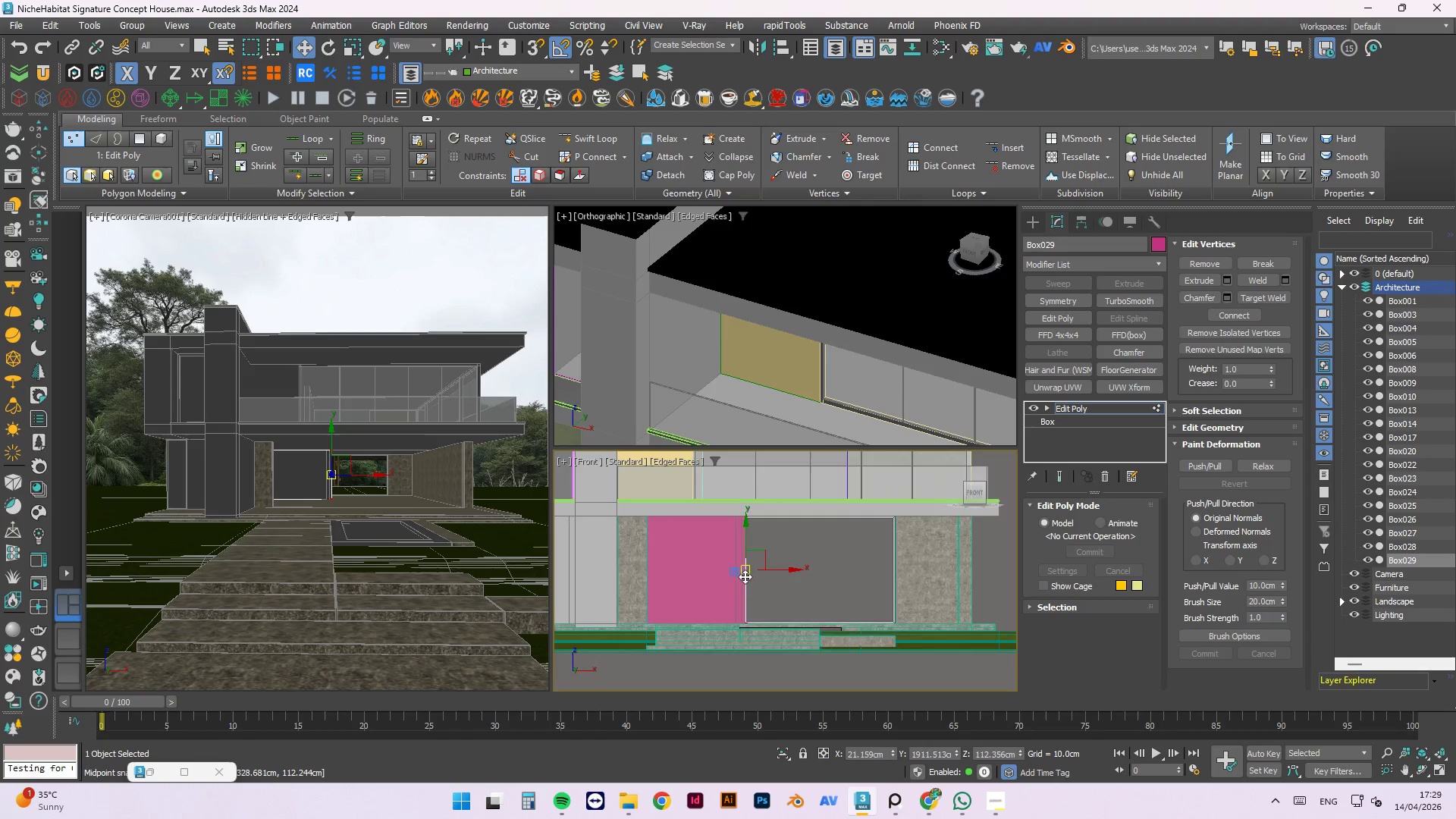 
key(S)
 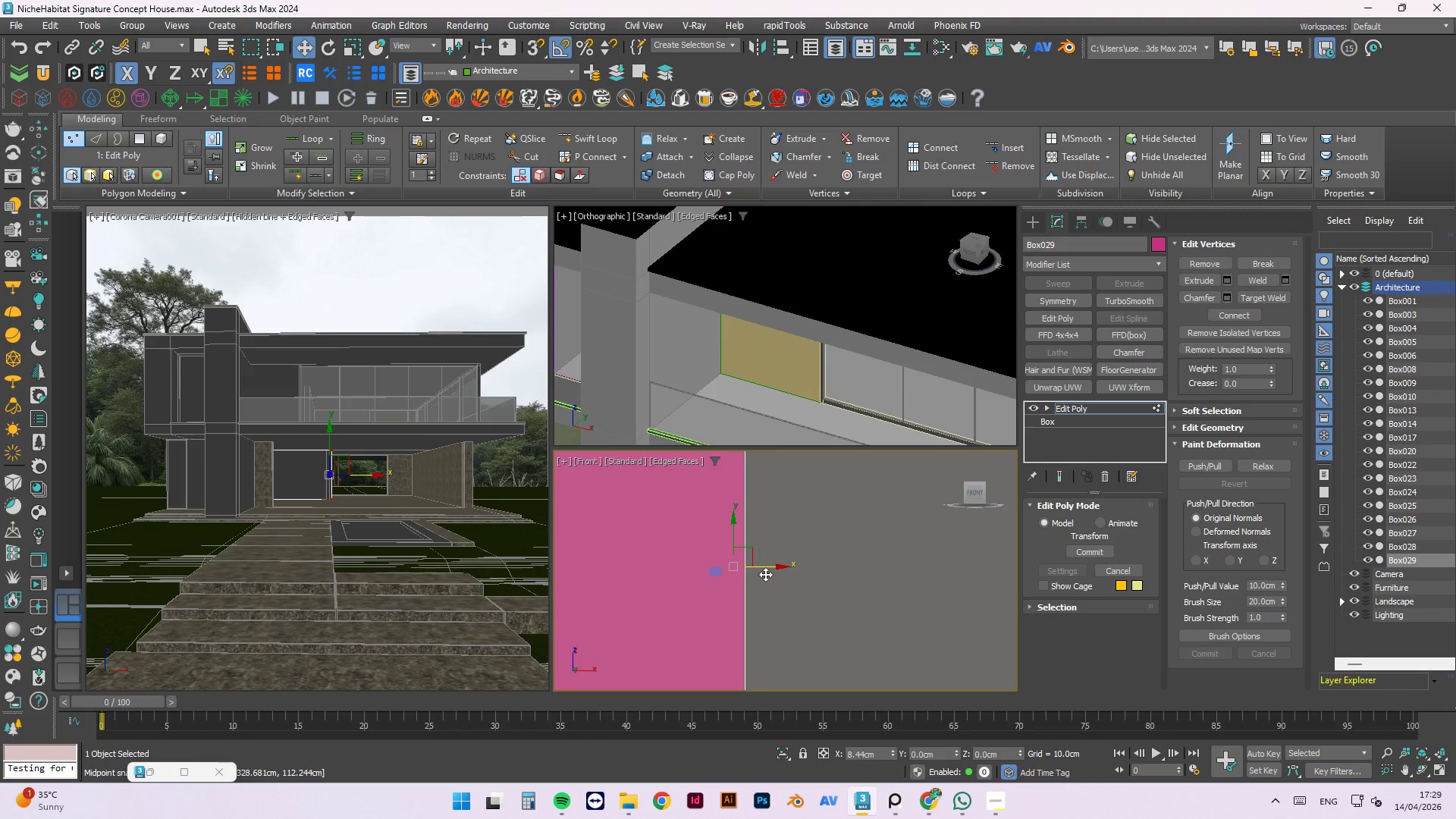 
hold_key(key=AltLeft, duration=1.53)
 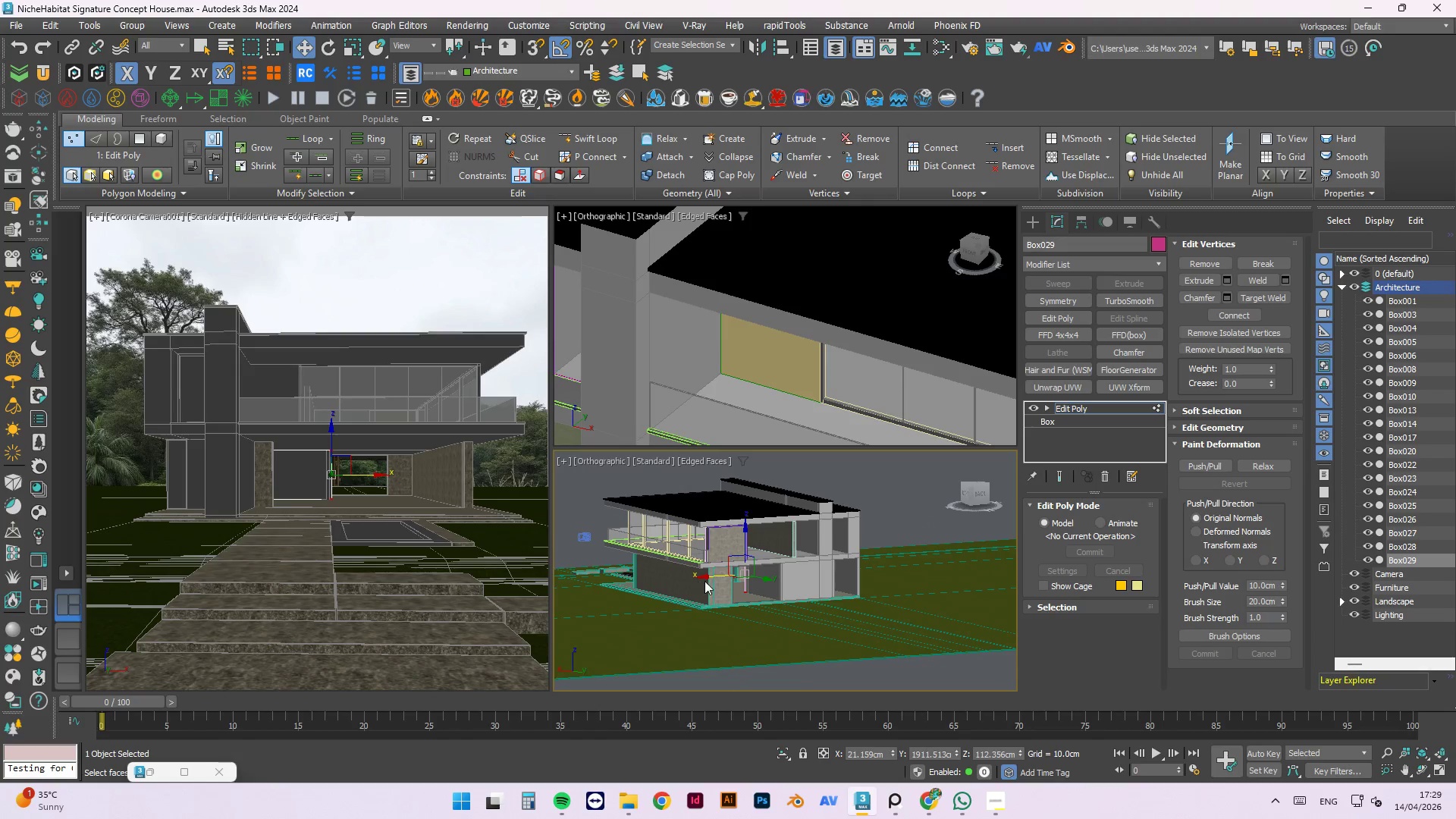 
scroll: coordinate [745, 576], scroll_direction: down, amount: 6.0
 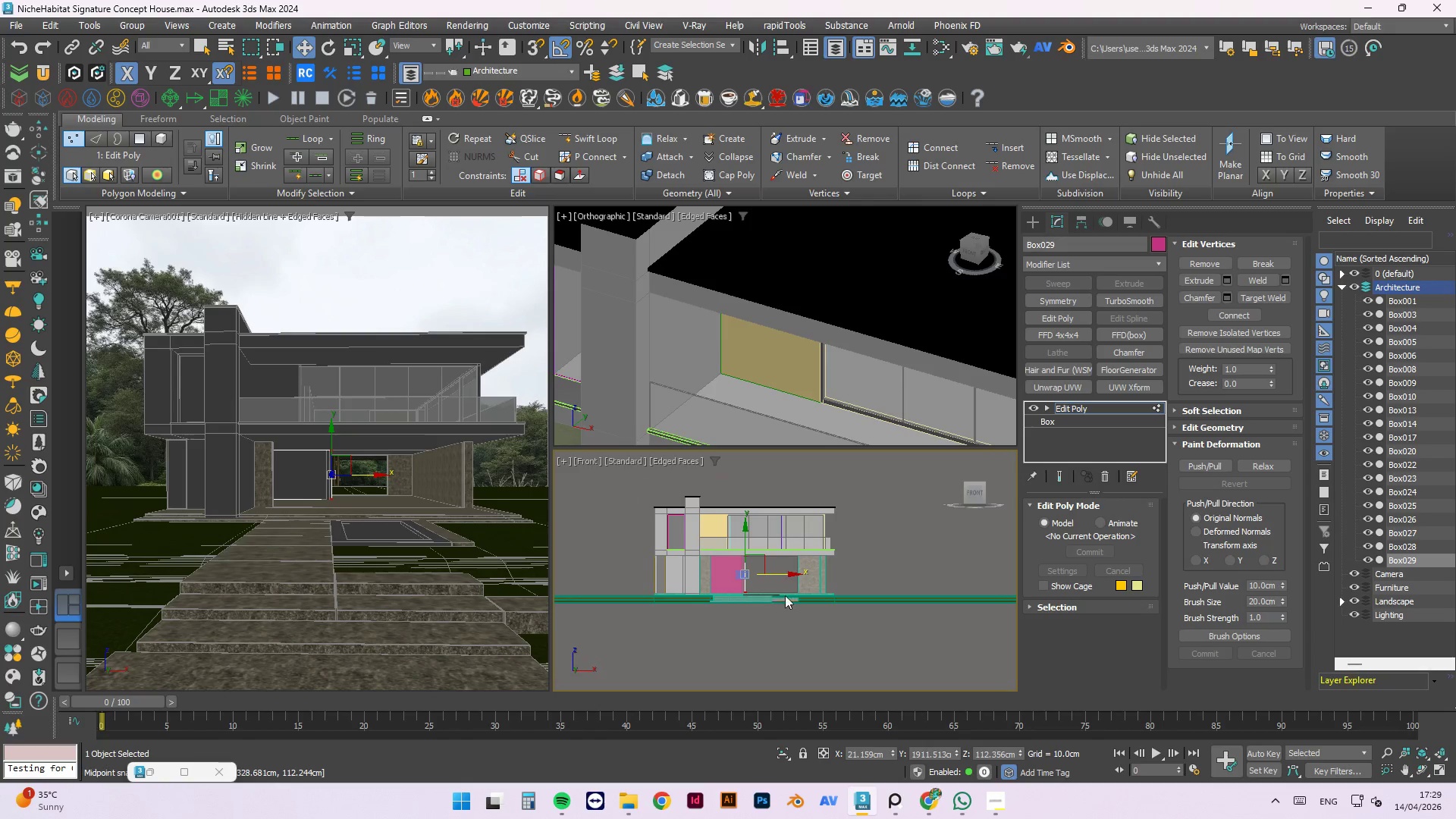 
hold_key(key=AltLeft, duration=0.31)
 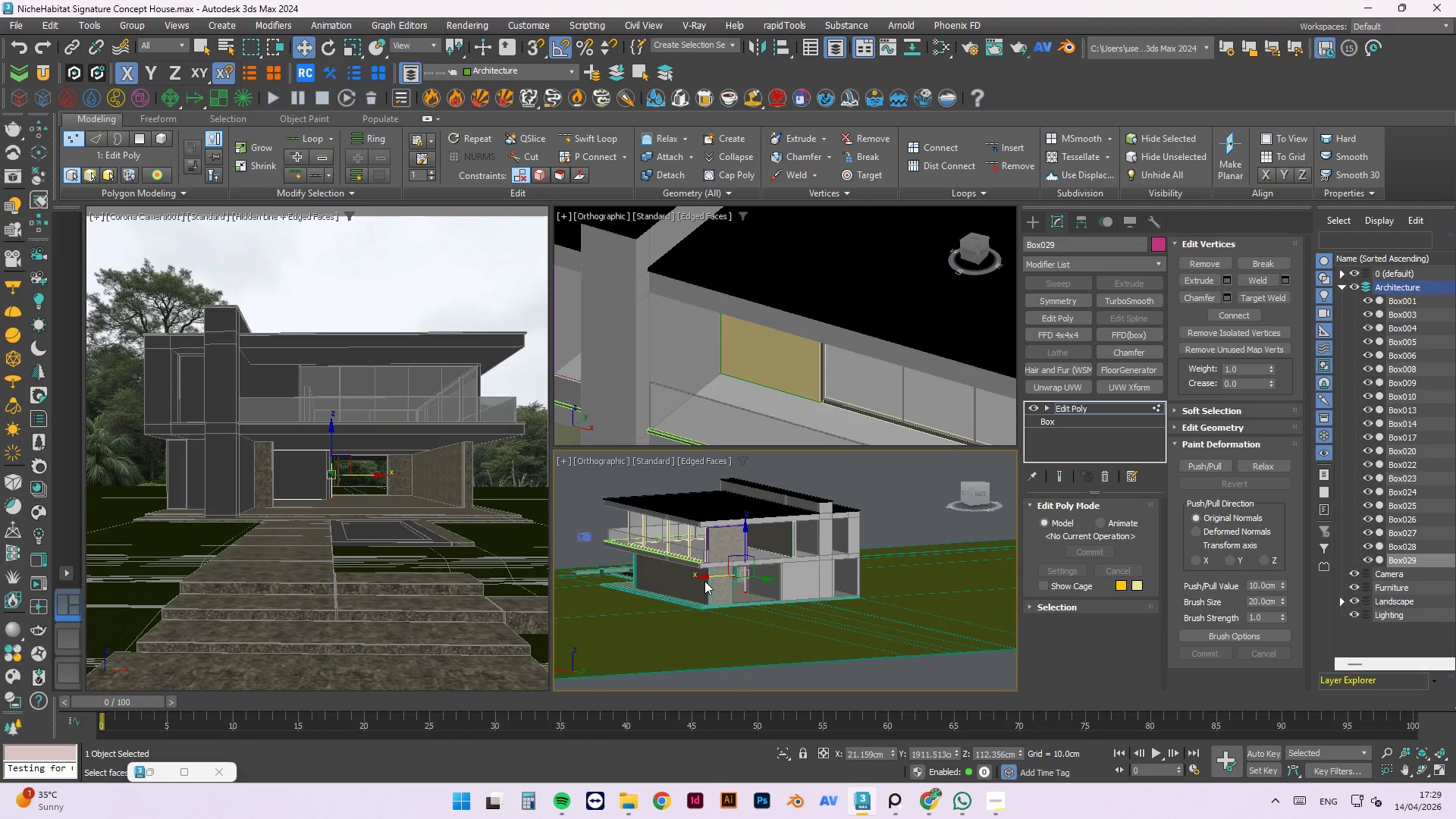 
scroll: coordinate [726, 668], scroll_direction: up, amount: 6.0
 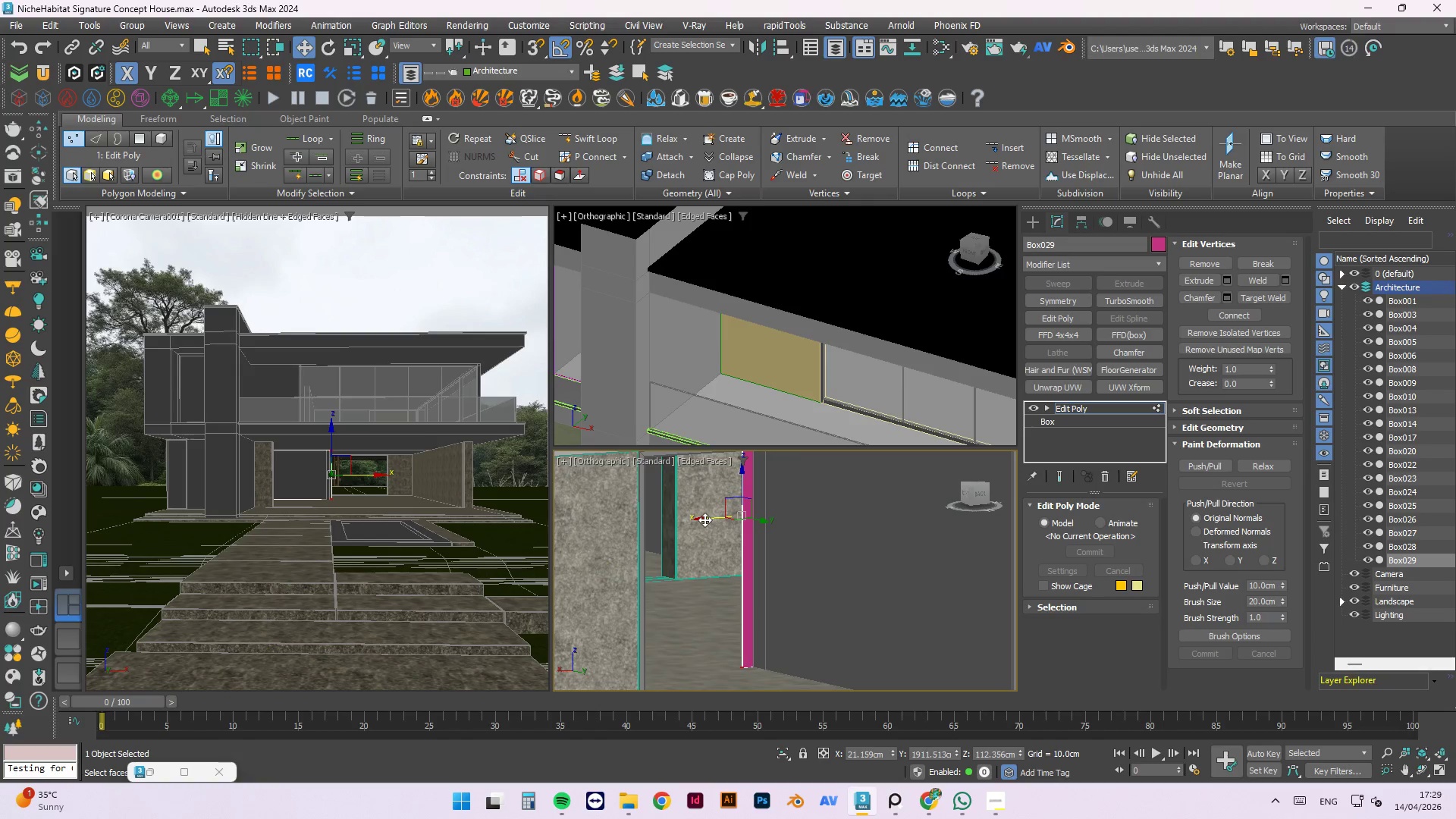 
left_click_drag(start_coordinate=[706, 521], to_coordinate=[711, 522])
 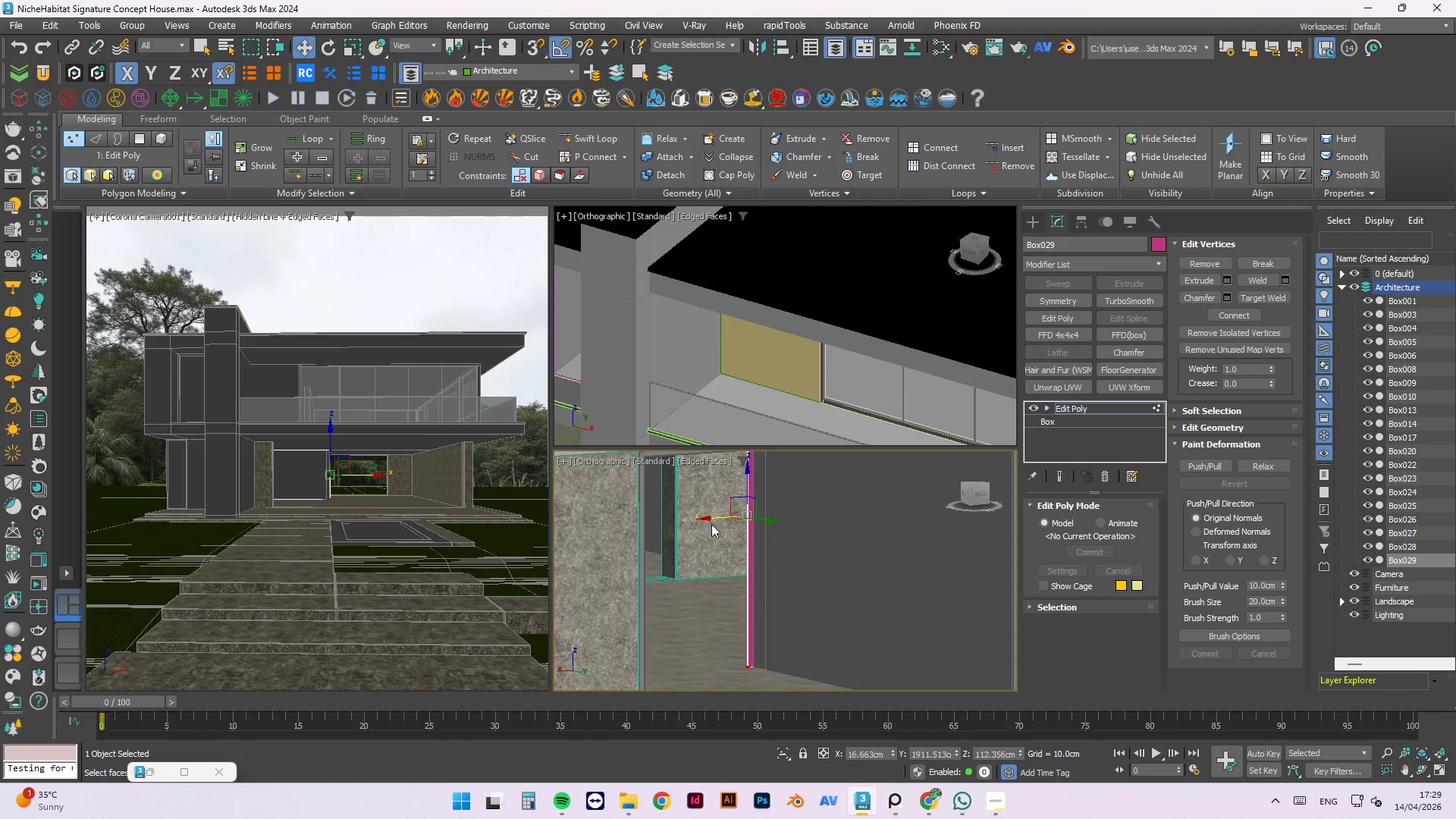 
scroll: coordinate [714, 526], scroll_direction: down, amount: 2.0
 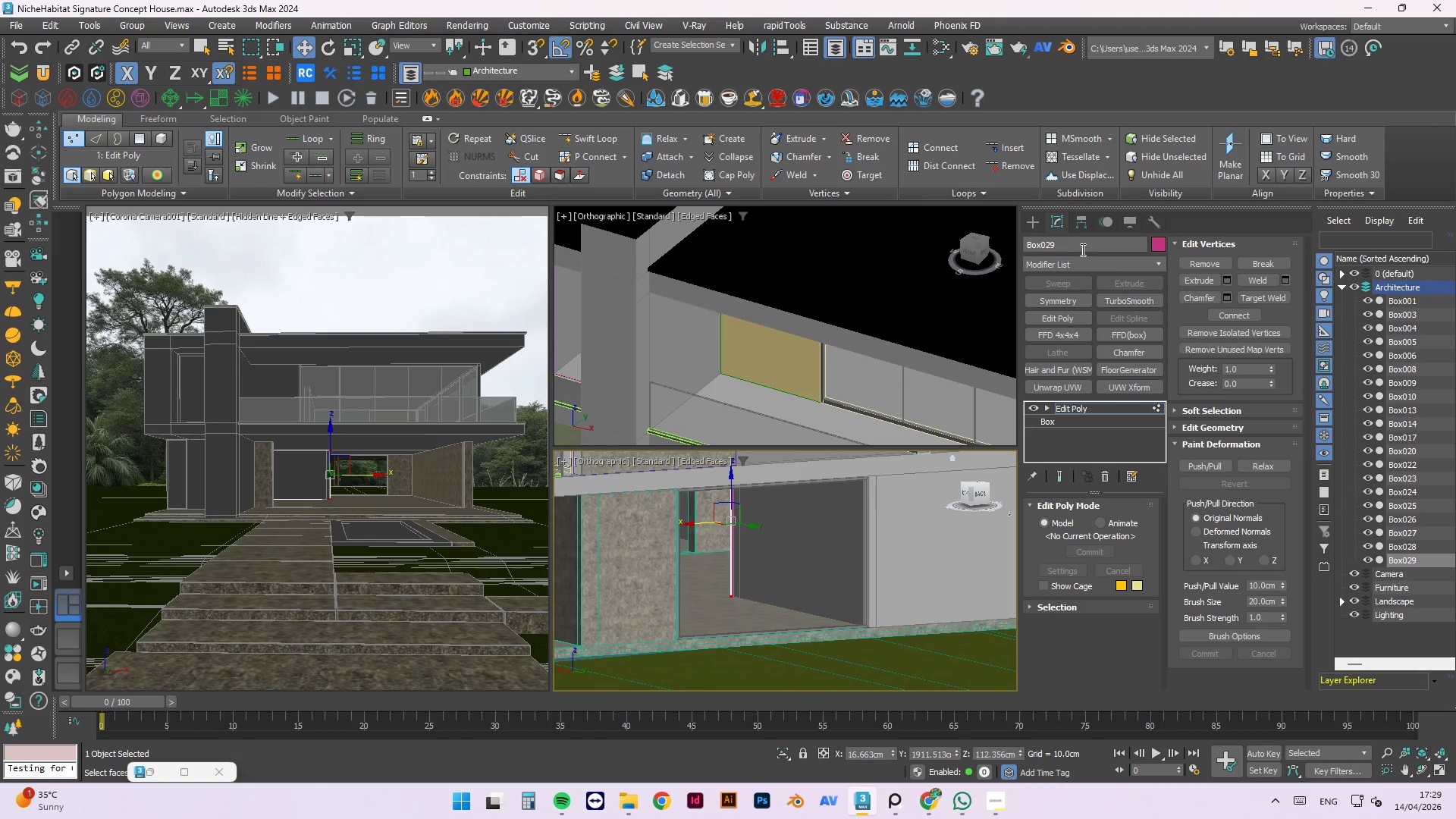 
left_click([1025, 219])
 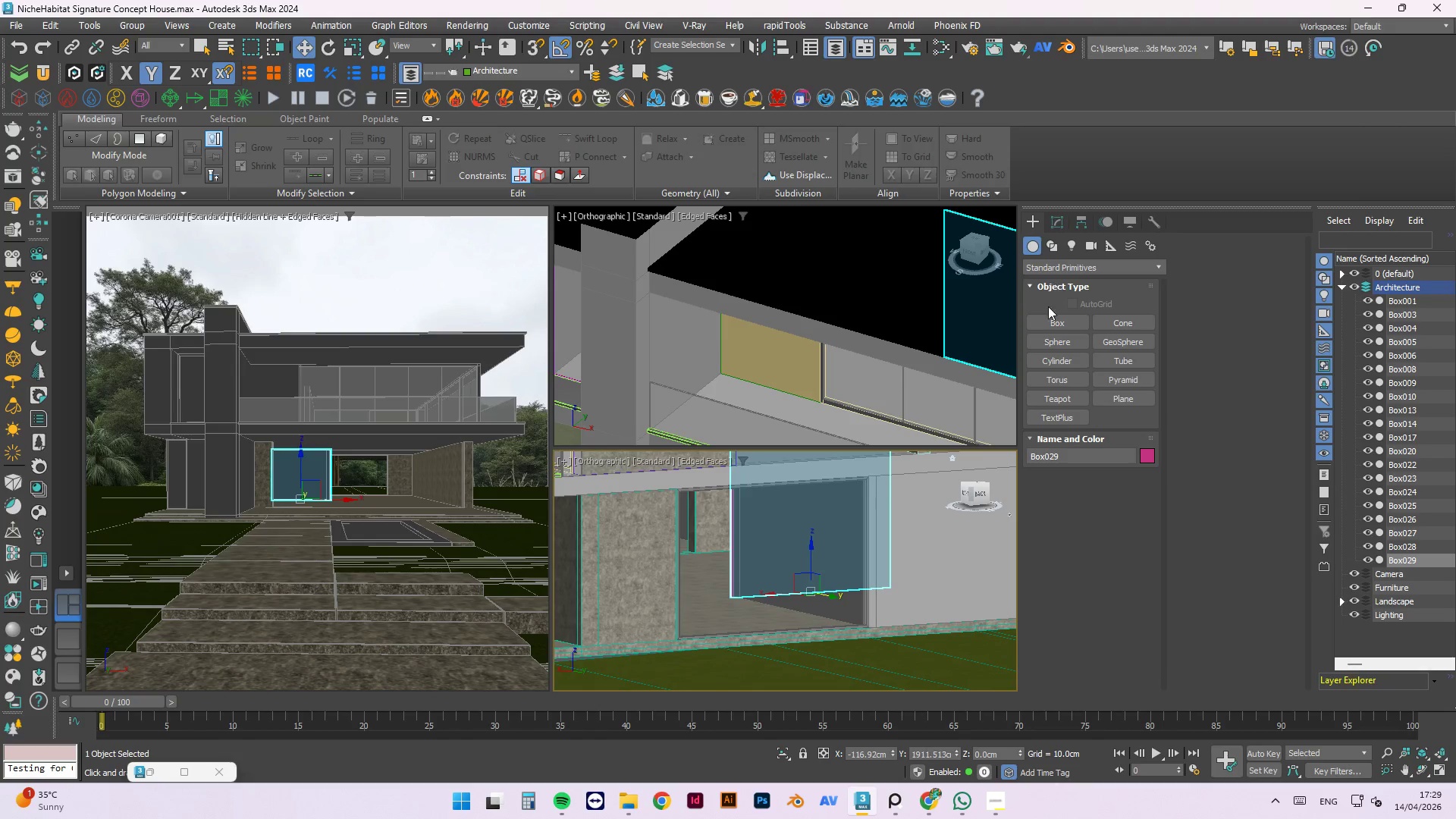 
left_click([1049, 322])
 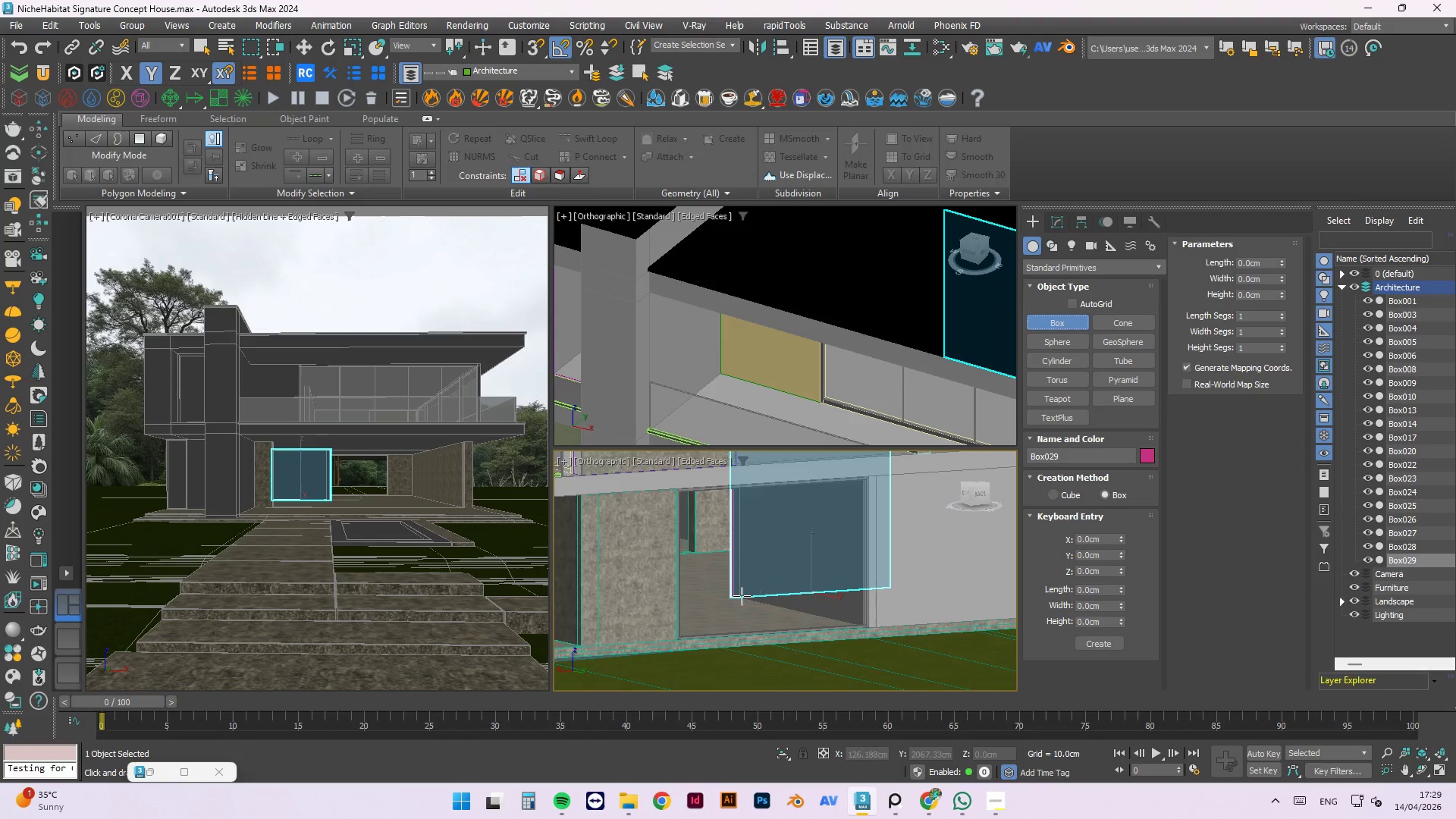 
scroll: coordinate [714, 610], scroll_direction: up, amount: 6.0
 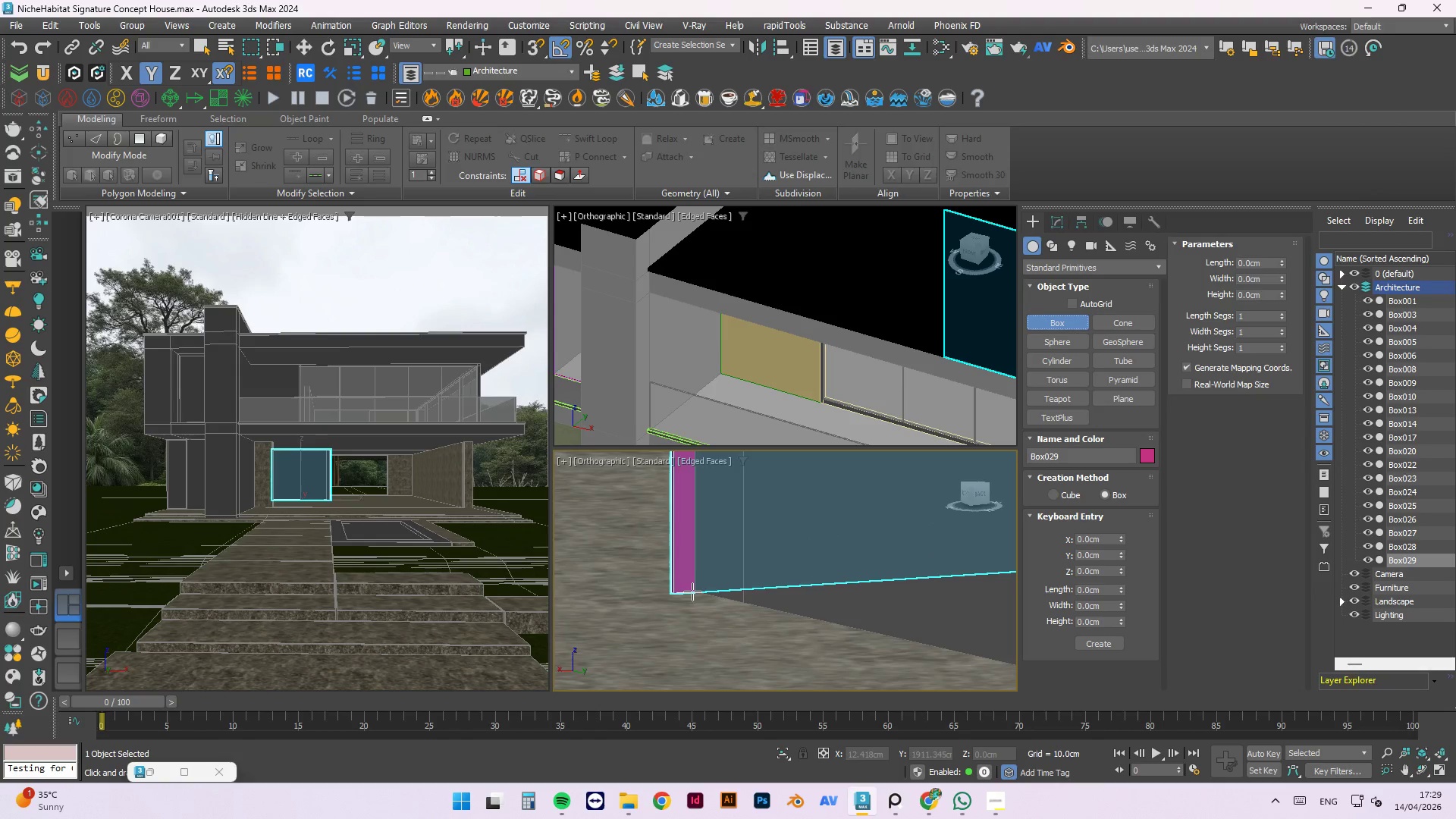 
key(Escape)
 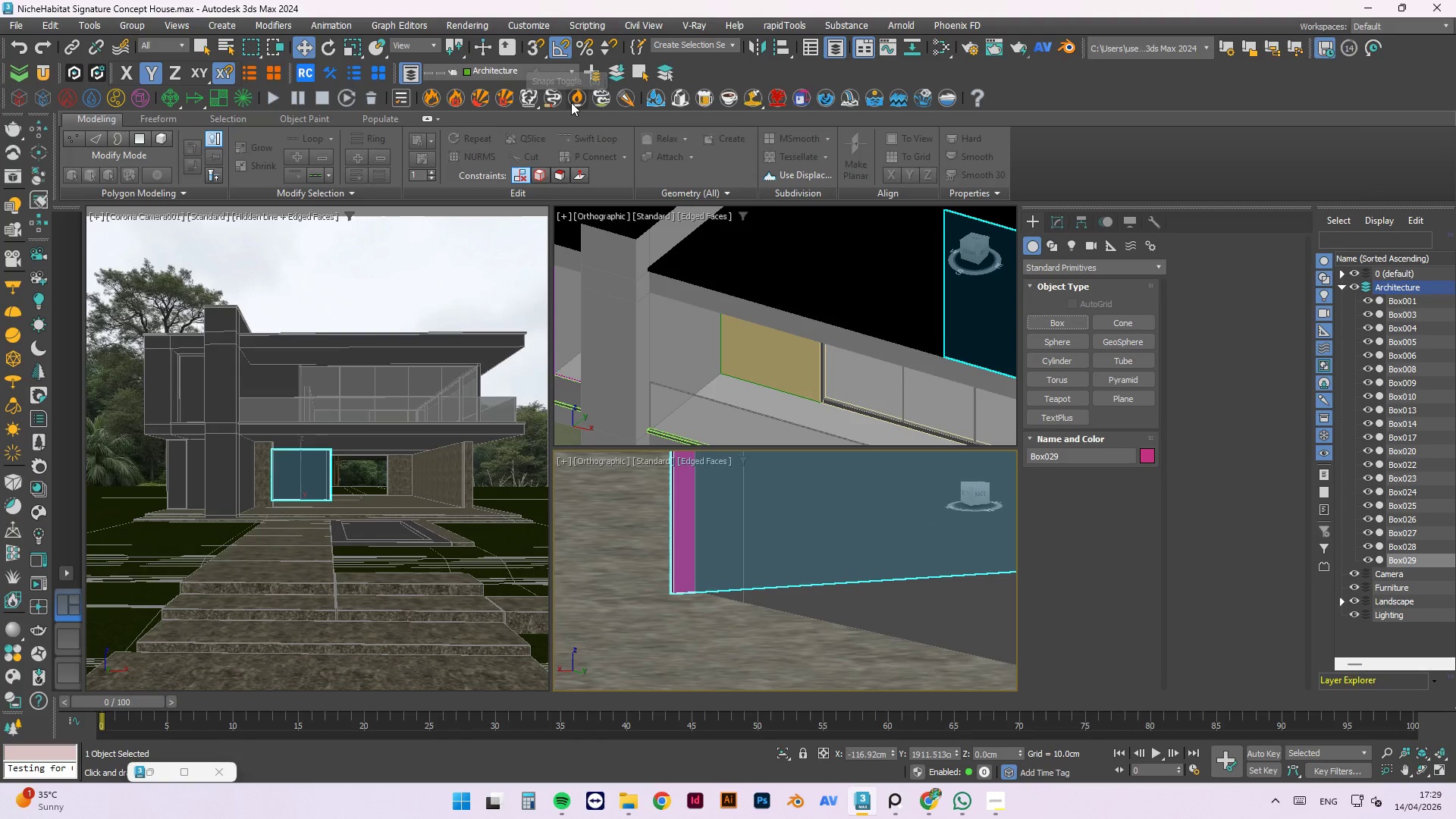 
key(S)
 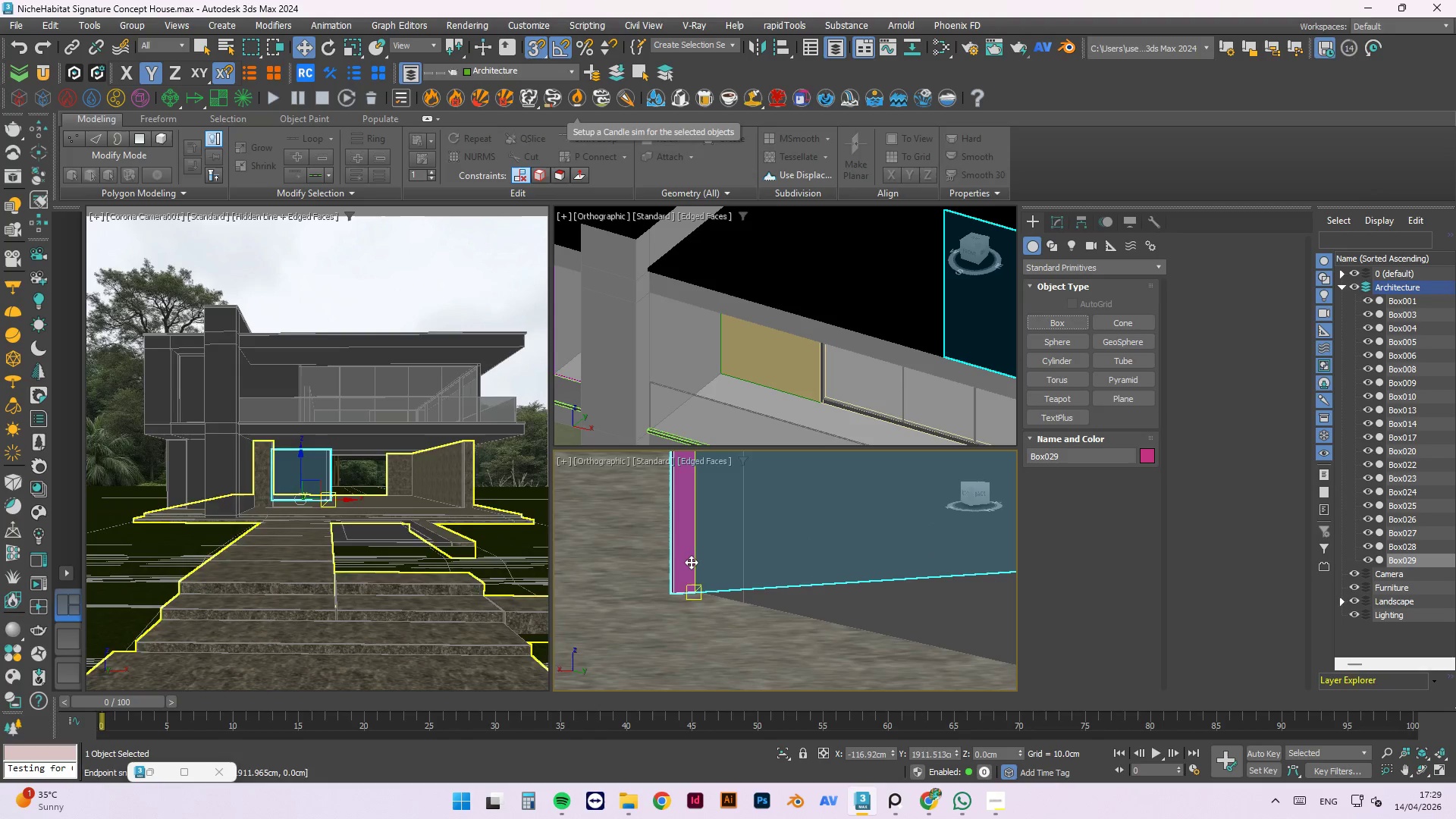 
scroll: coordinate [673, 594], scroll_direction: up, amount: 3.0
 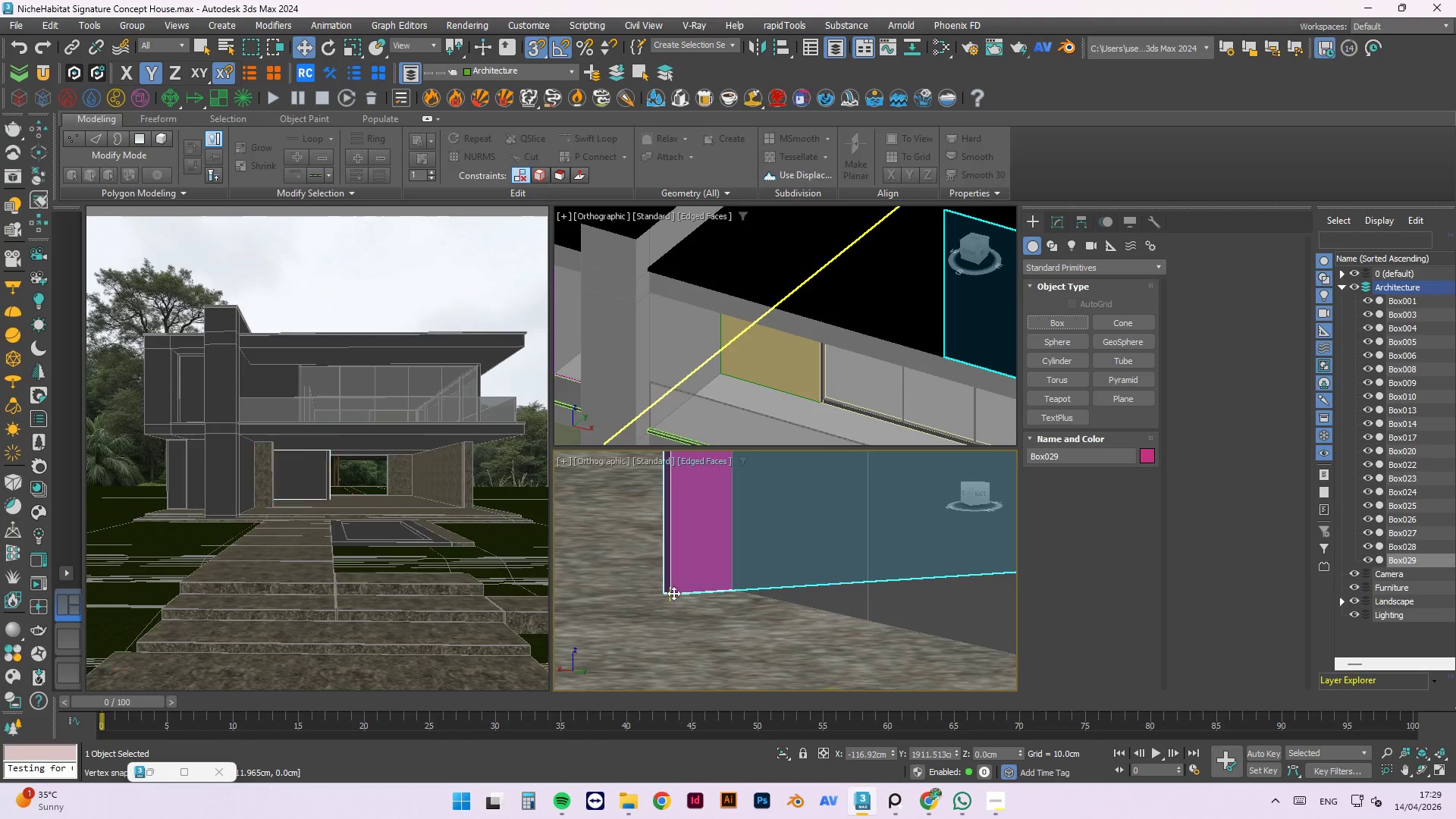 
left_click_drag(start_coordinate=[670, 593], to_coordinate=[645, 515])
 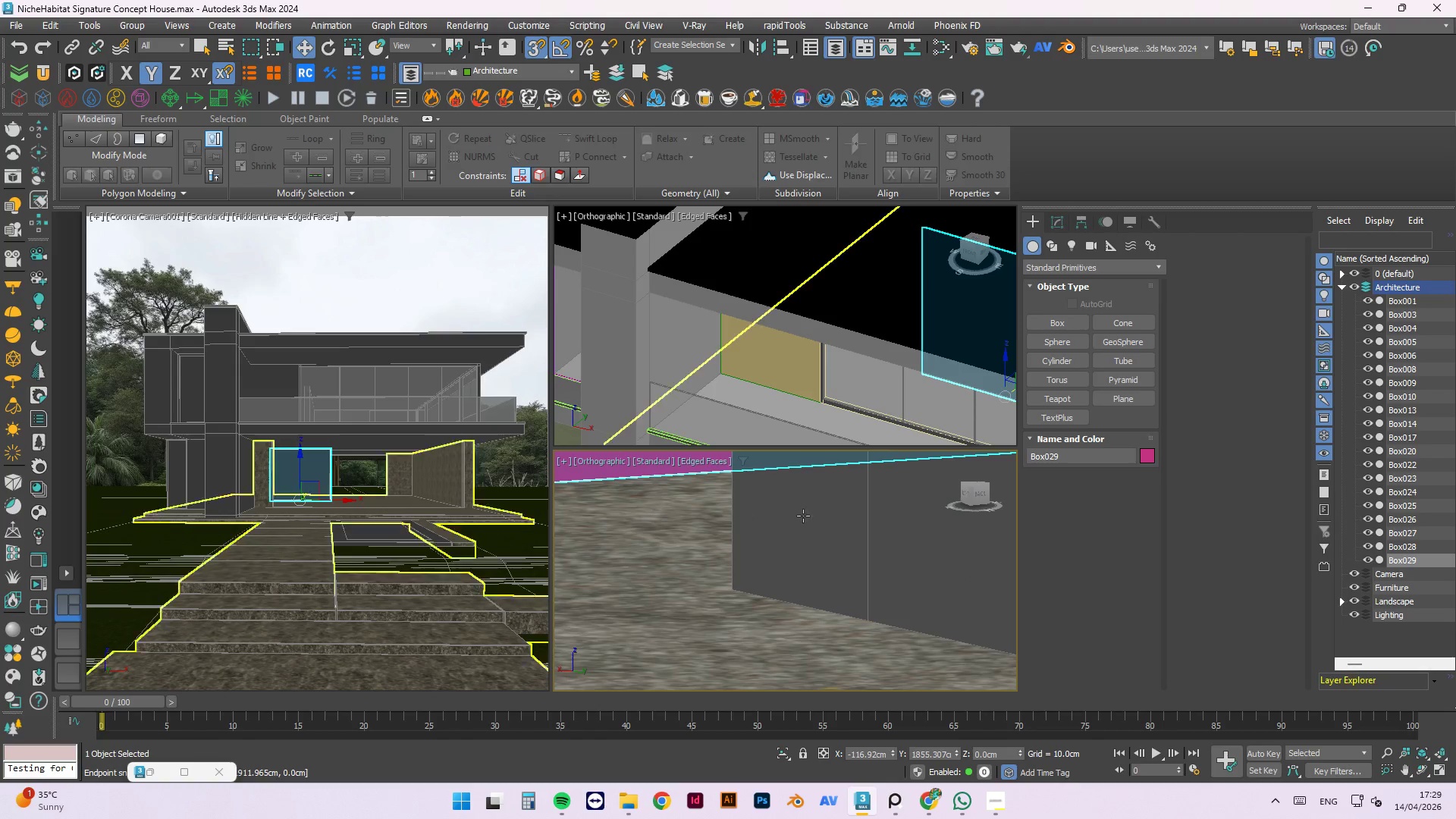 
key(Control+ControlLeft)
 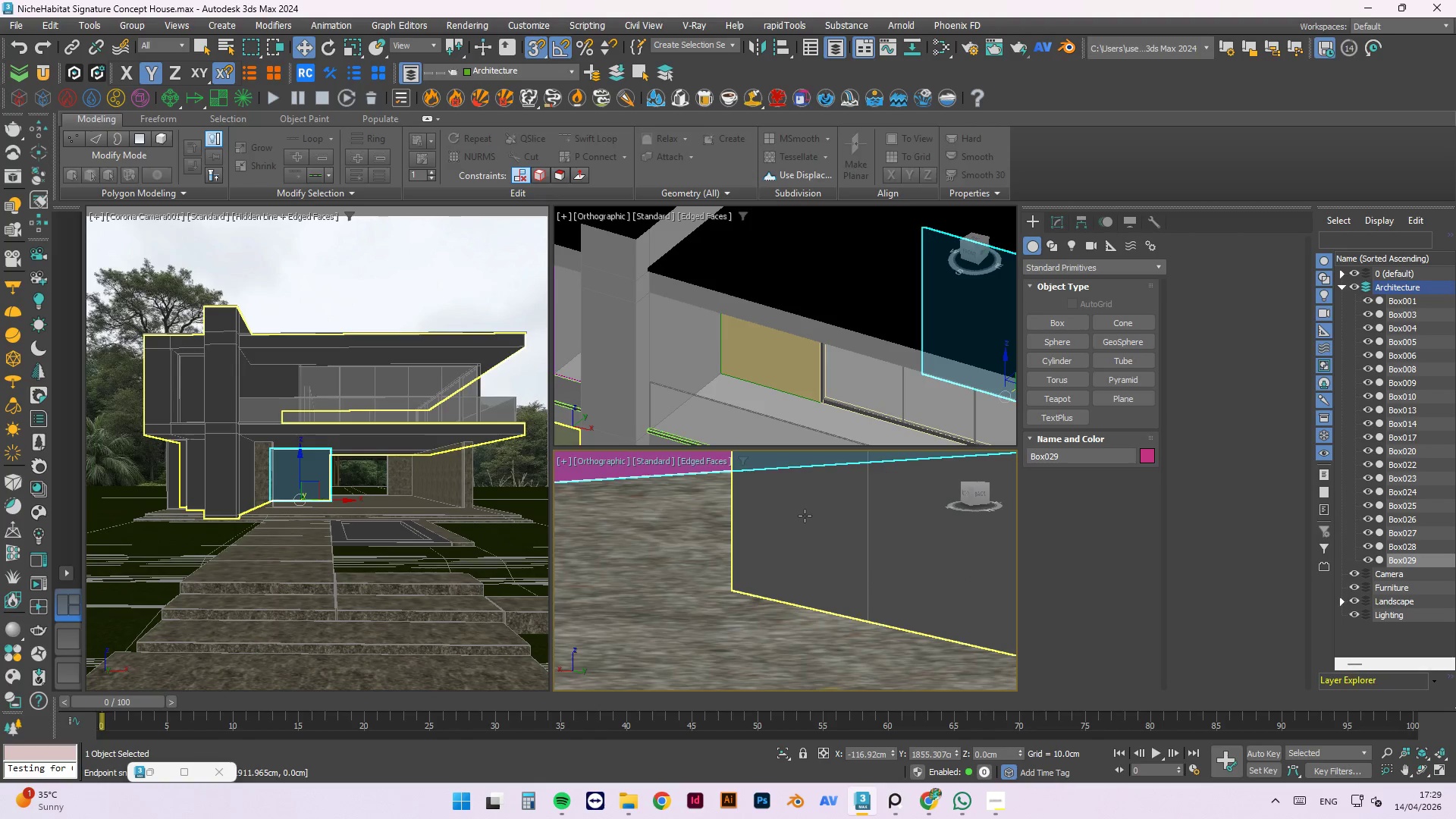 
key(Control+Z)
 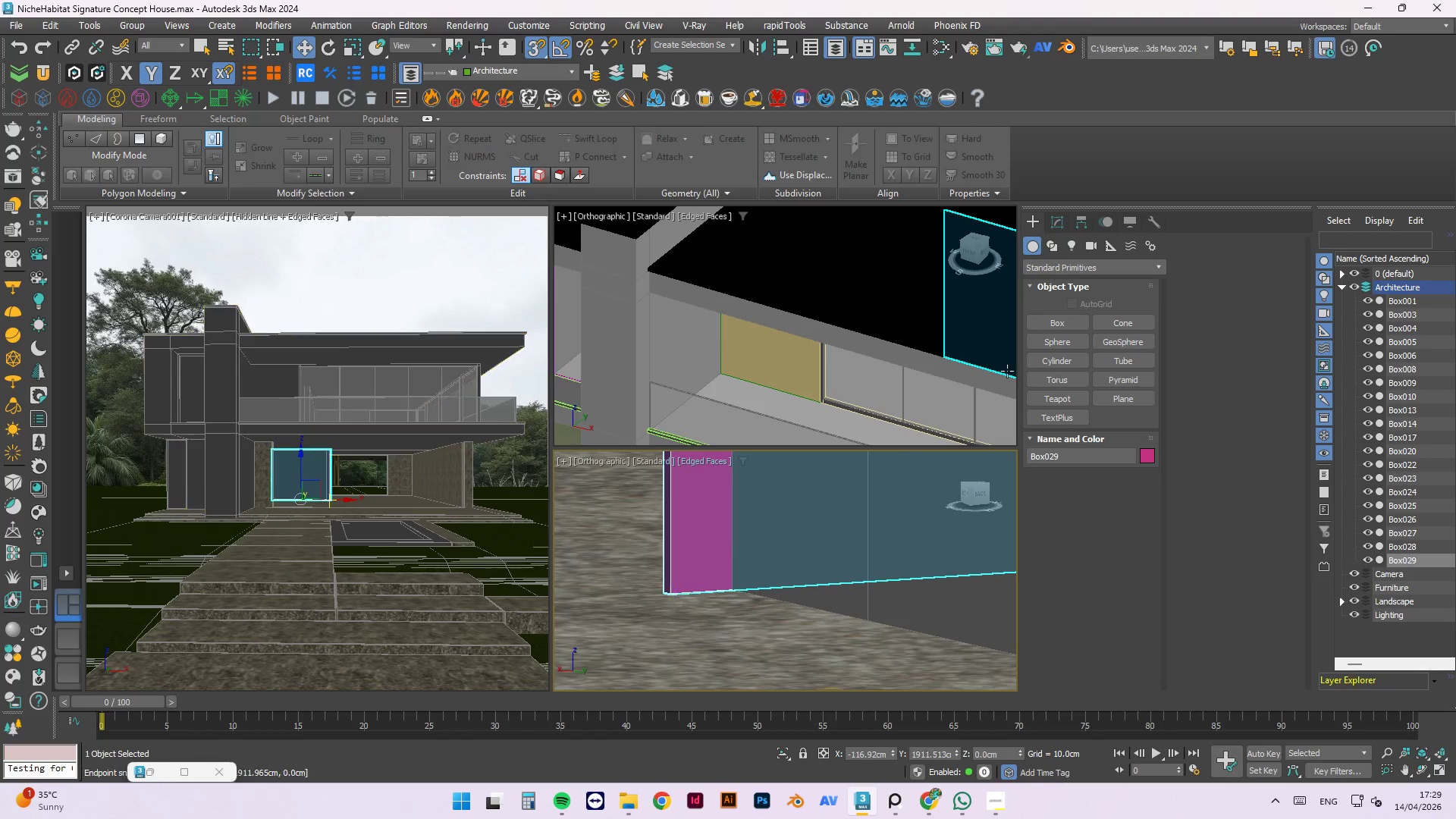 
left_click([1057, 328])
 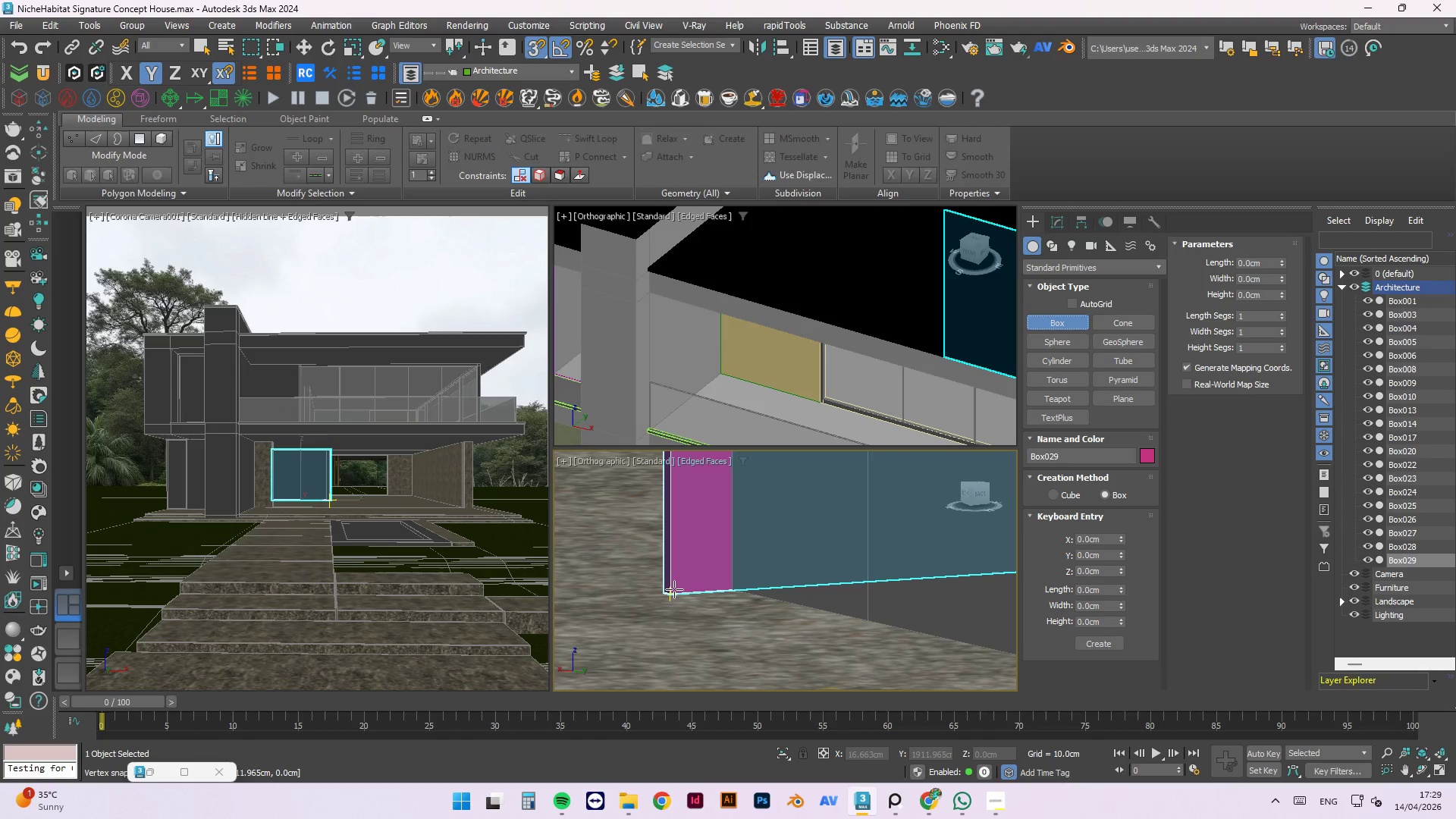 
left_click_drag(start_coordinate=[672, 596], to_coordinate=[957, 642])
 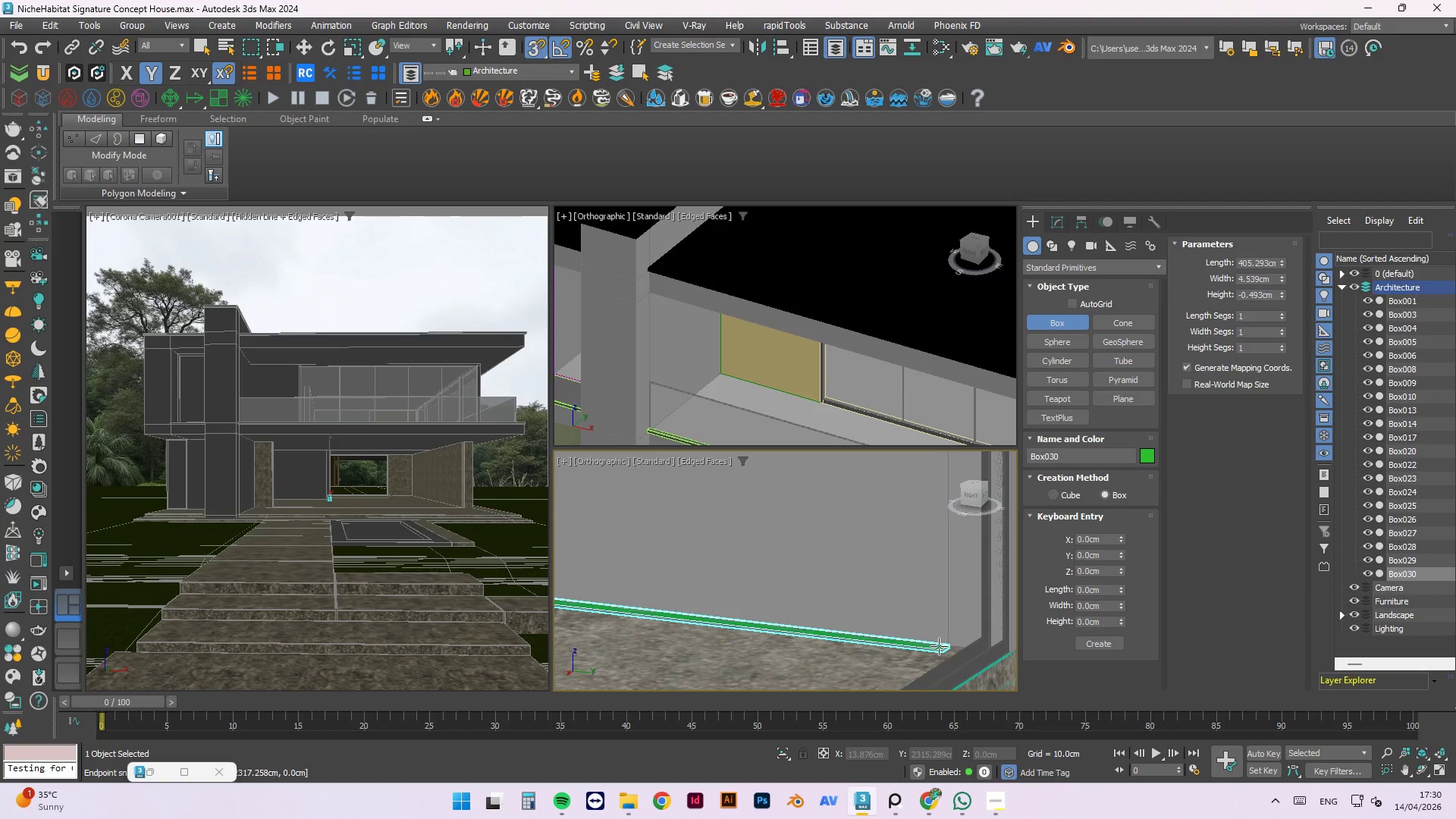 
scroll: coordinate [648, 572], scroll_direction: down, amount: 9.0
 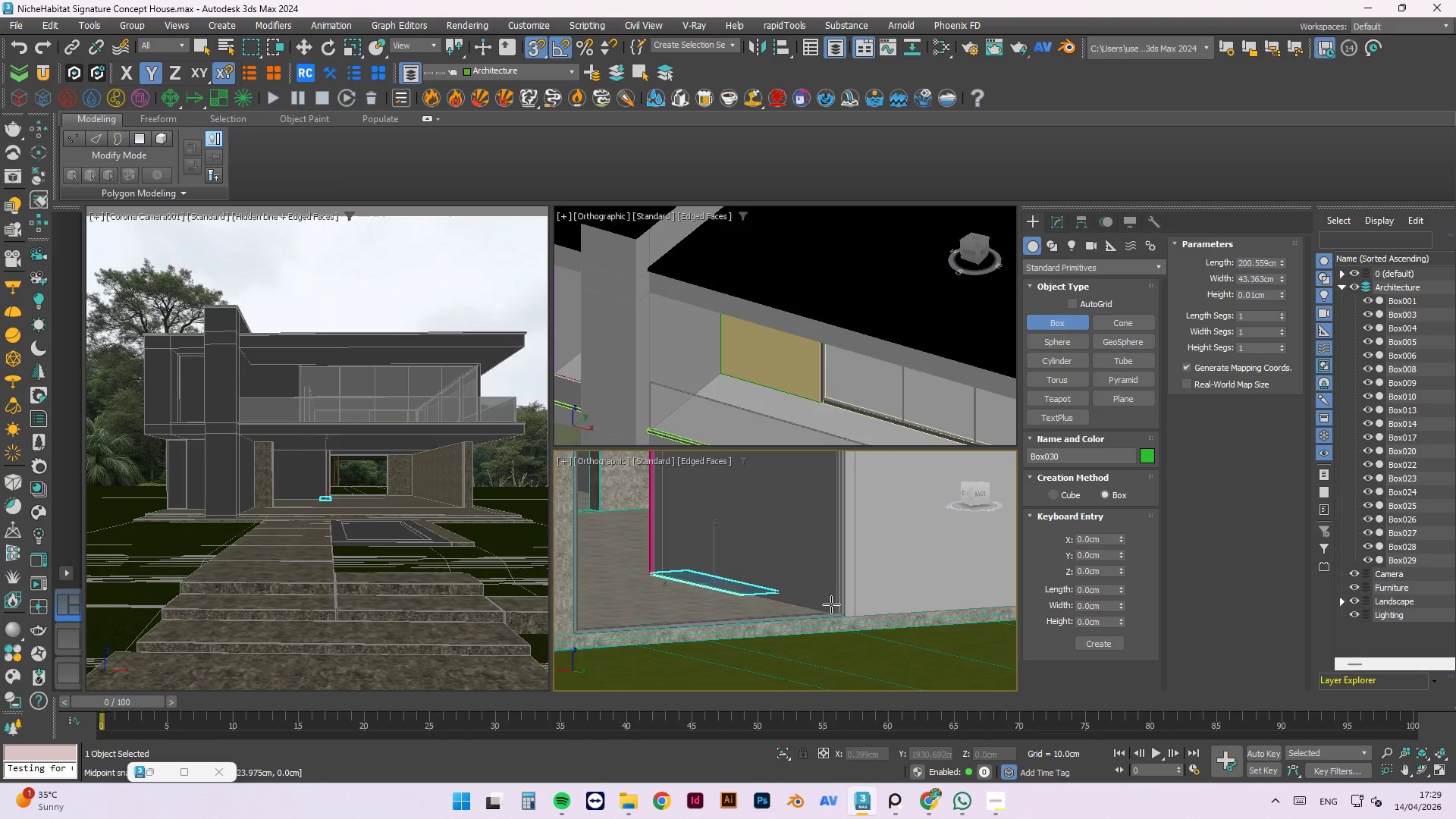 
scroll: coordinate [831, 605], scroll_direction: up, amount: 5.0
 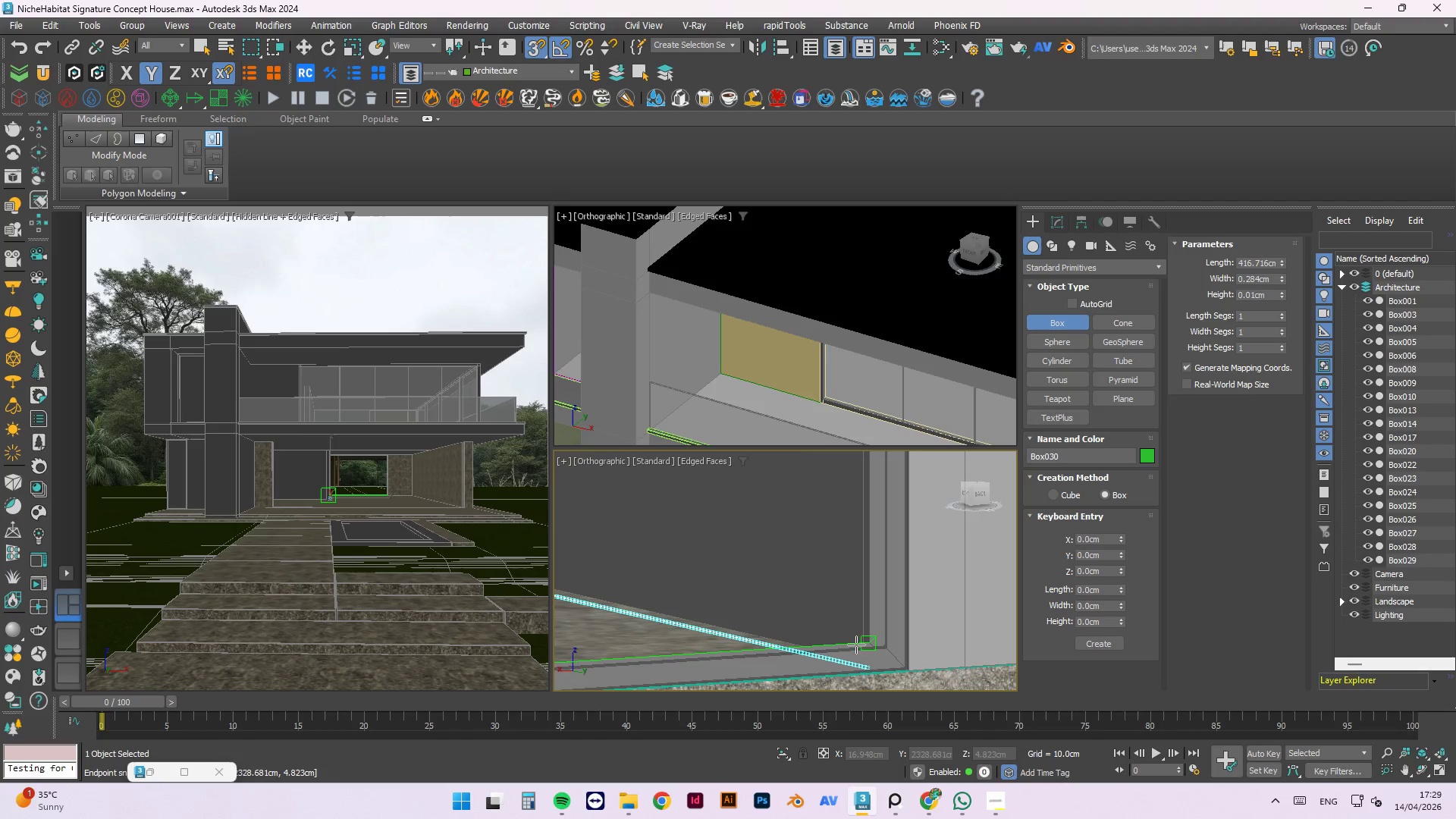 
scroll: coordinate [851, 635], scroll_direction: down, amount: 2.0
 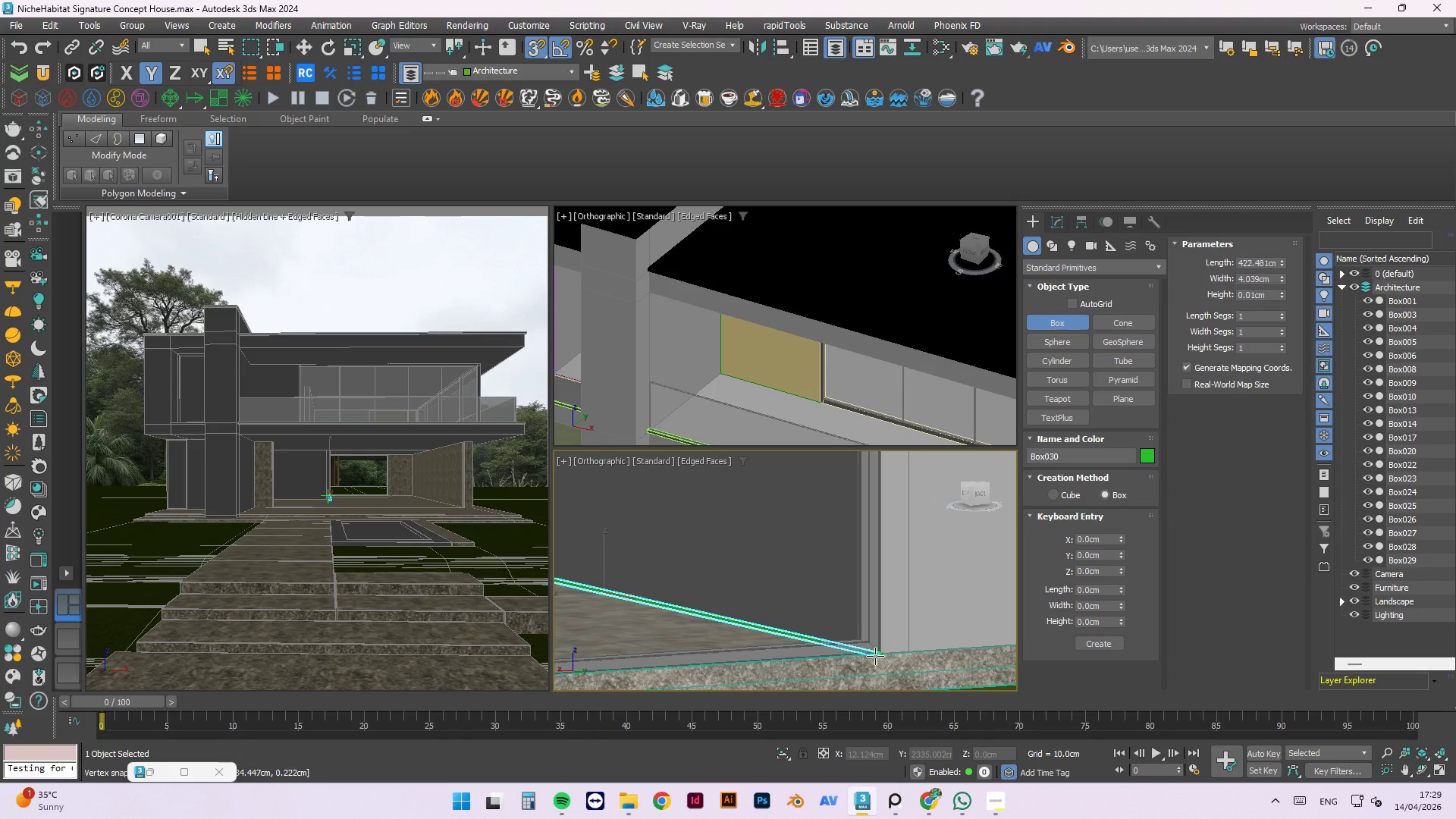 
scroll: coordinate [851, 625], scroll_direction: up, amount: 5.0
 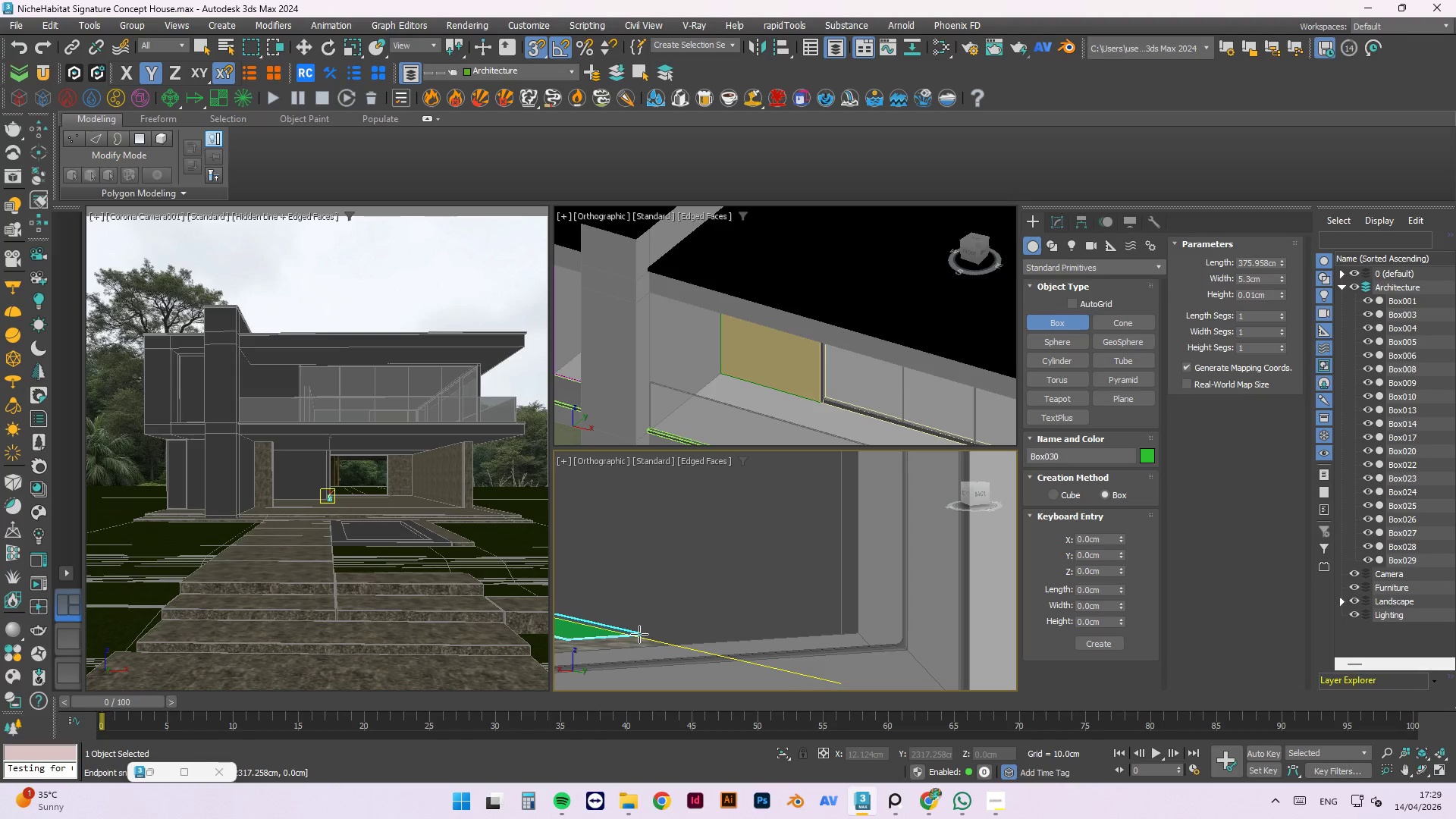 
hold_key(key=AltLeft, duration=0.88)
 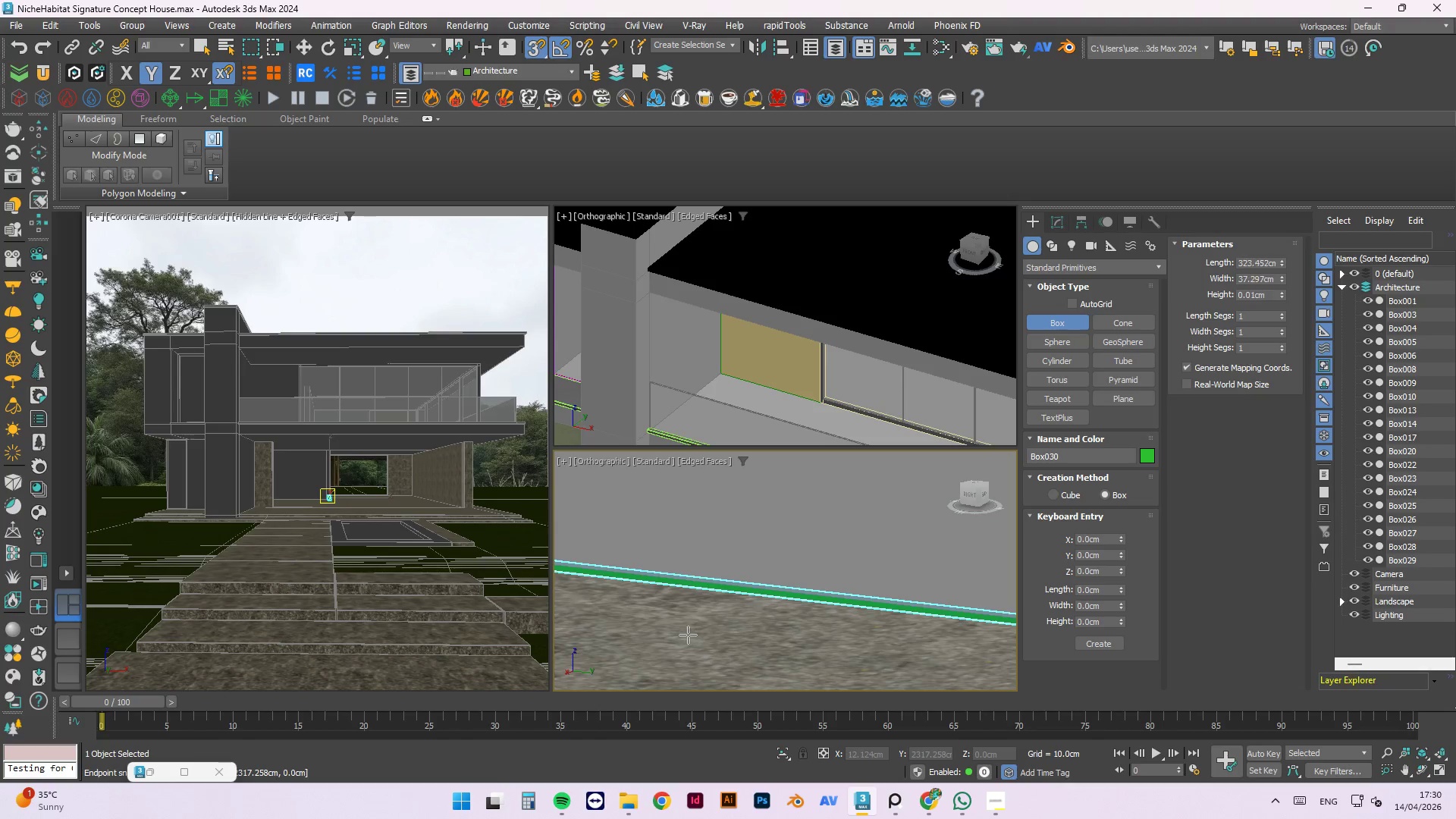 
scroll: coordinate [678, 635], scroll_direction: down, amount: 7.0
 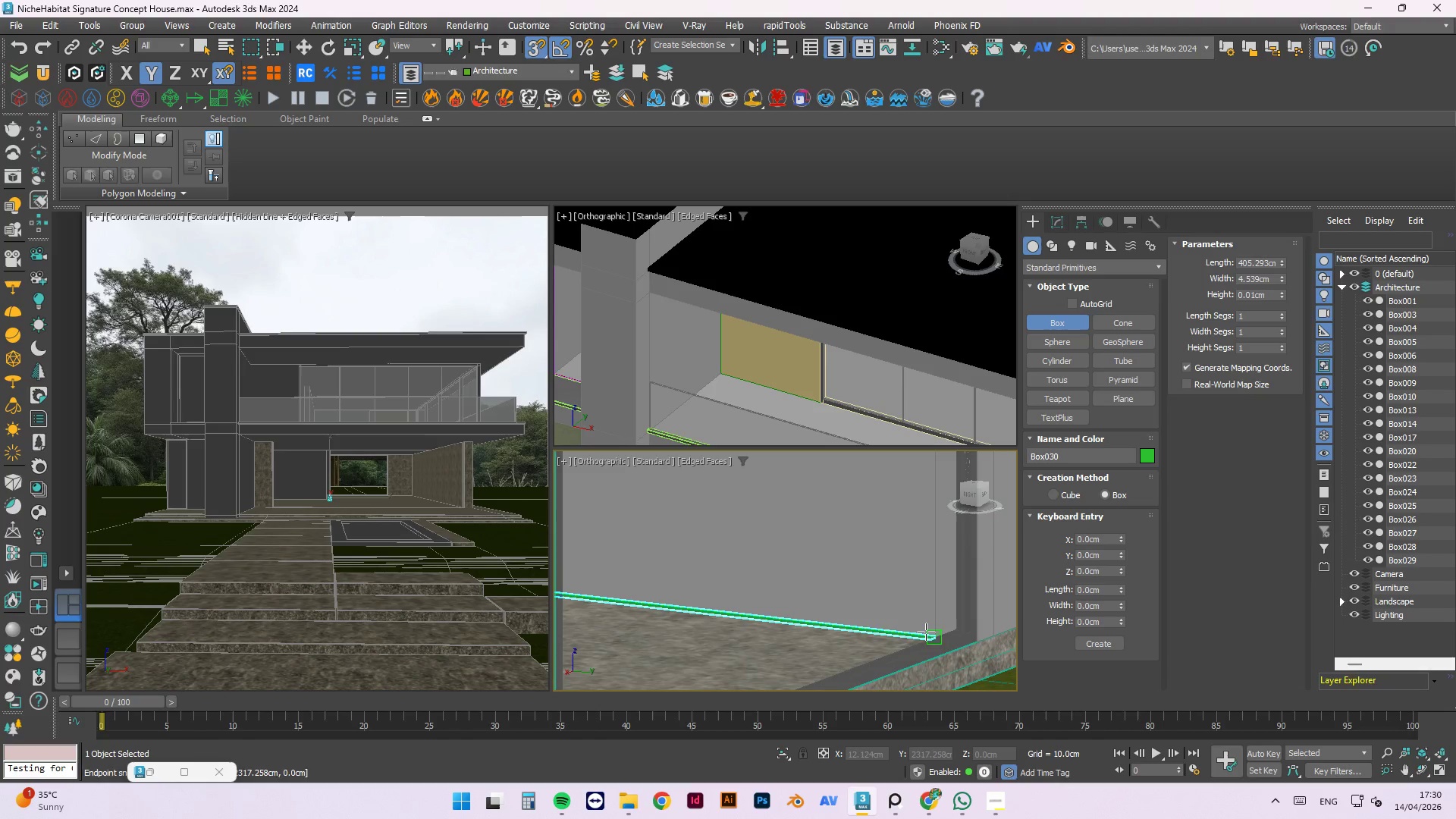 
scroll: coordinate [915, 630], scroll_direction: up, amount: 3.0
 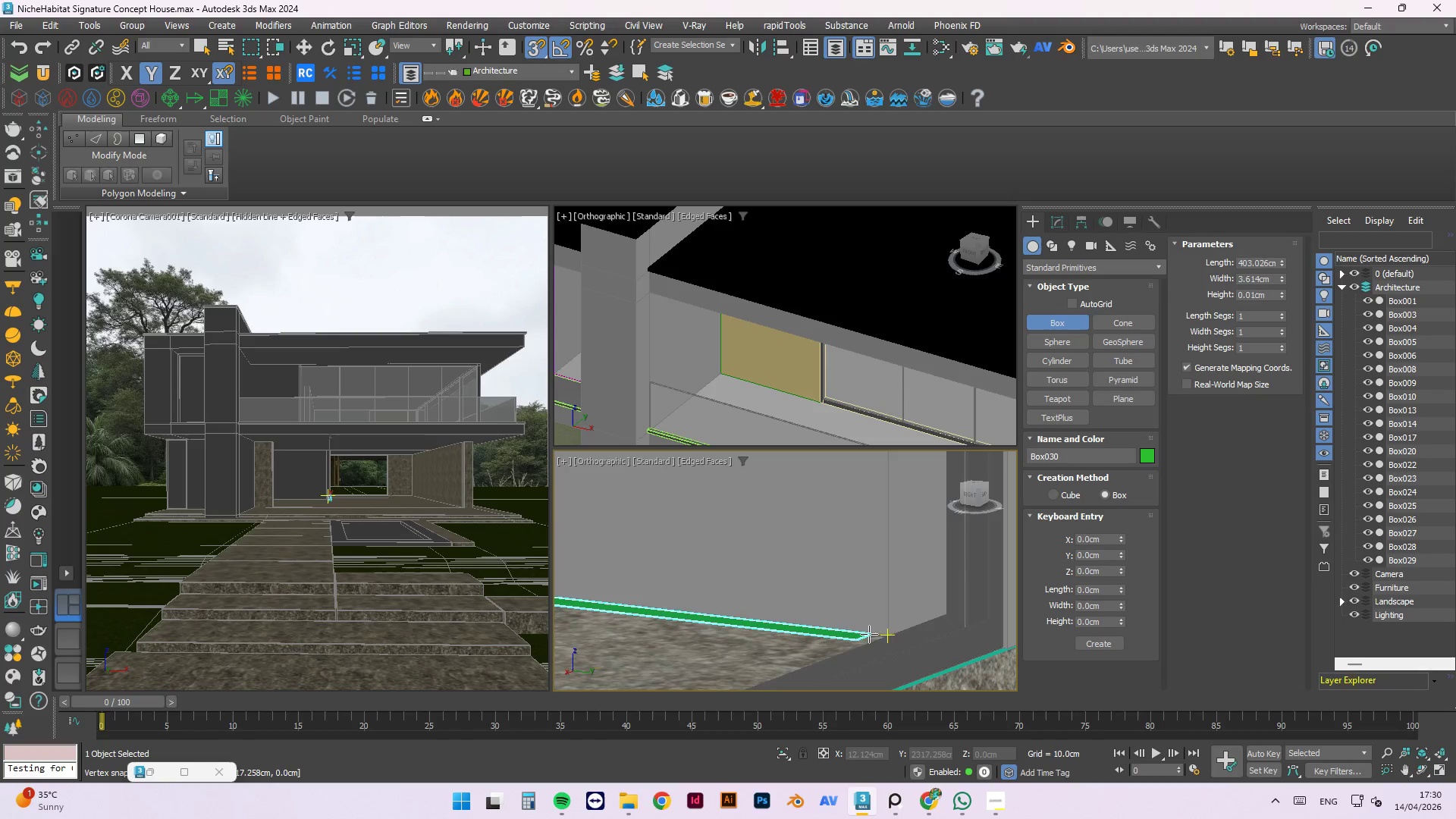 
hold_key(key=AltLeft, duration=0.52)
 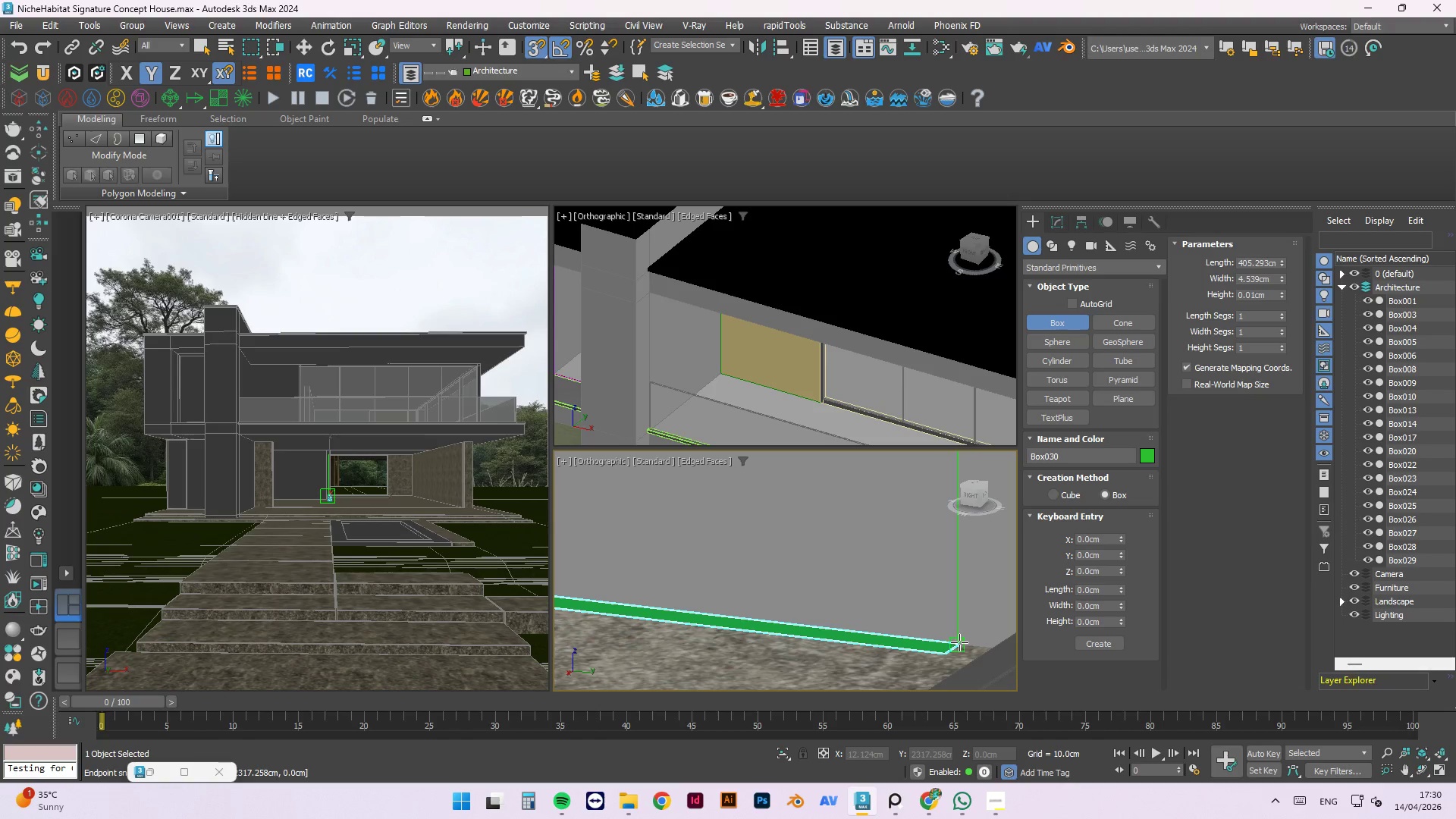 
scroll: coordinate [939, 650], scroll_direction: down, amount: 10.0
 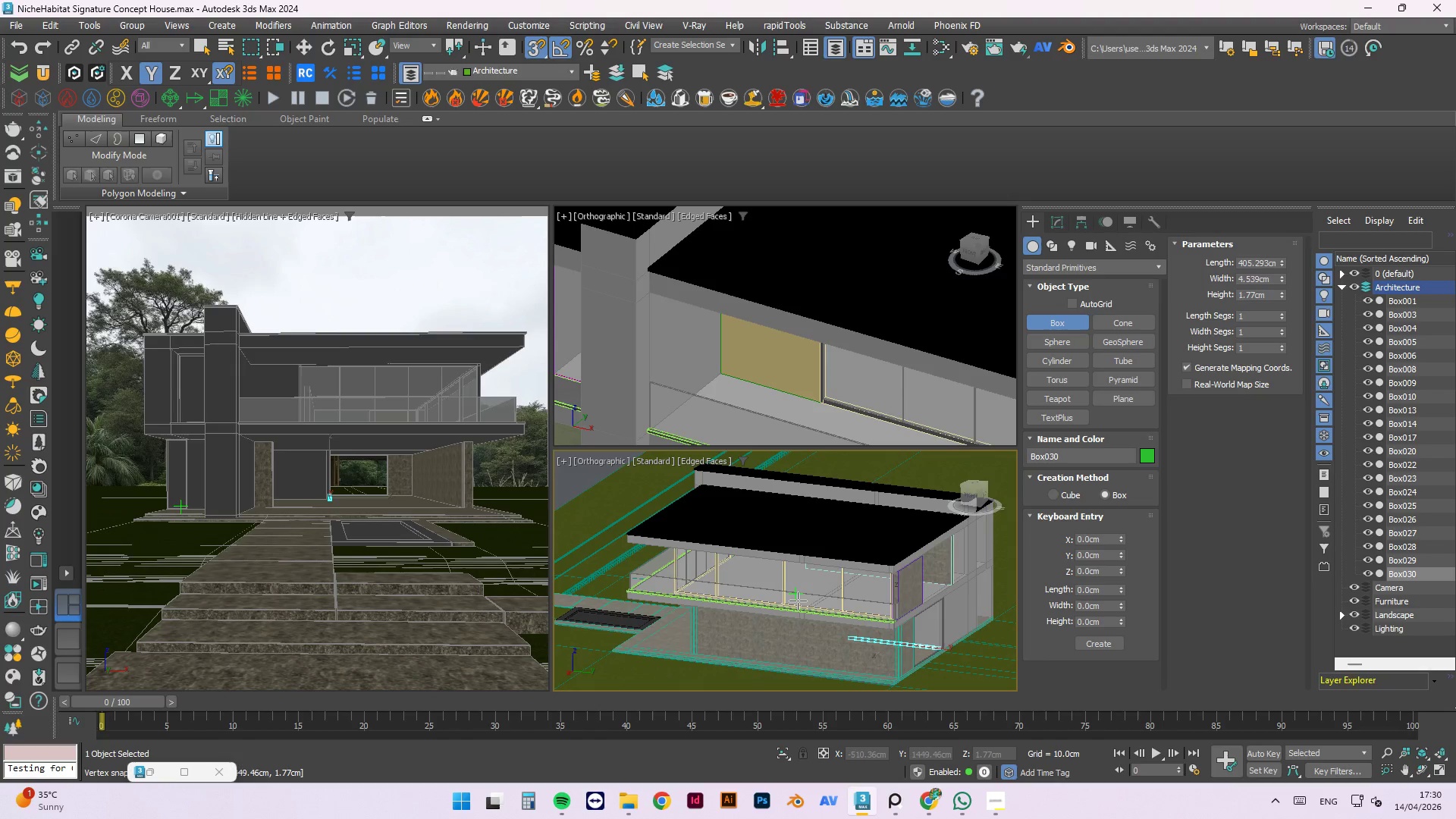 
key(F)
 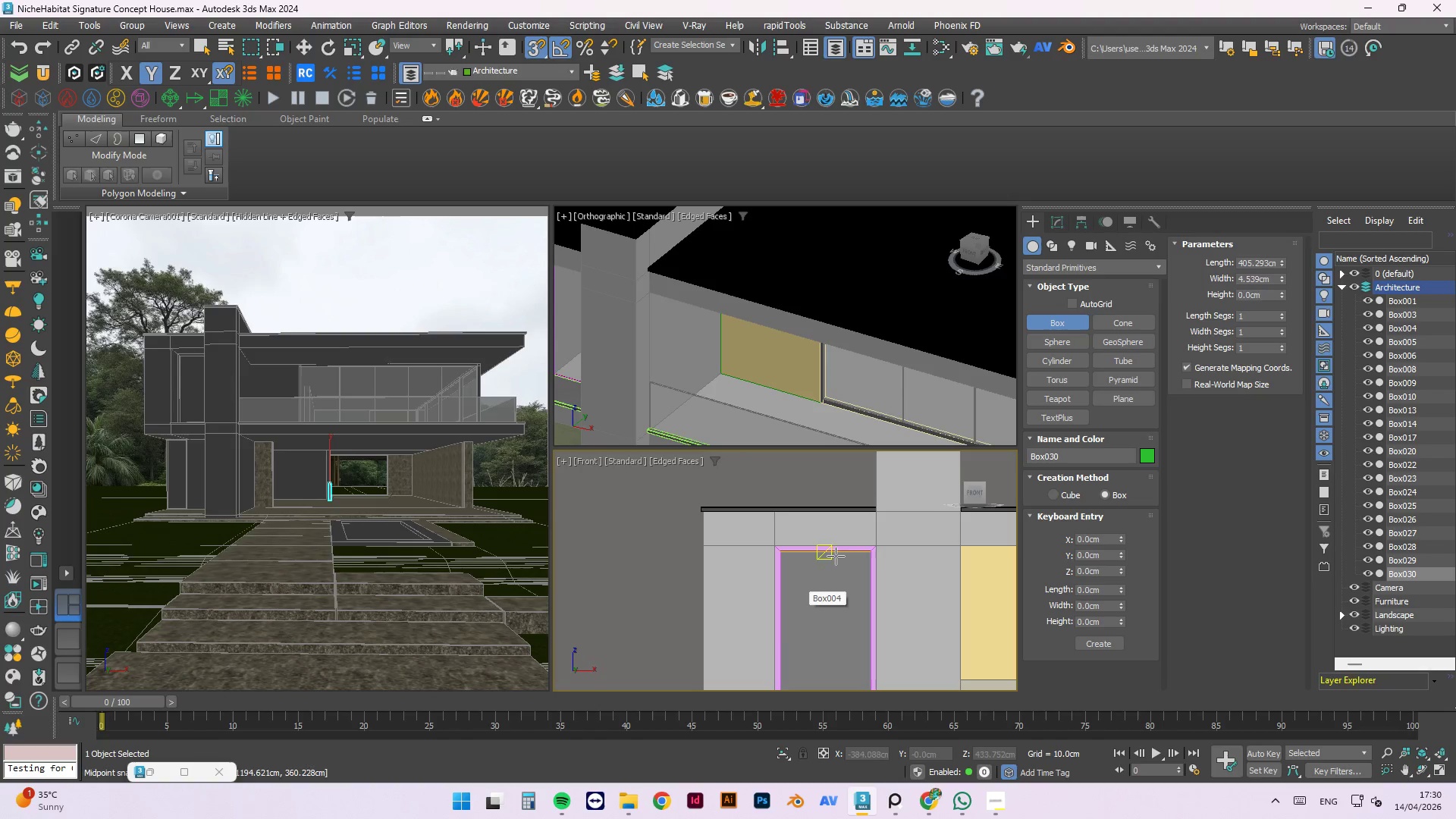 
scroll: coordinate [888, 629], scroll_direction: down, amount: 2.0
 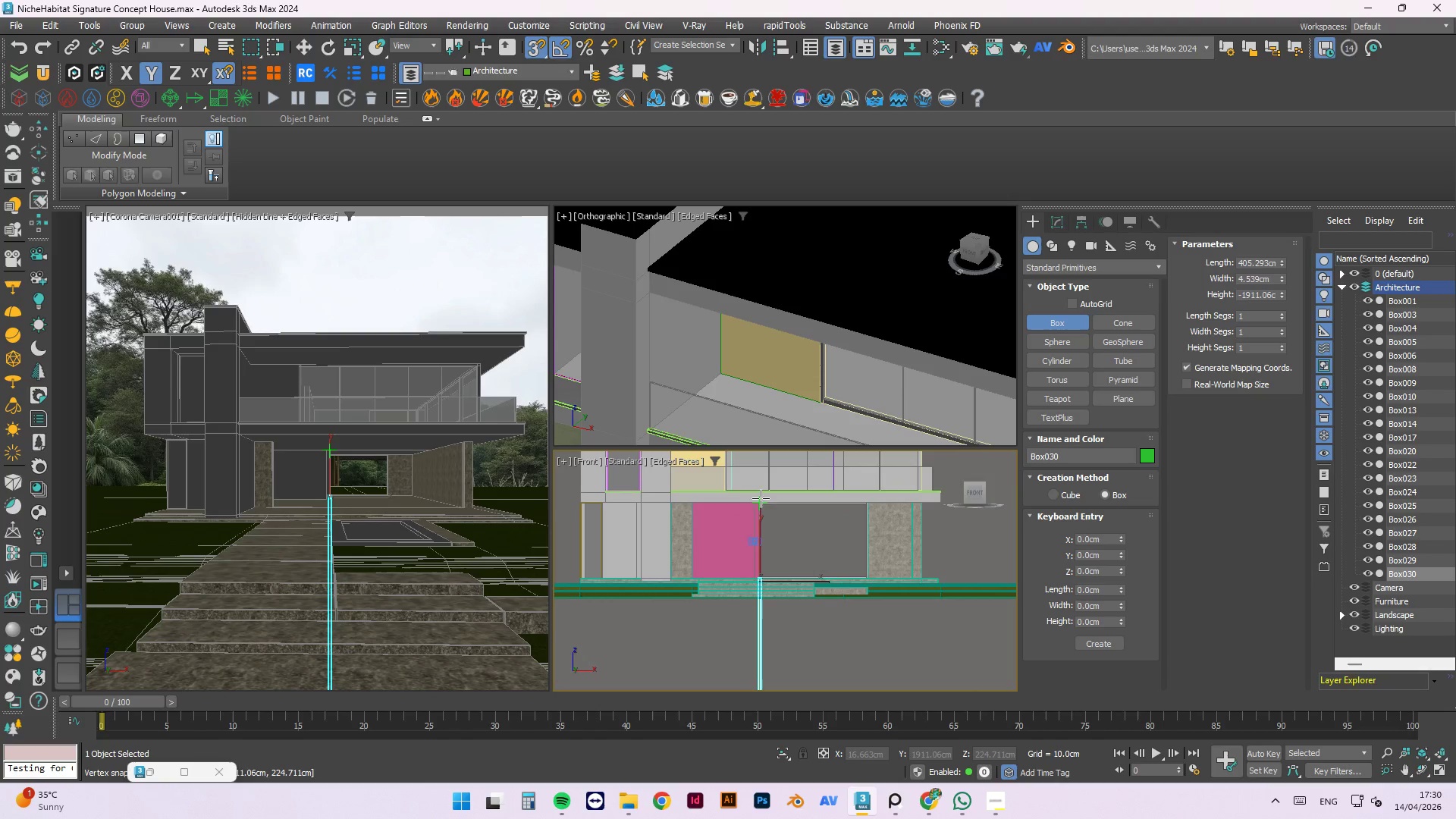 
scroll: coordinate [758, 504], scroll_direction: up, amount: 3.0
 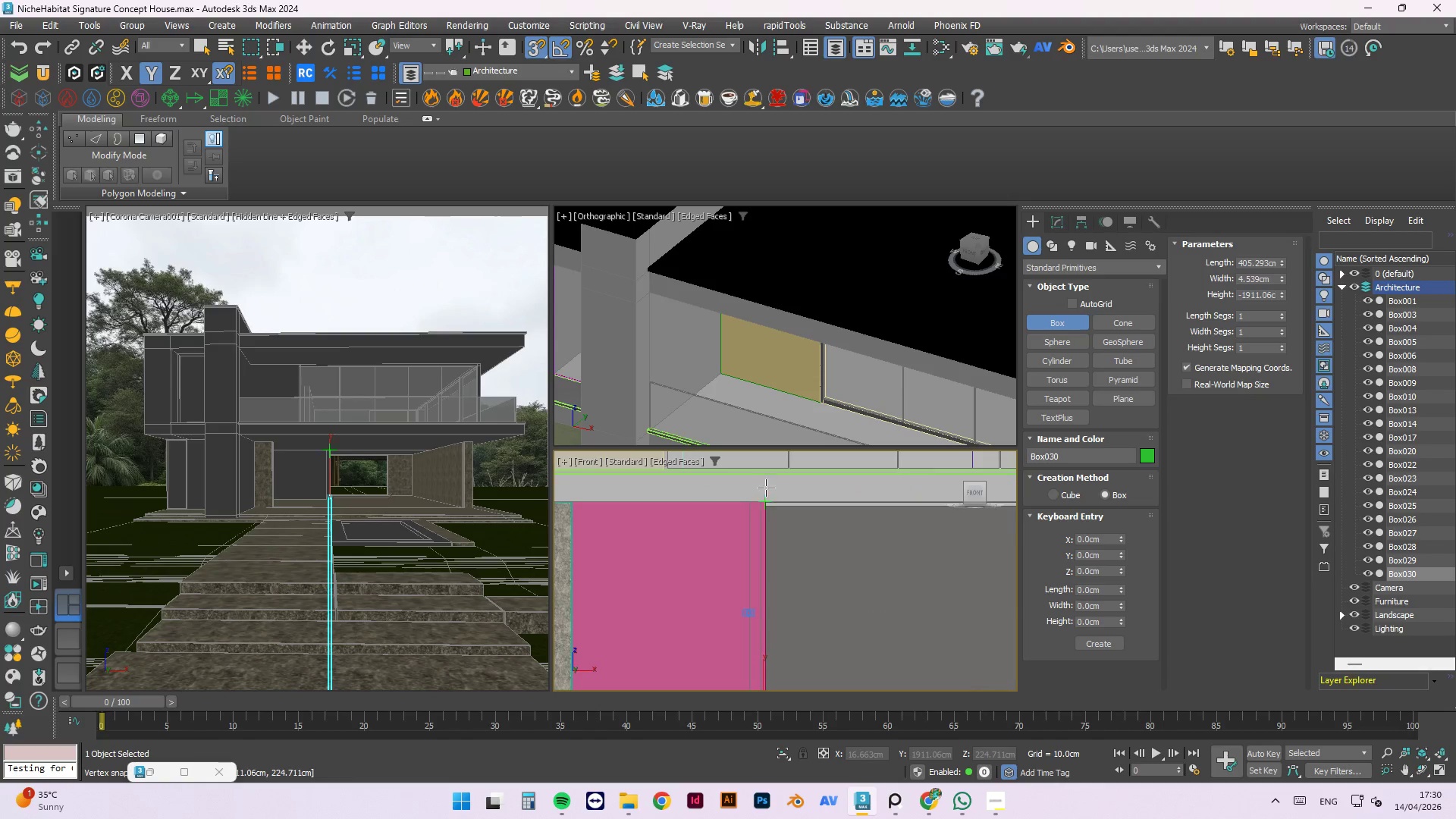 
key(S)
 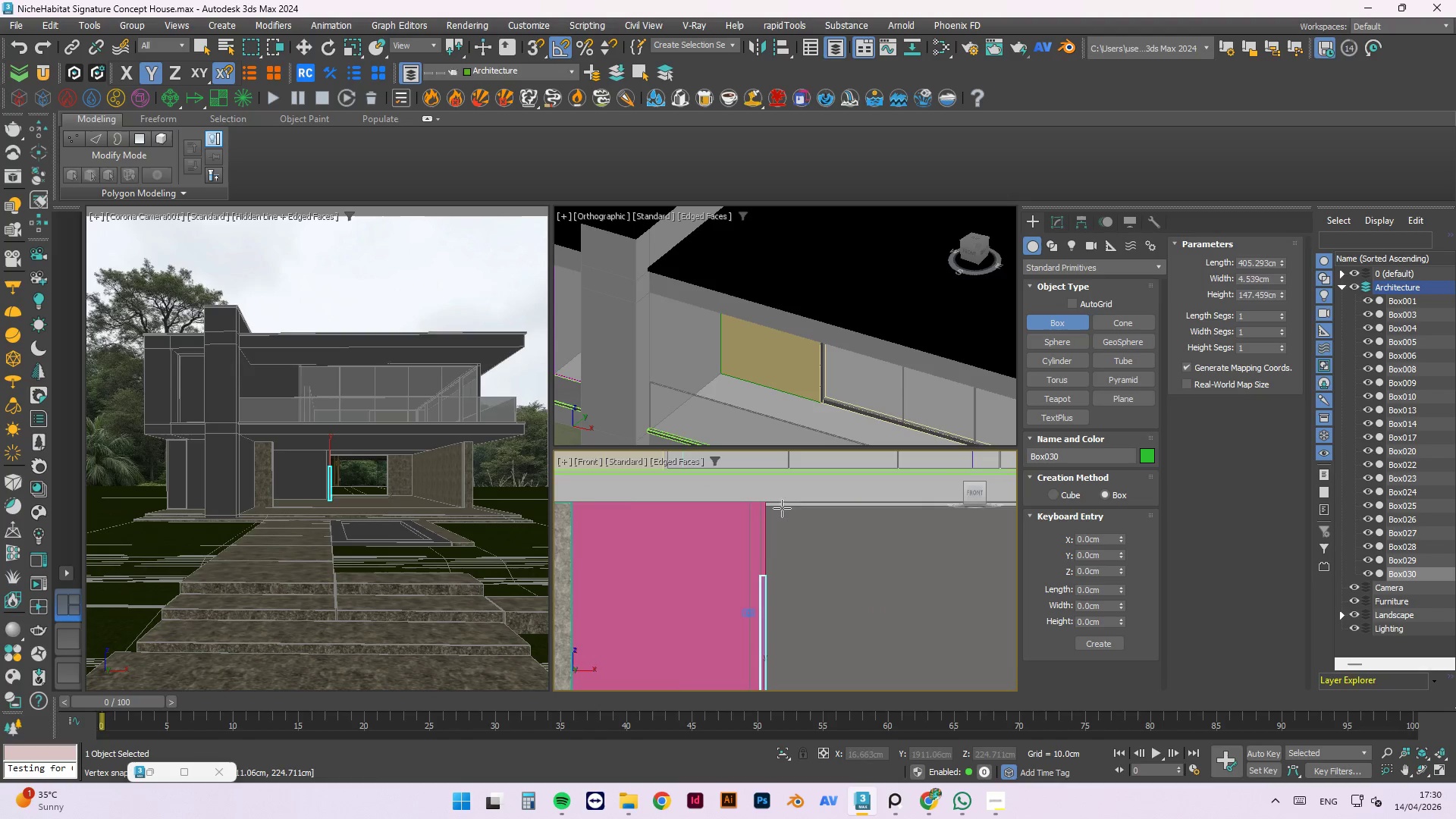 
scroll: coordinate [785, 538], scroll_direction: down, amount: 1.0
 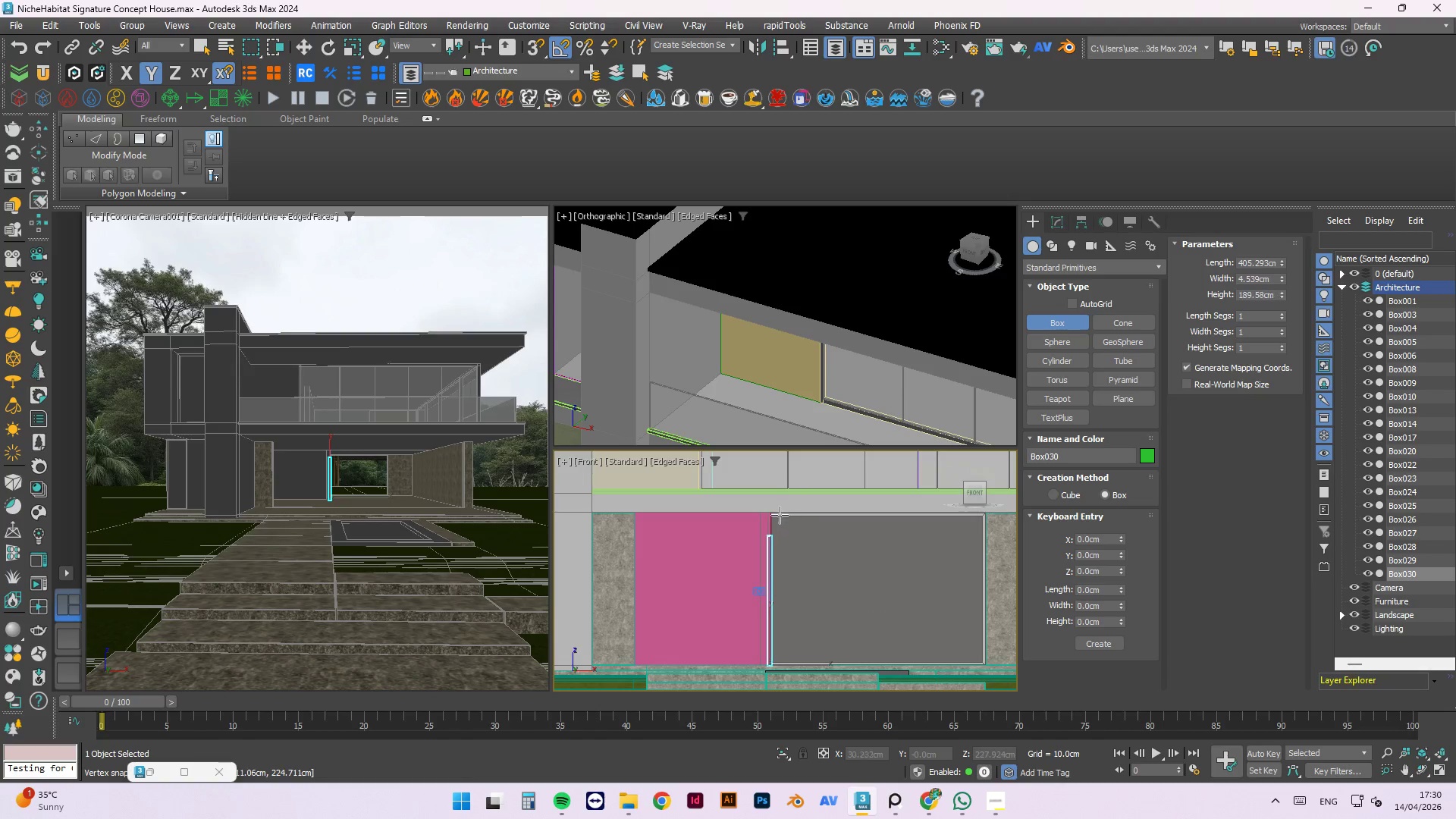 
scroll: coordinate [780, 515], scroll_direction: up, amount: 1.0
 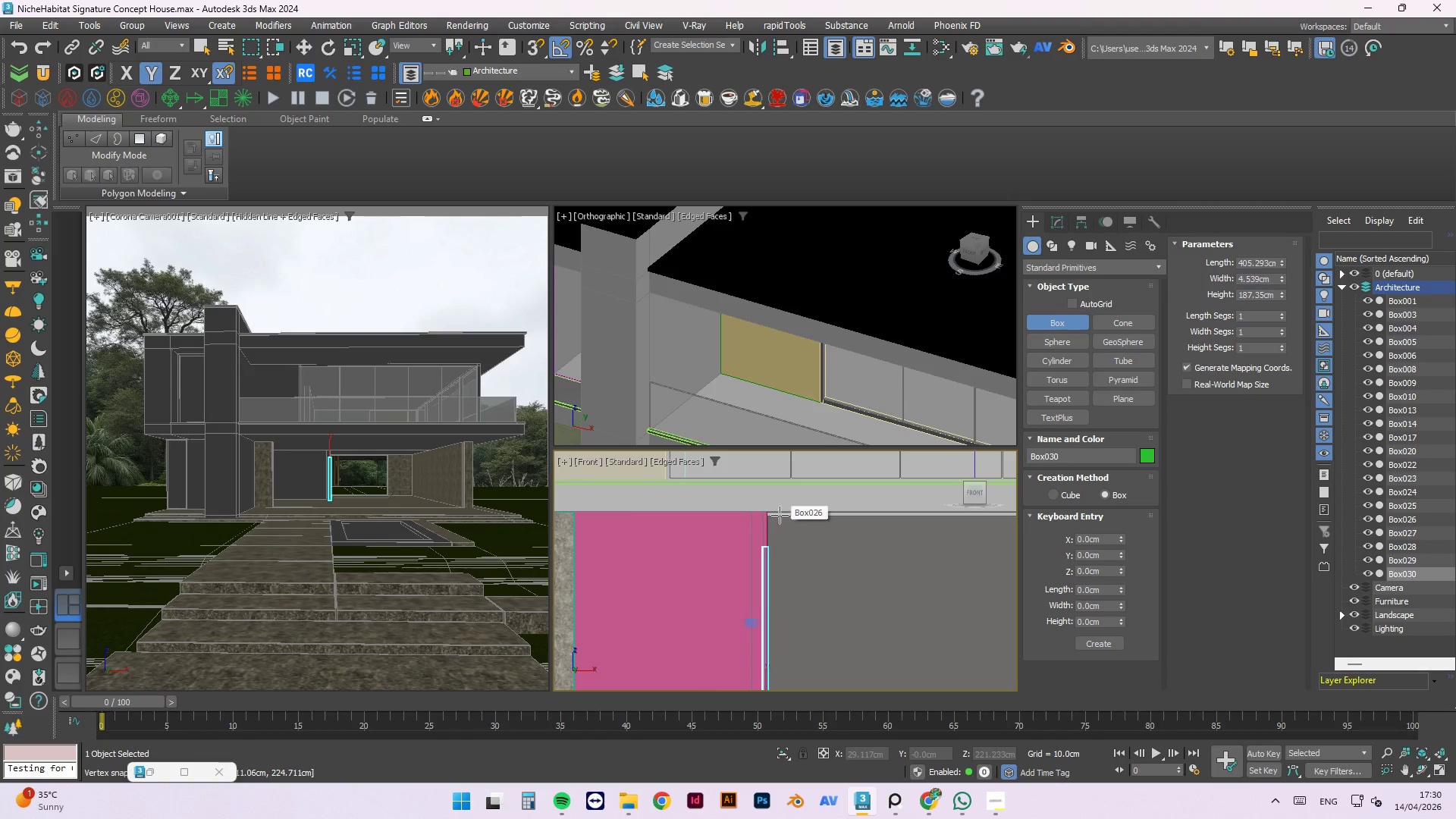 
left_click([780, 532])
 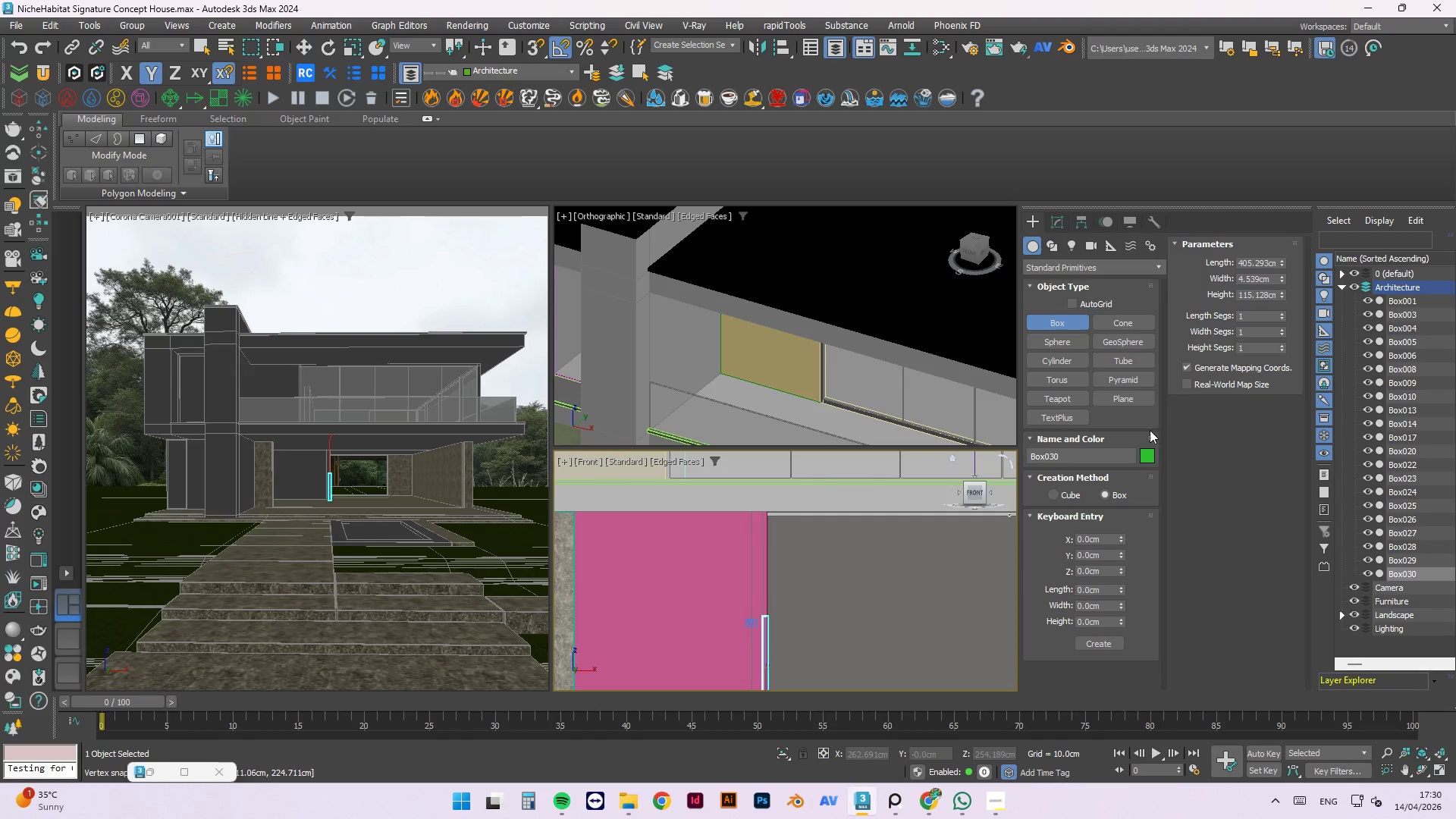 
left_click([1192, 380])
 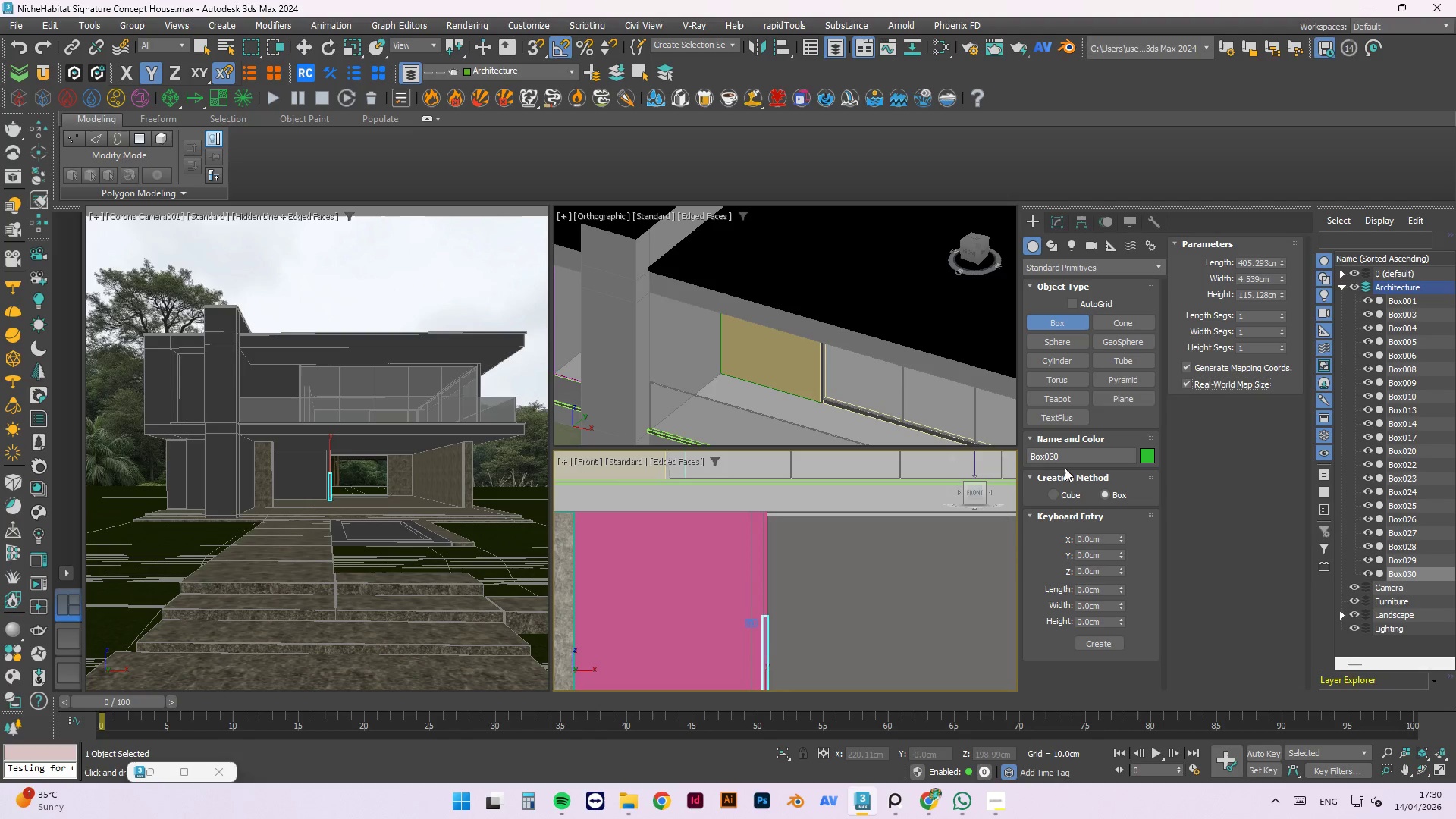 
left_click([1057, 218])
 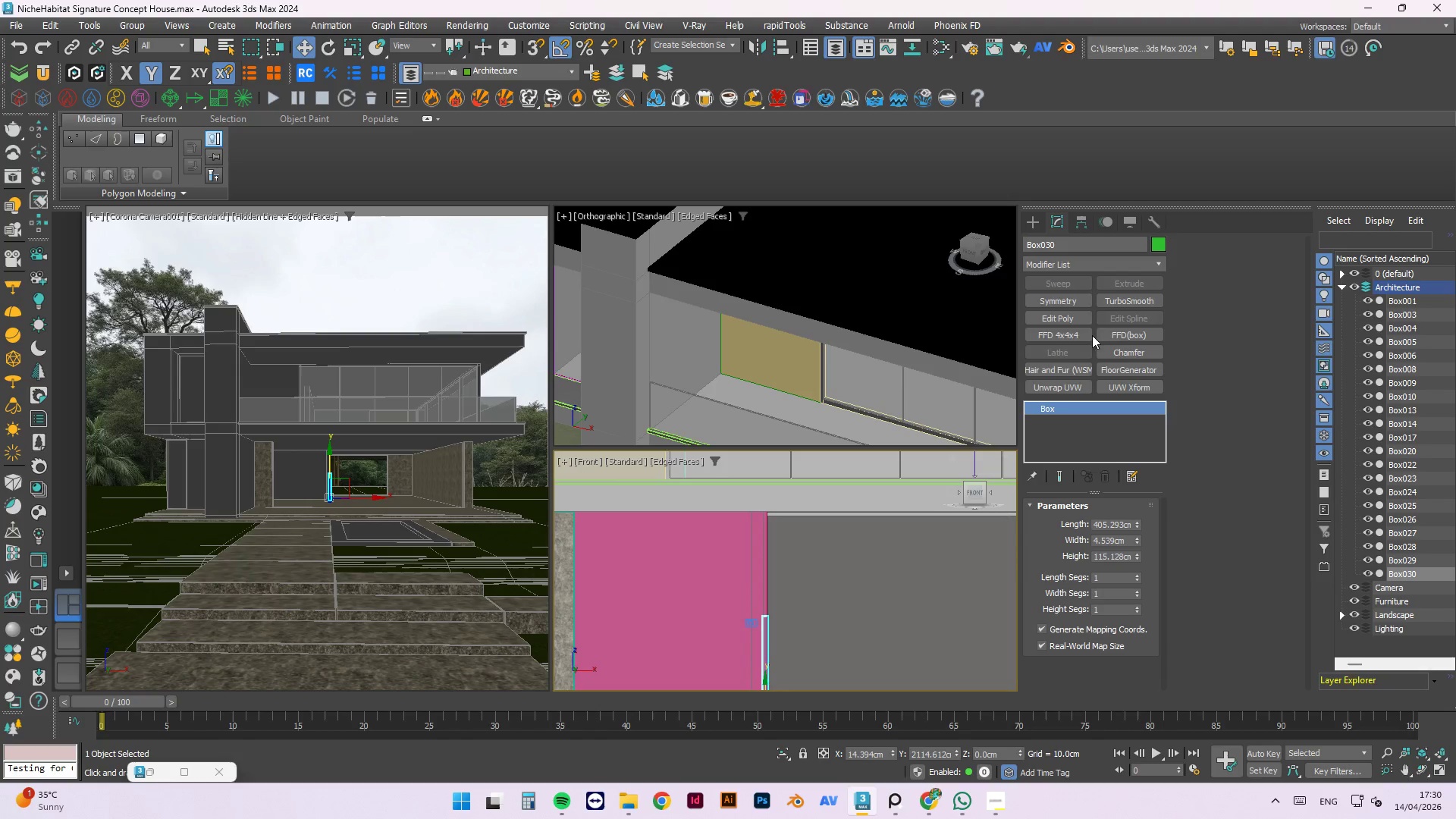 
left_click([1081, 318])
 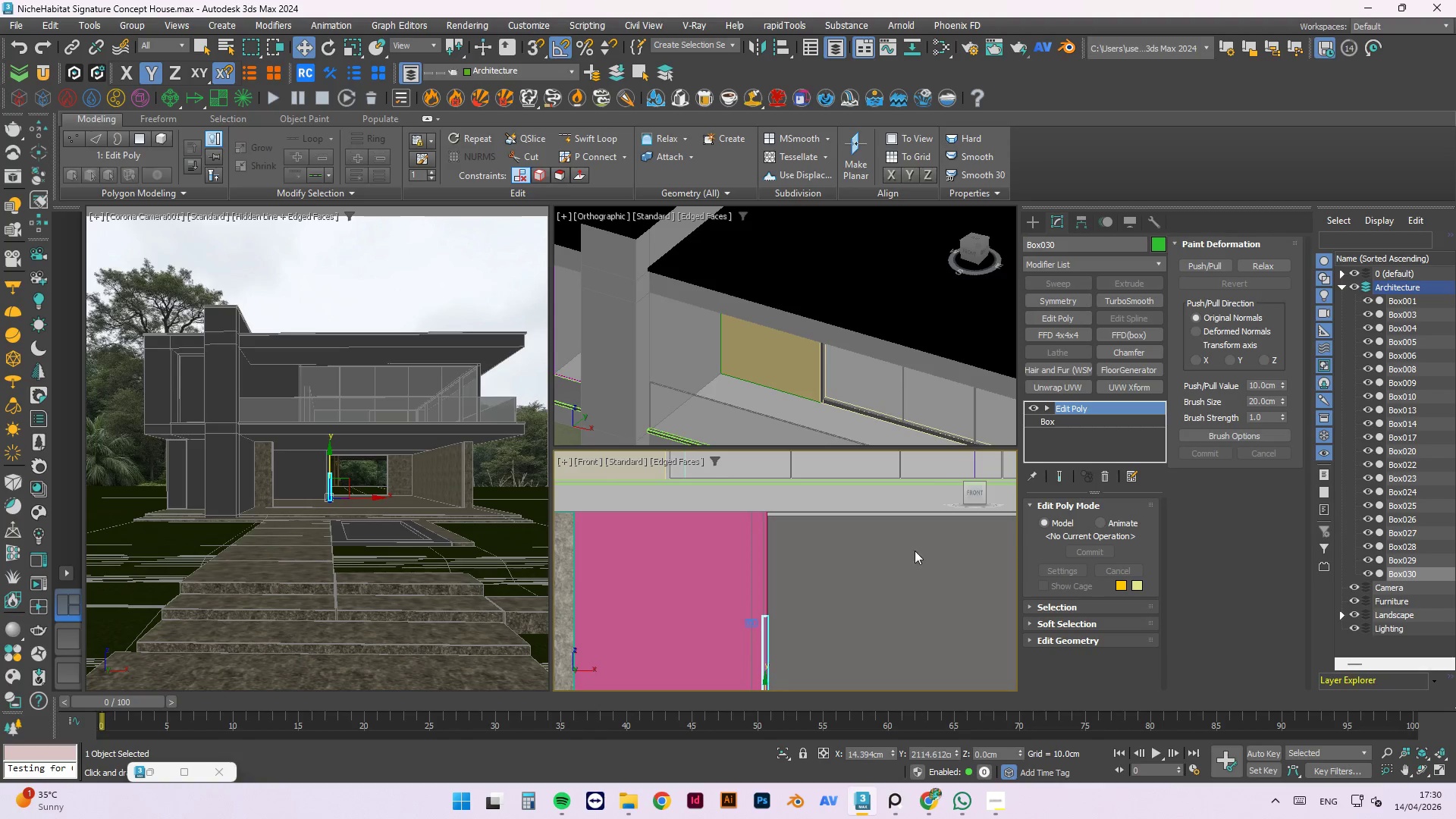 
scroll: coordinate [940, 522], scroll_direction: down, amount: 1.0
 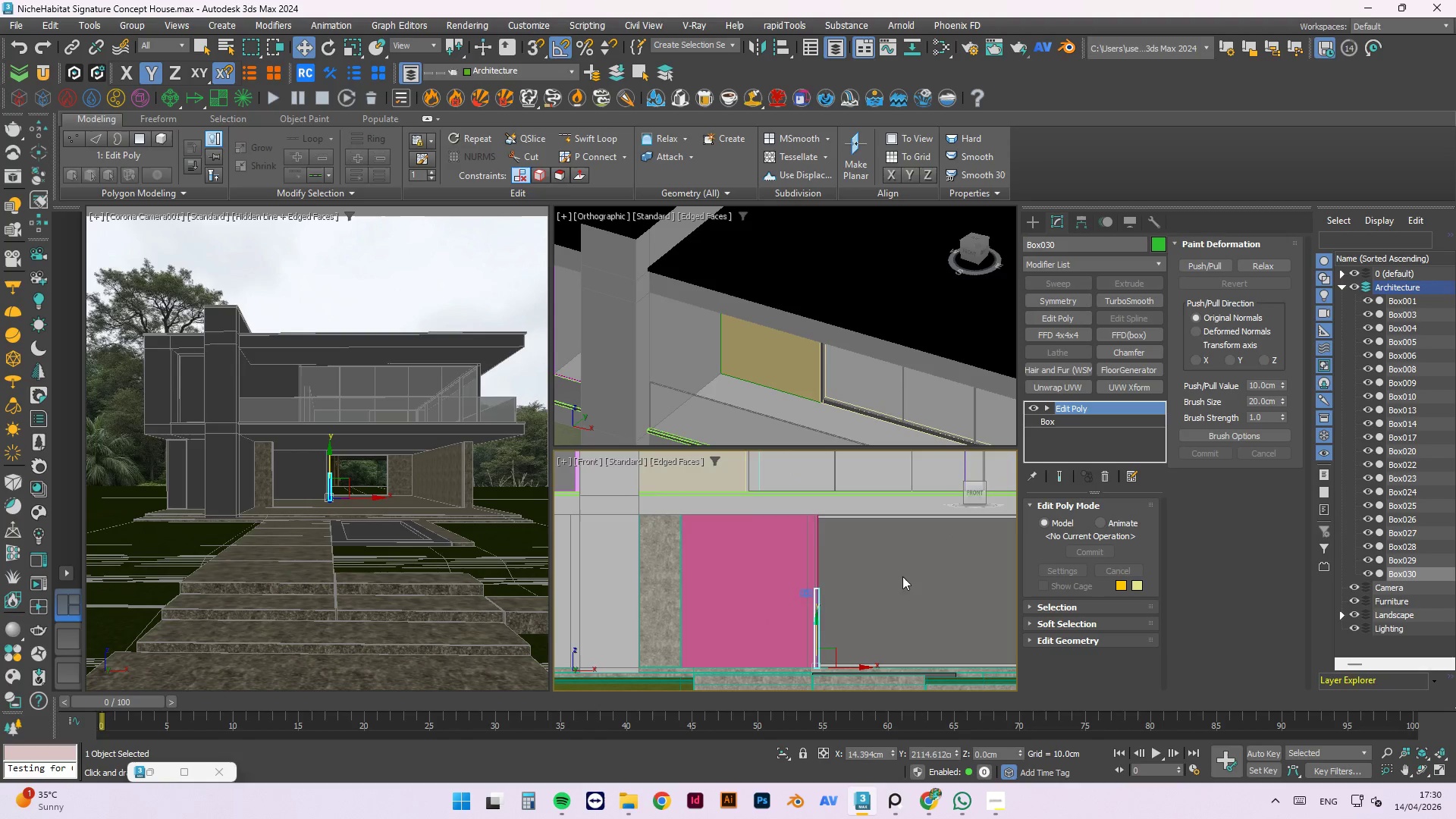 
type(1s)
 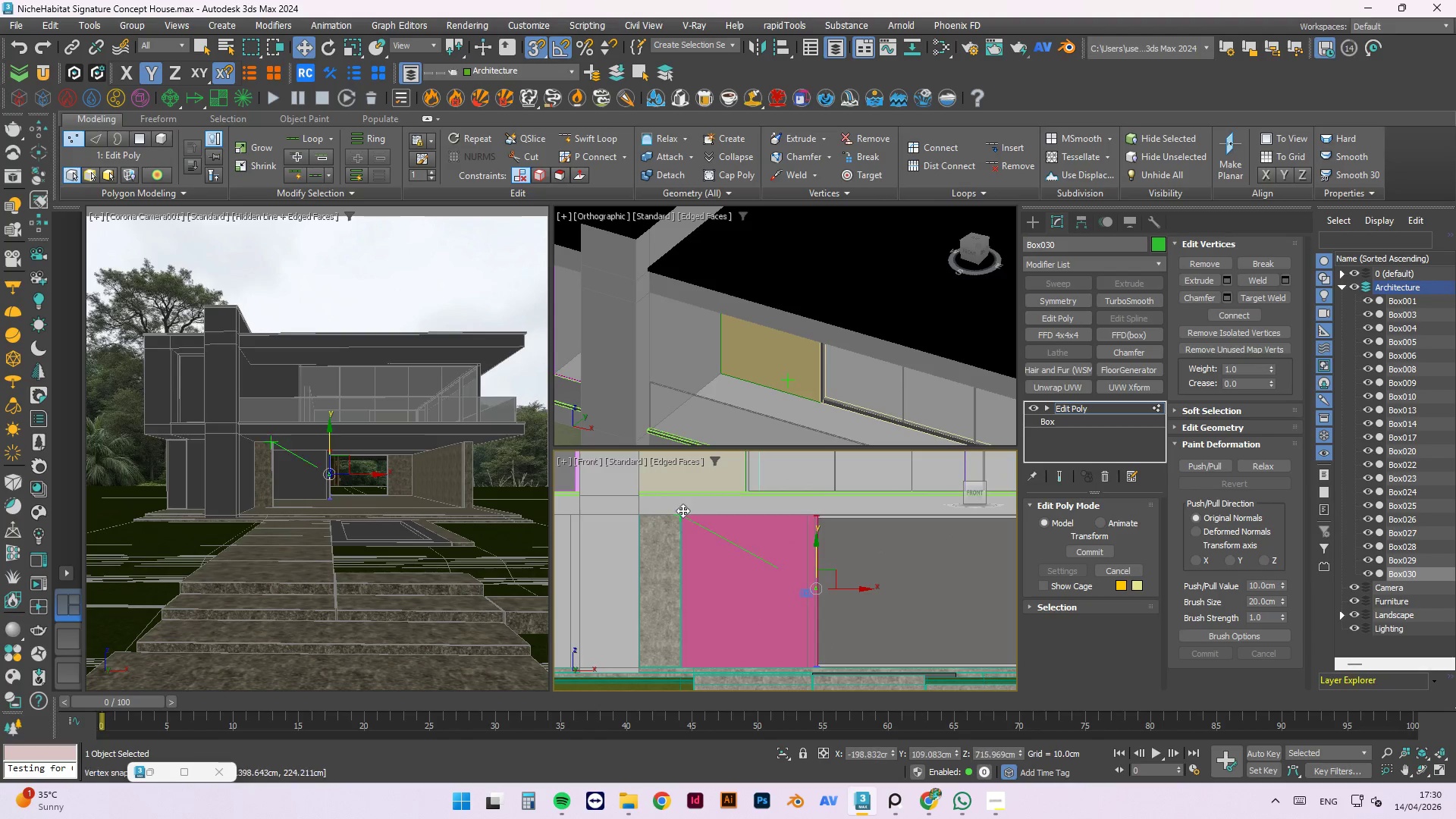 
left_click_drag(start_coordinate=[883, 553], to_coordinate=[755, 614])
 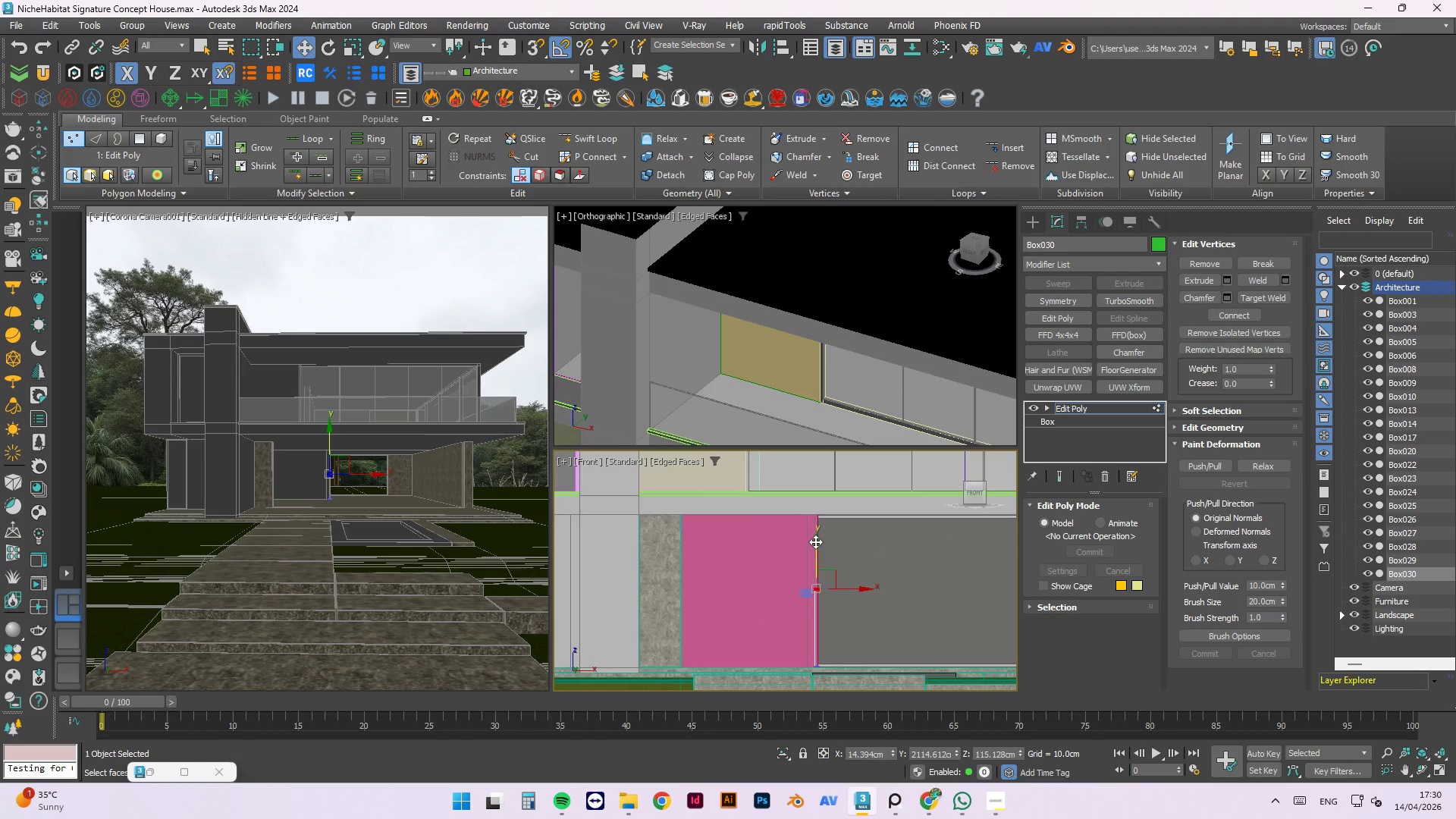 
left_click_drag(start_coordinate=[814, 541], to_coordinate=[682, 512])
 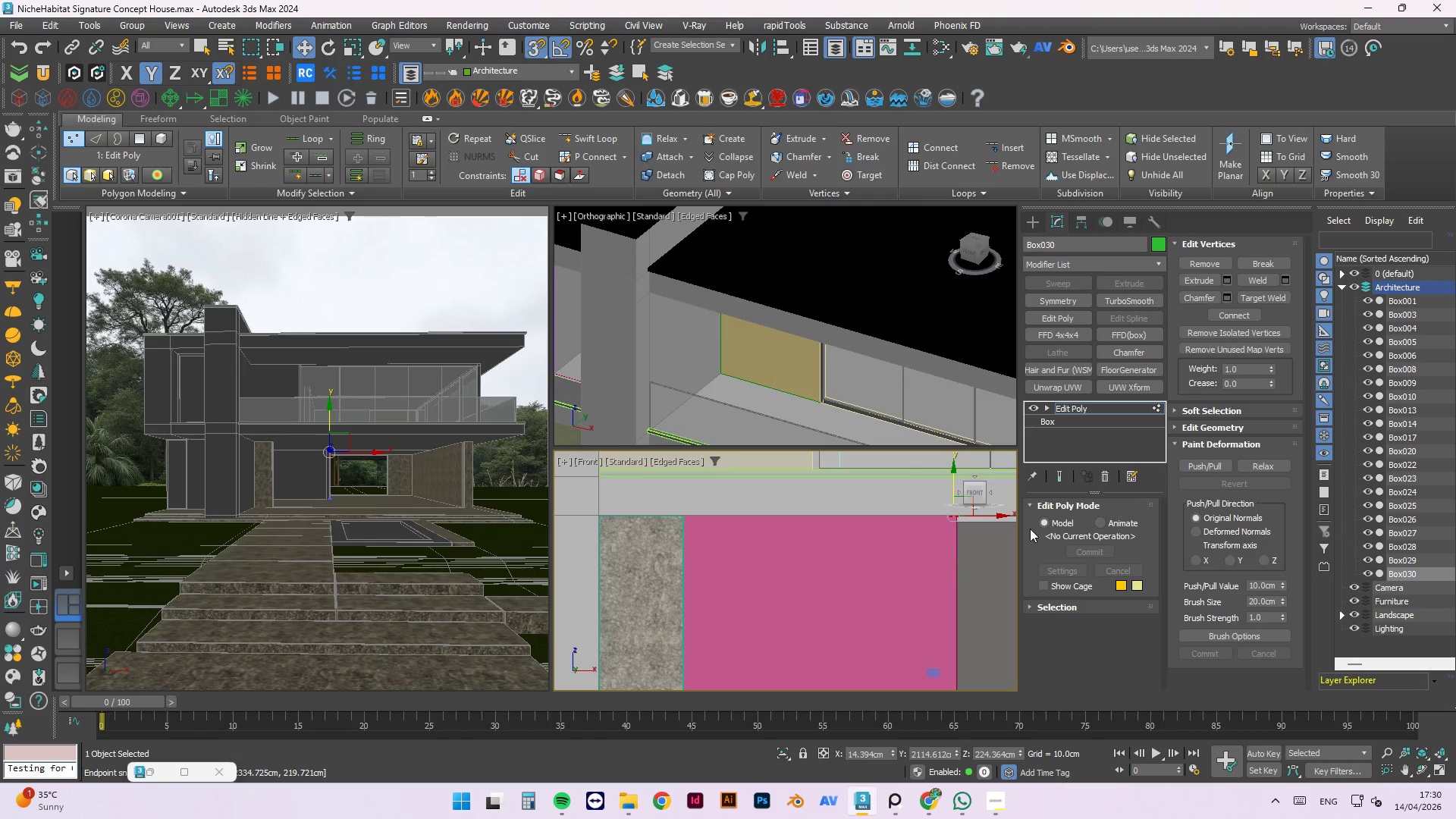 
scroll: coordinate [679, 513], scroll_direction: up, amount: 2.0
 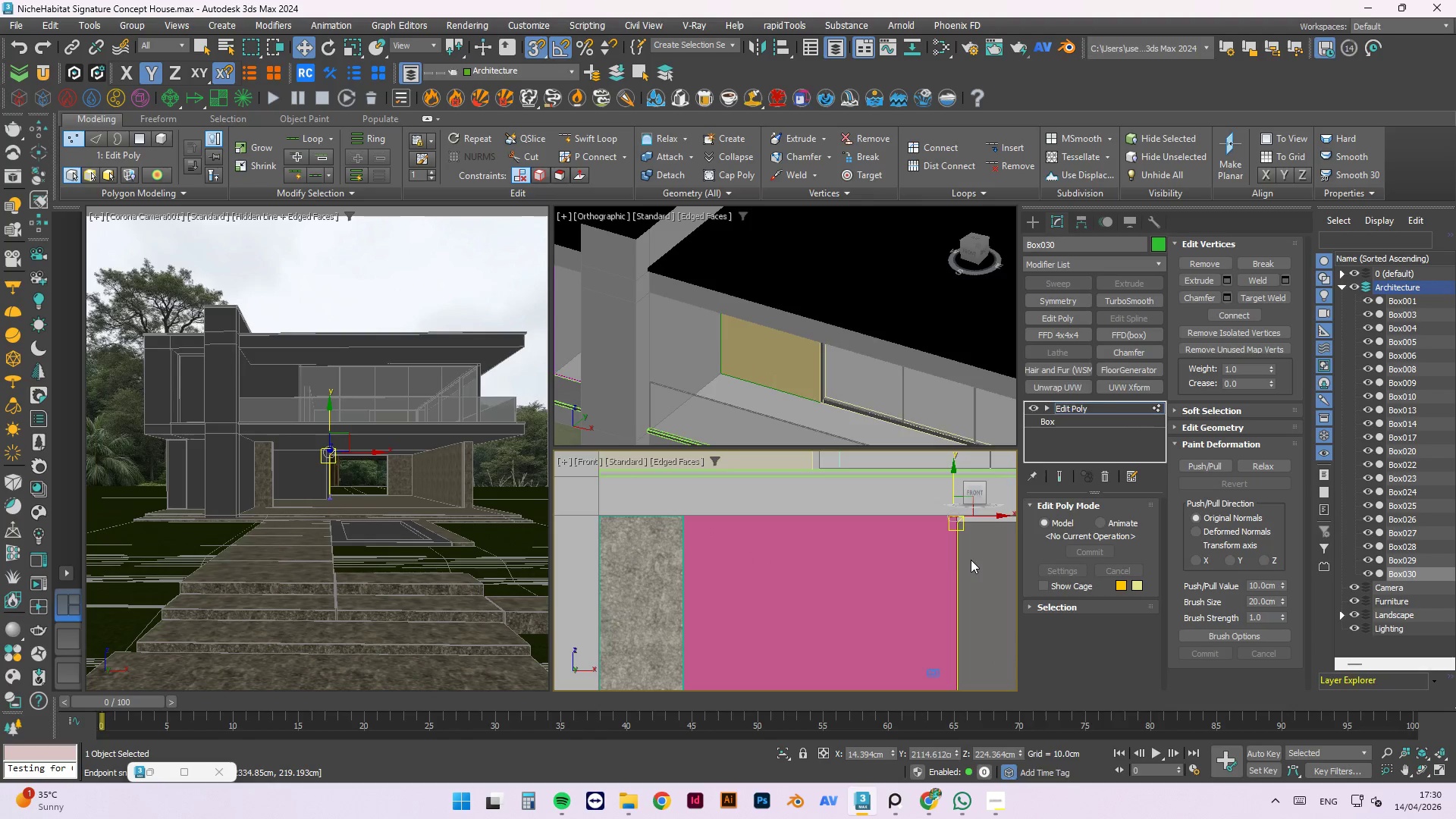 
left_click_drag(start_coordinate=[952, 494], to_coordinate=[952, 538])
 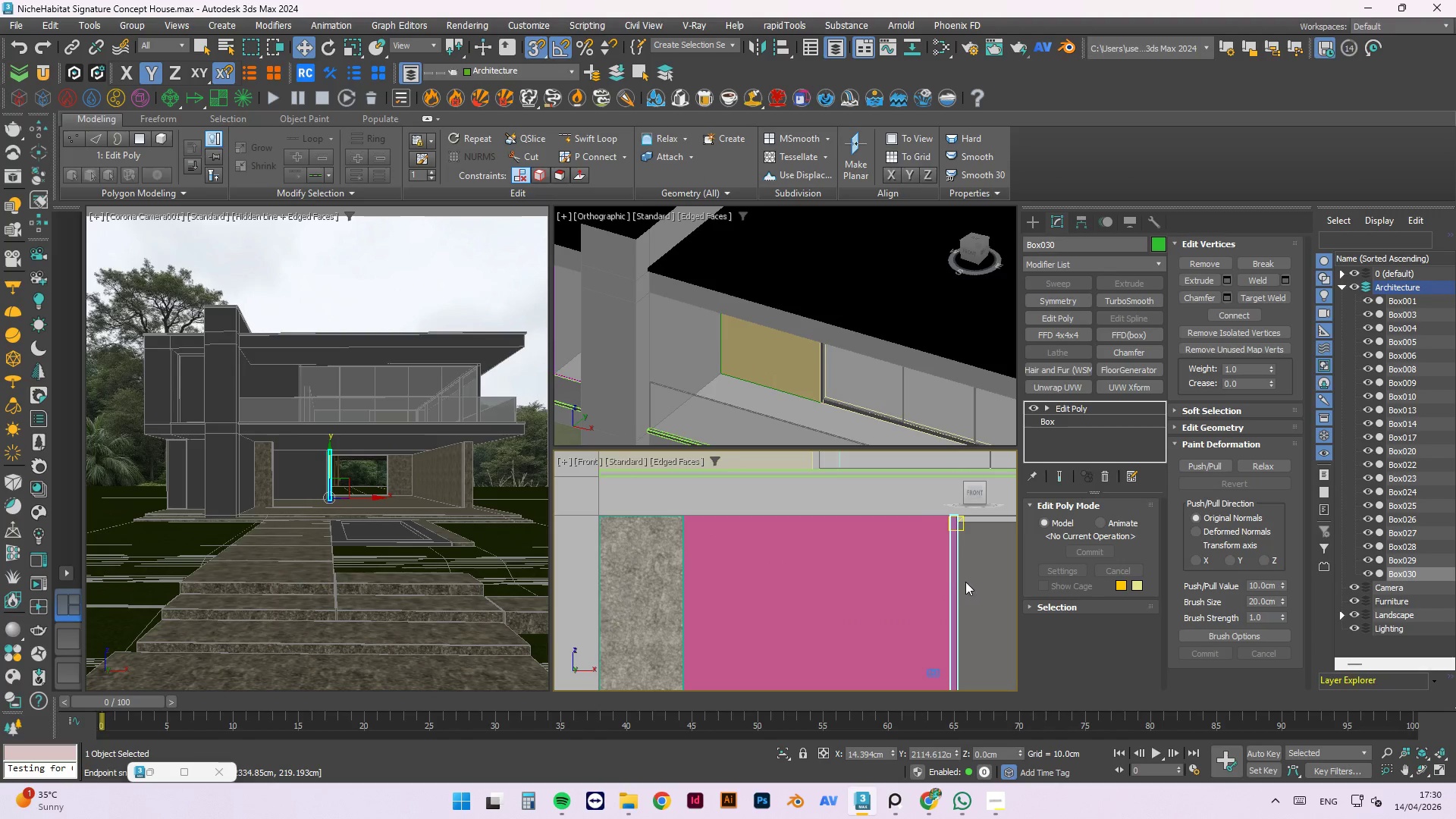 
hold_key(key=ControlLeft, duration=0.62)
left_click([927, 569])
 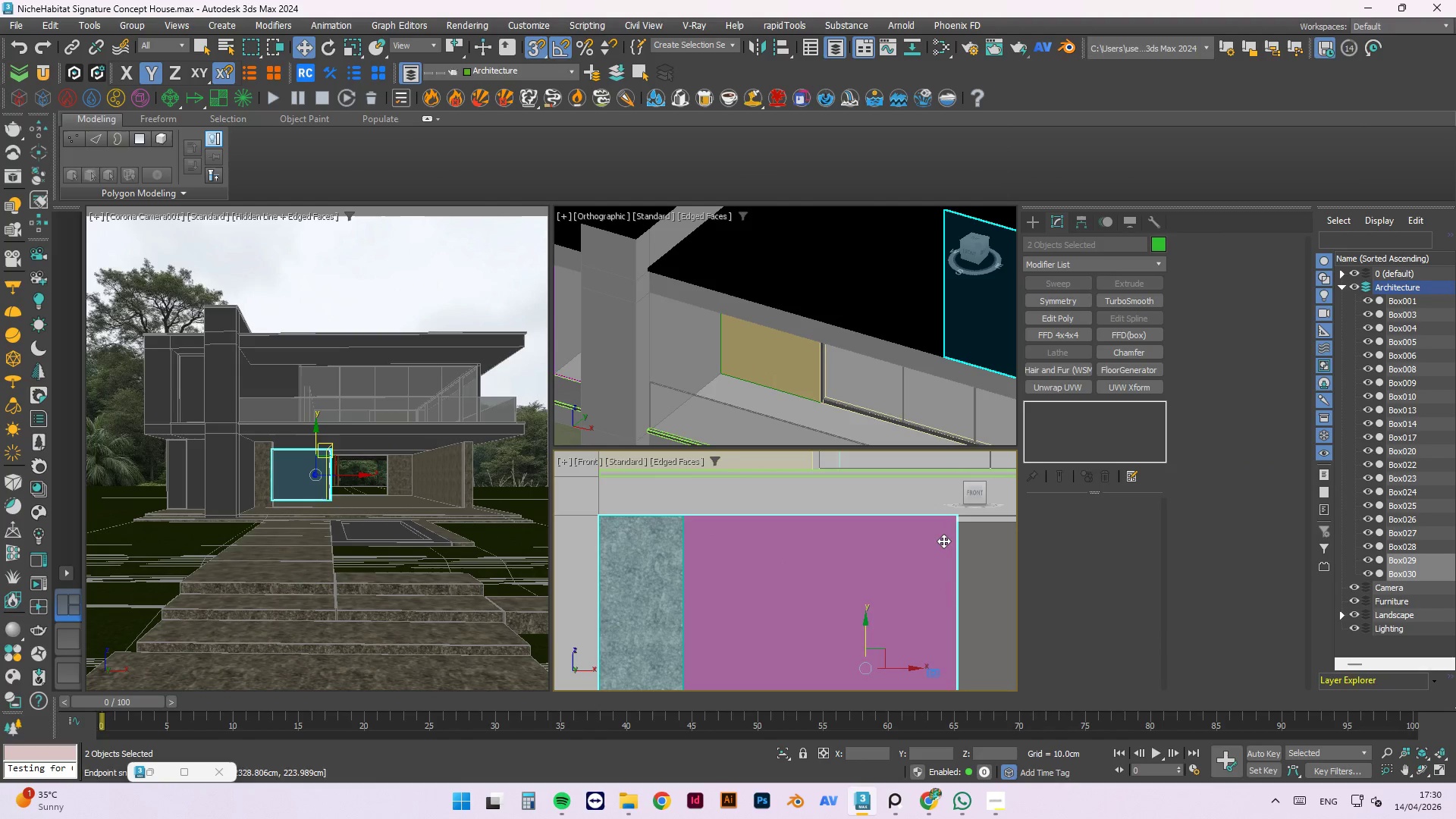 
key(Alt+Q)
 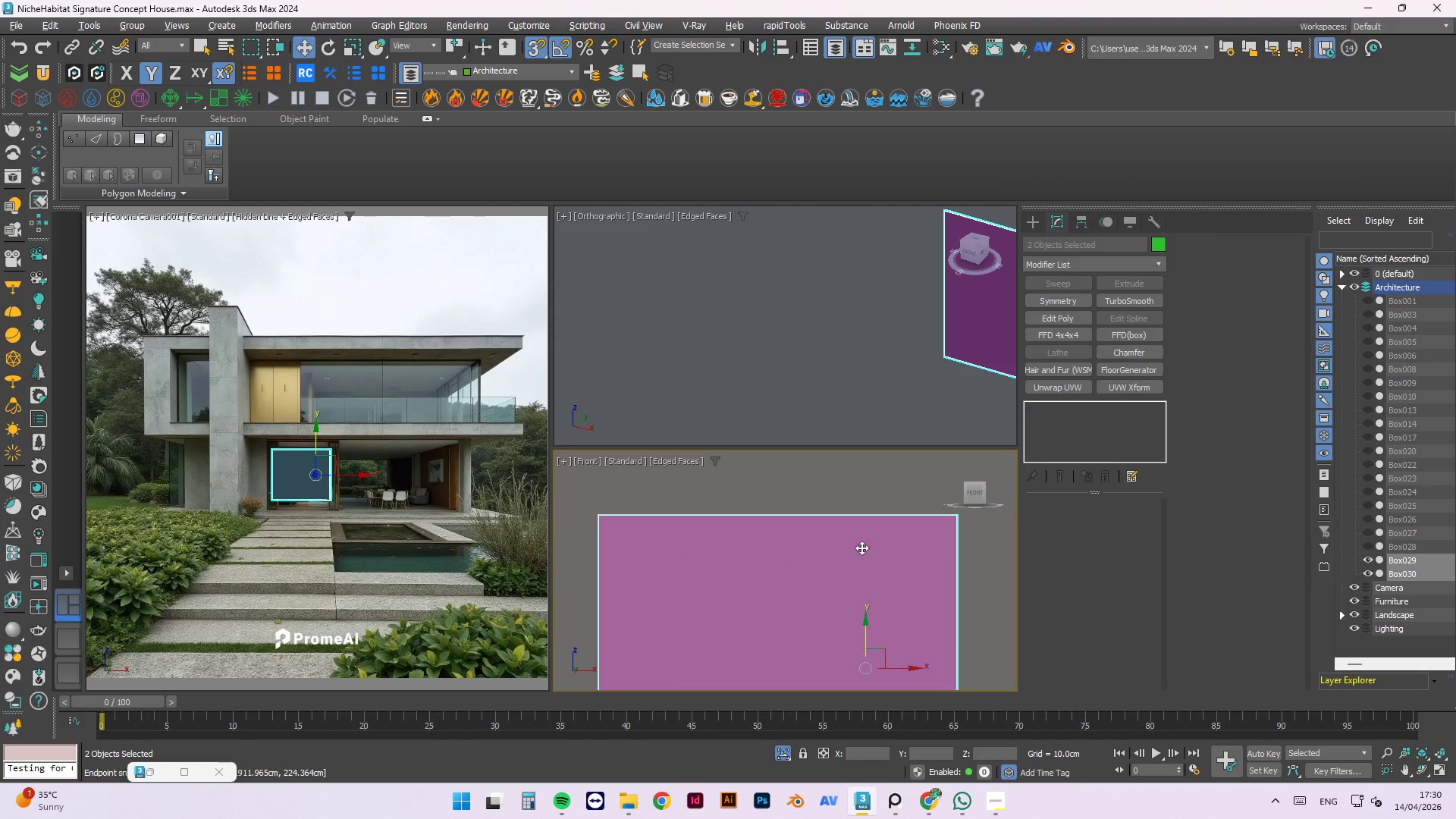 
left_click([981, 523])
 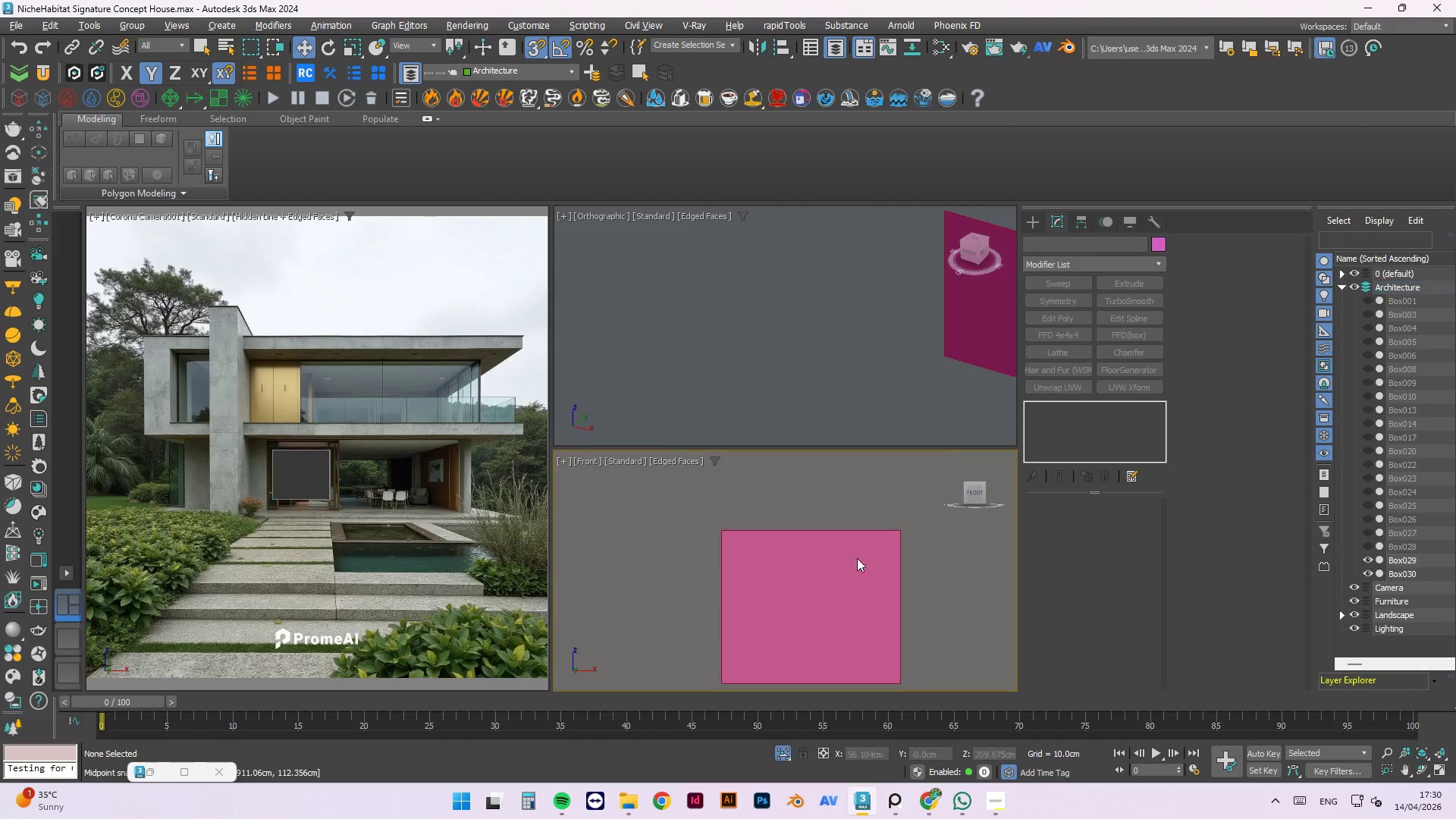 
scroll: coordinate [844, 545], scroll_direction: down, amount: 3.0
 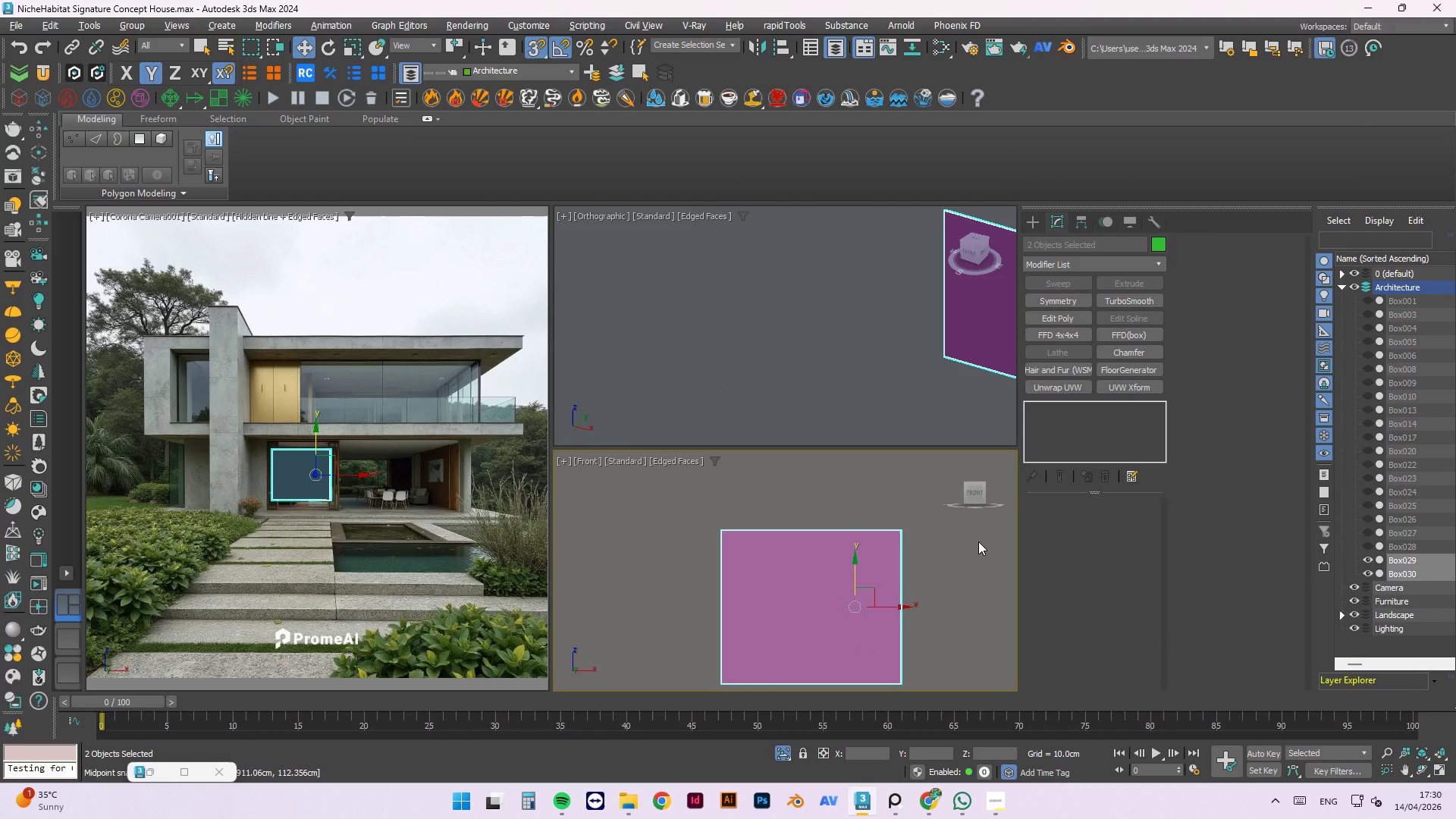 
hold_key(key=AltLeft, duration=0.55)
 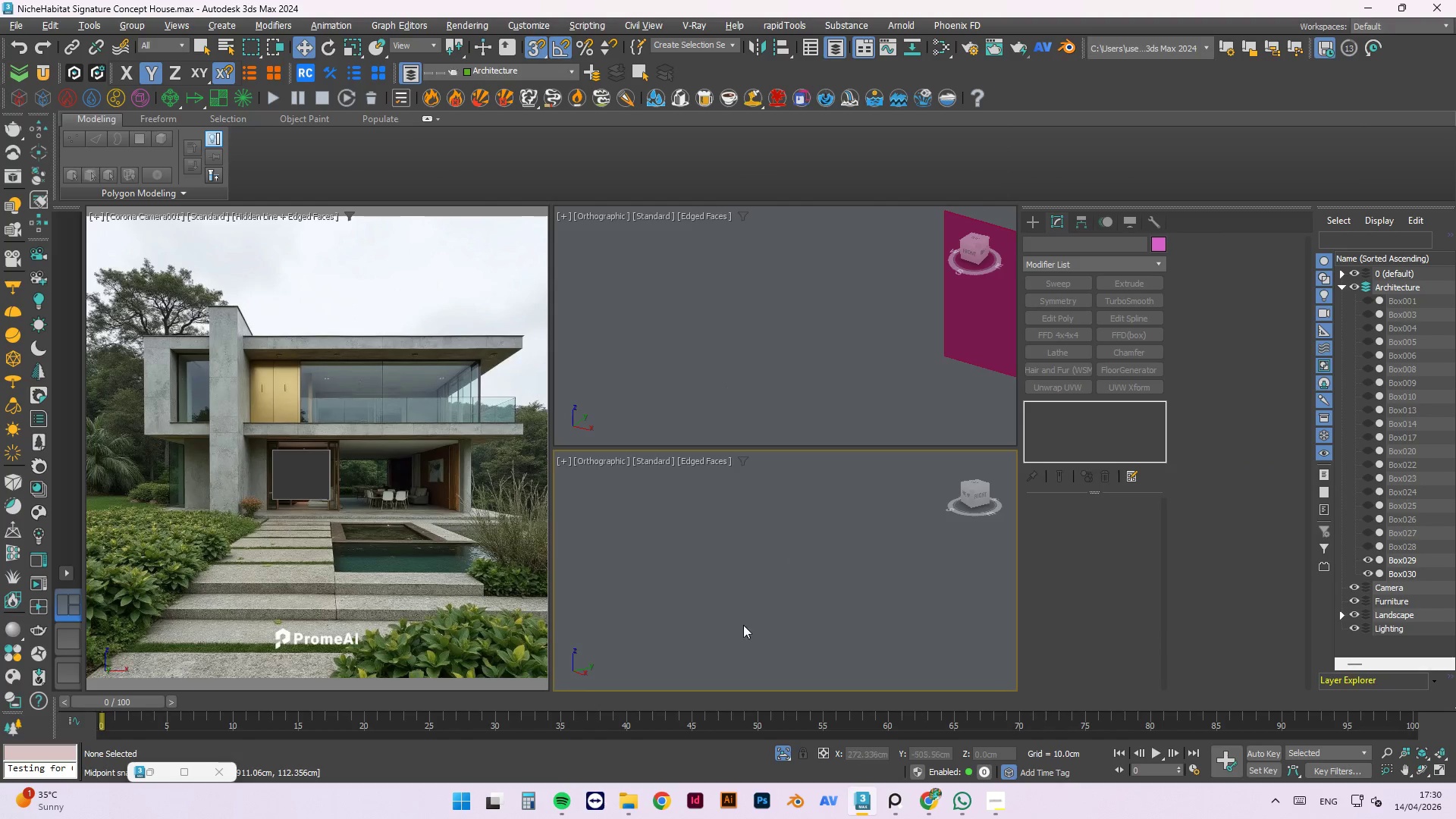 
scroll: coordinate [802, 563], scroll_direction: down, amount: 3.0
 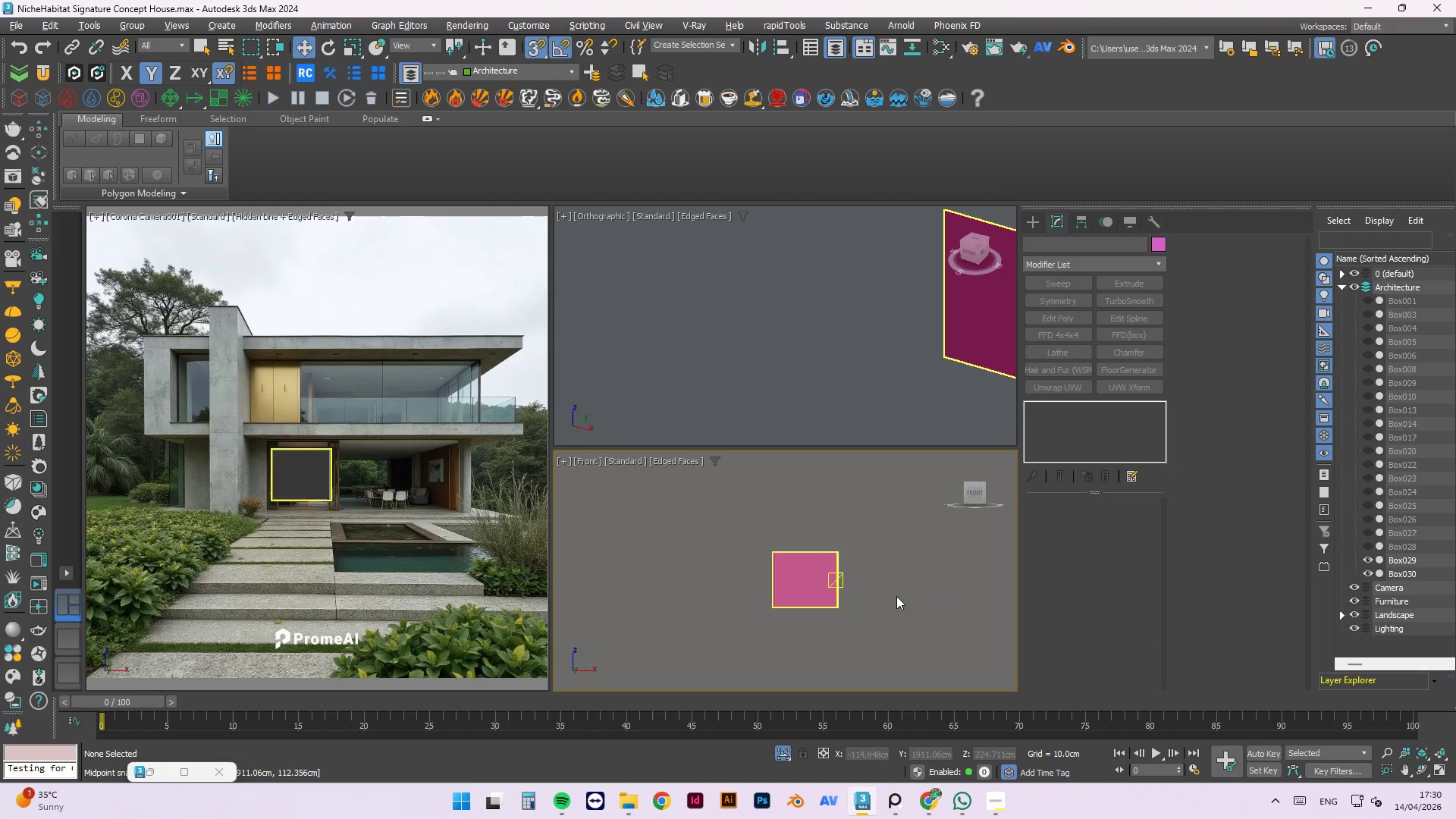 
left_click([670, 585])
 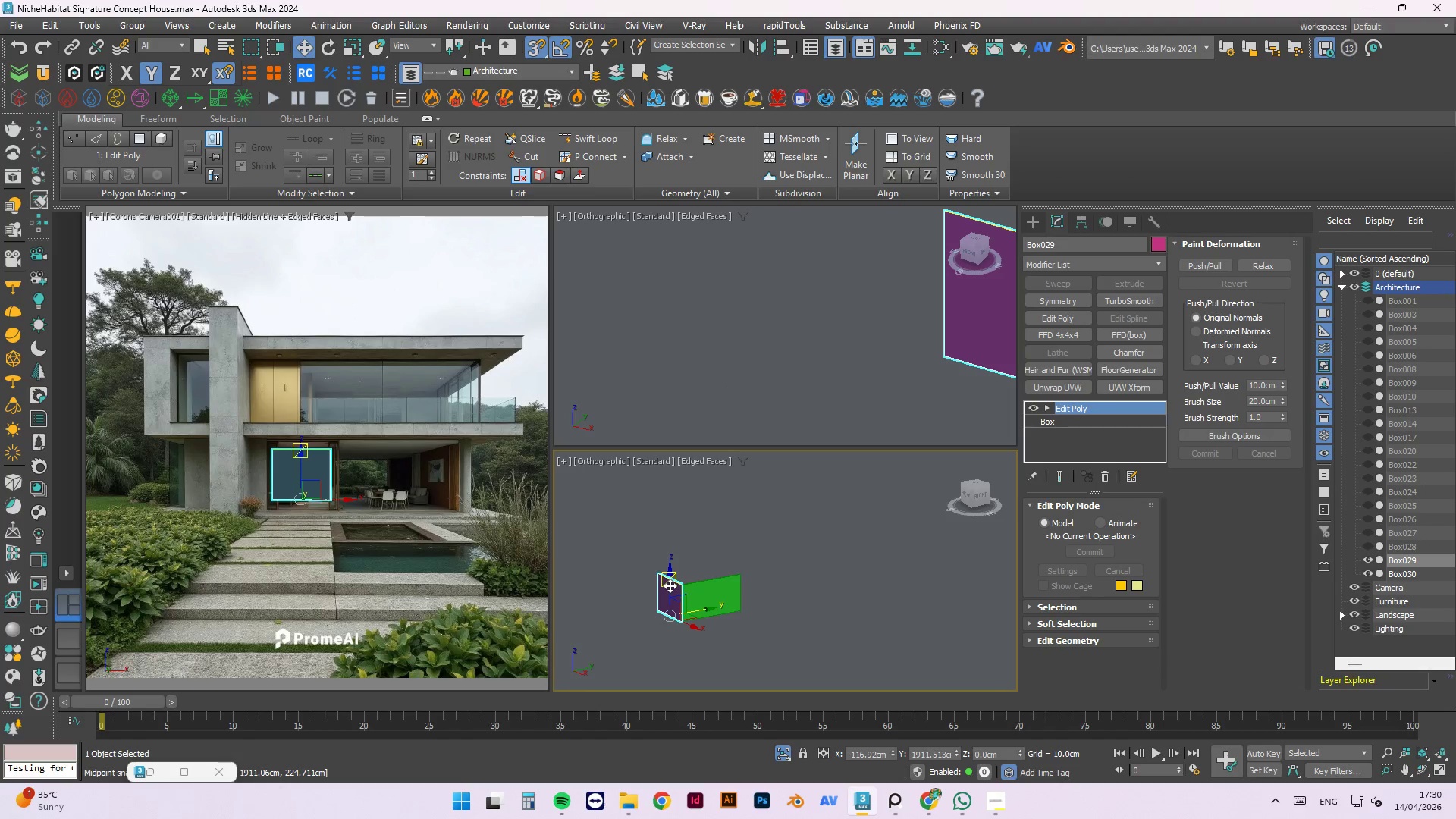 
scroll: coordinate [743, 593], scroll_direction: down, amount: 2.0
 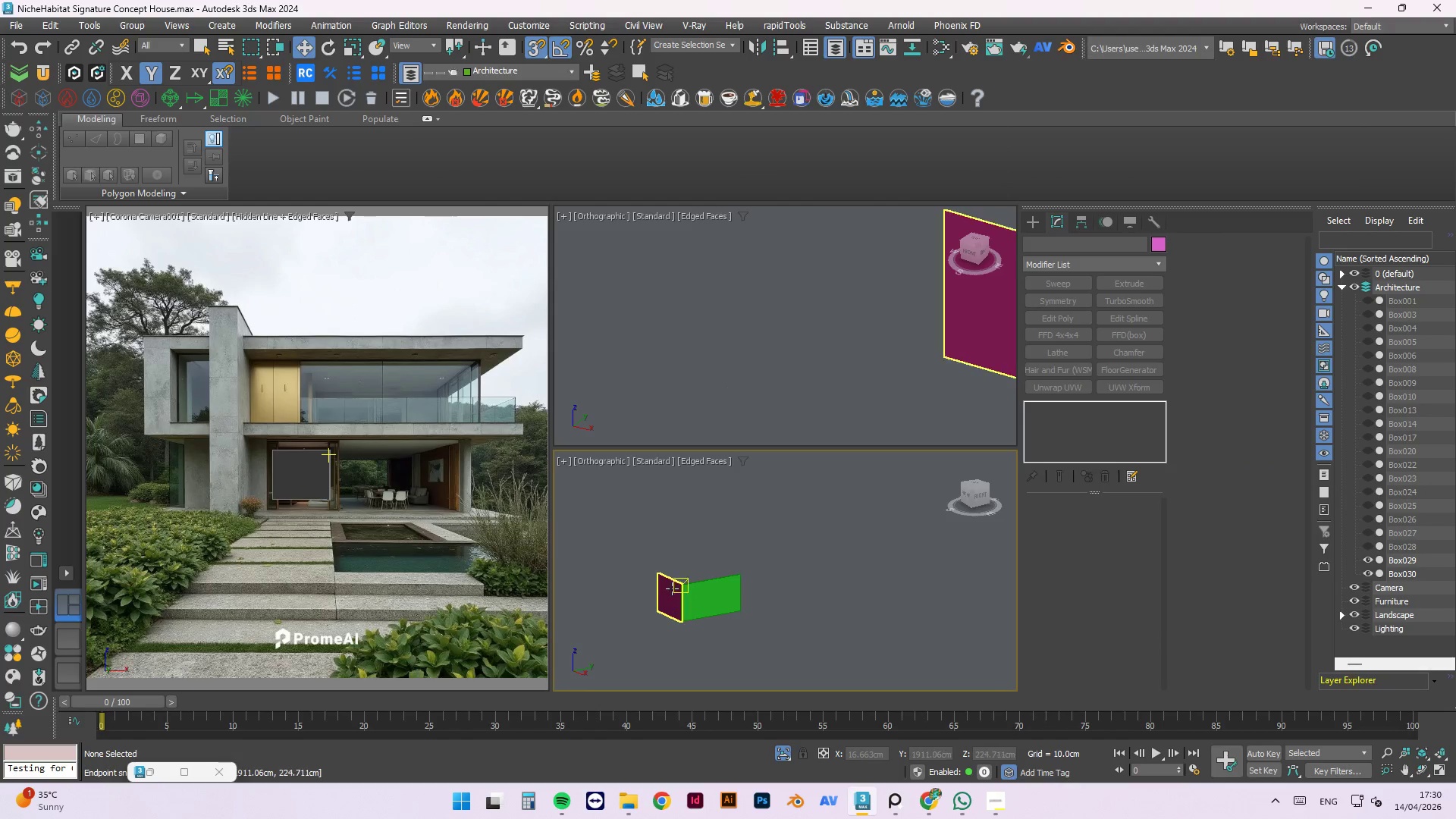 
key(5)
 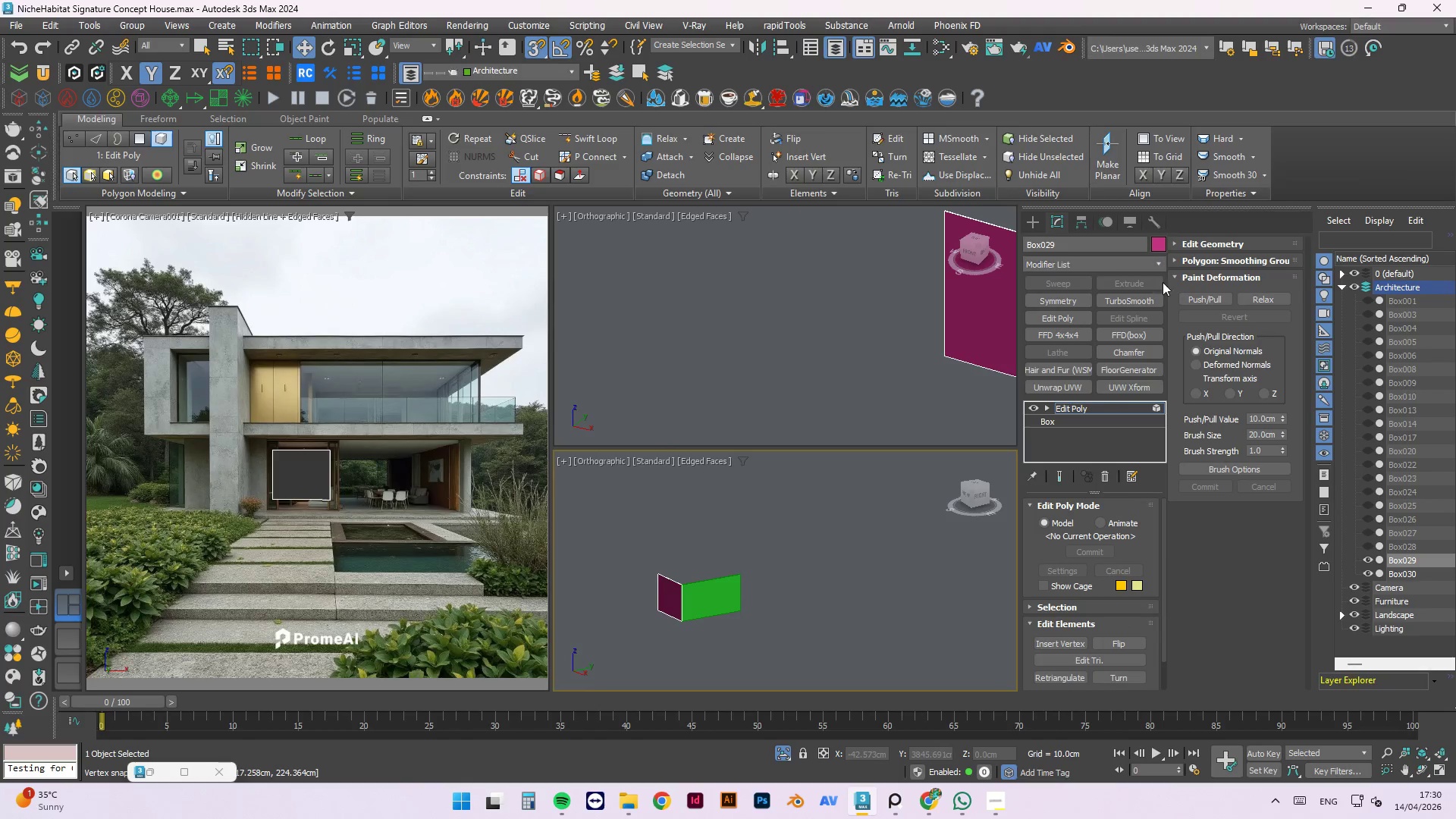 
left_click([1178, 242])
 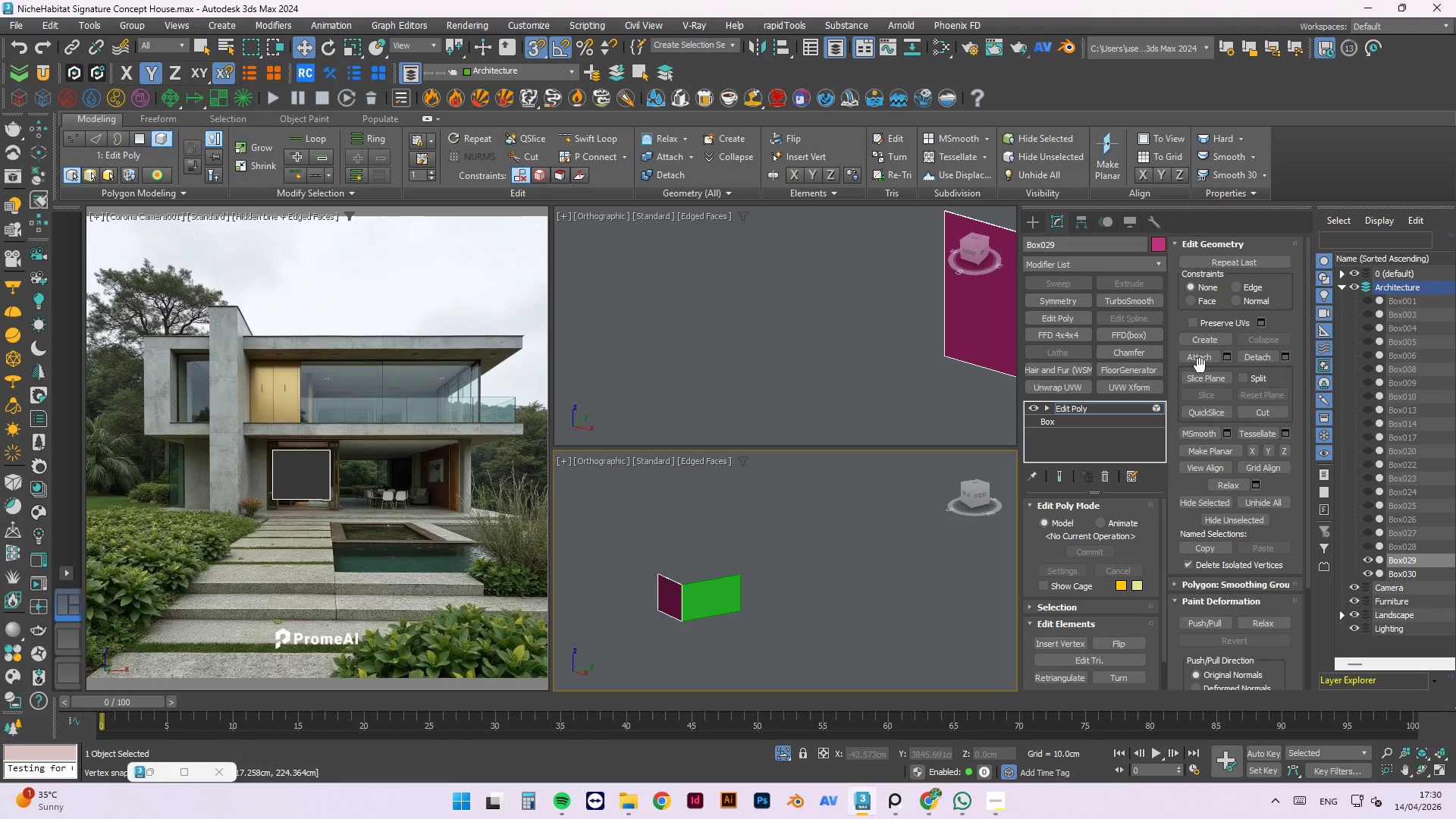 
left_click([1203, 360])
 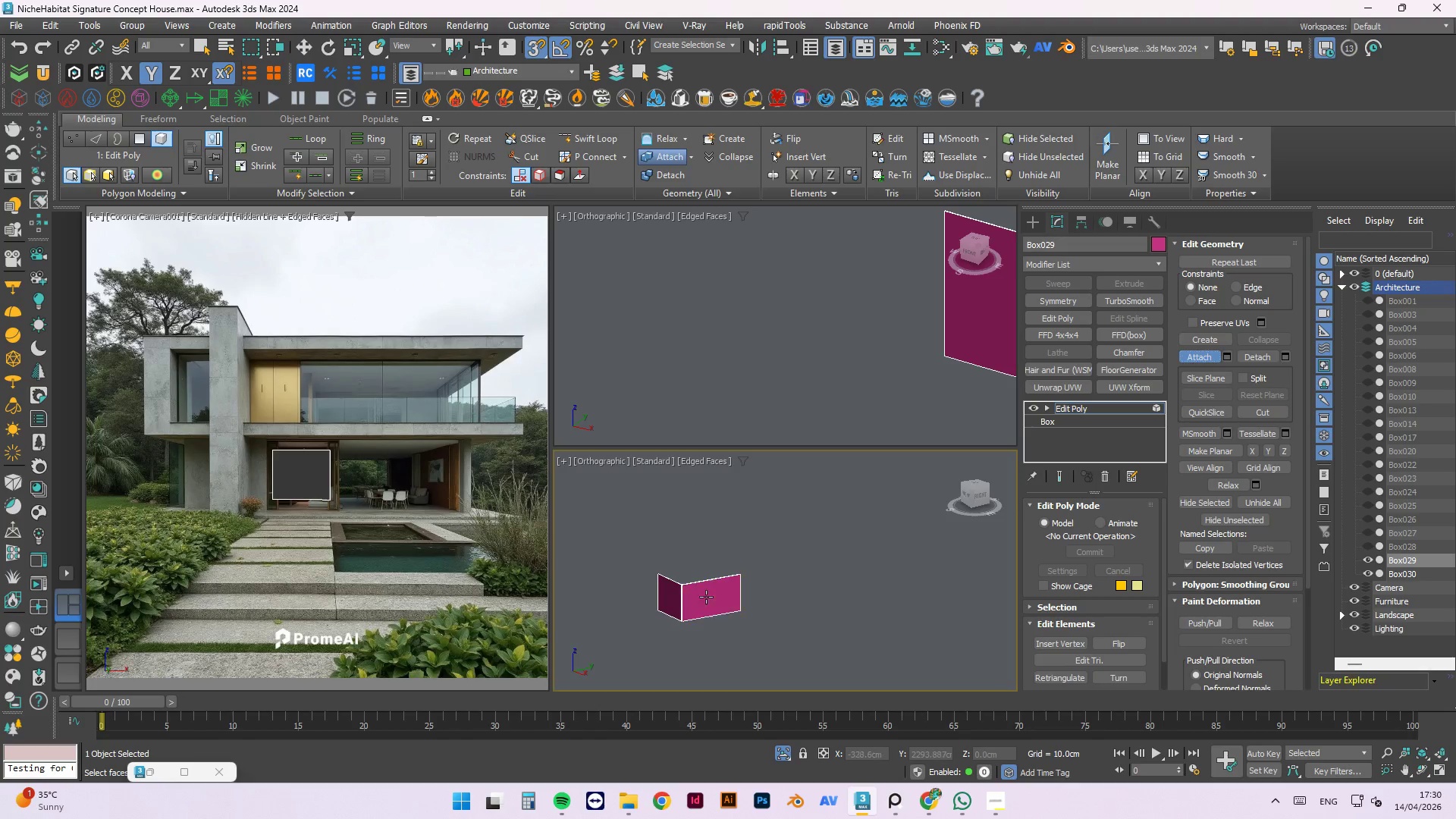 
double_click([741, 526])
 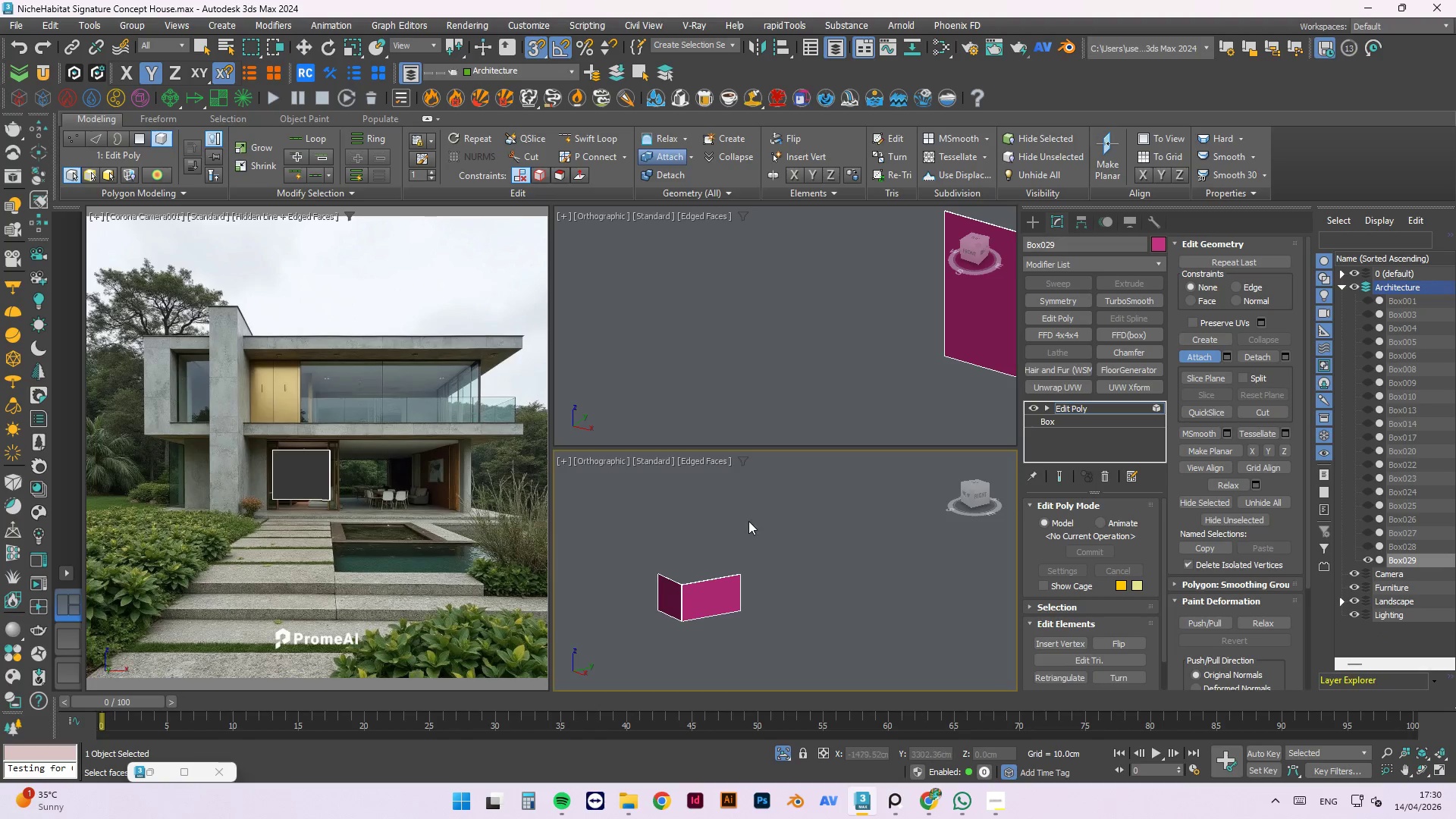 
right_click([749, 521])
 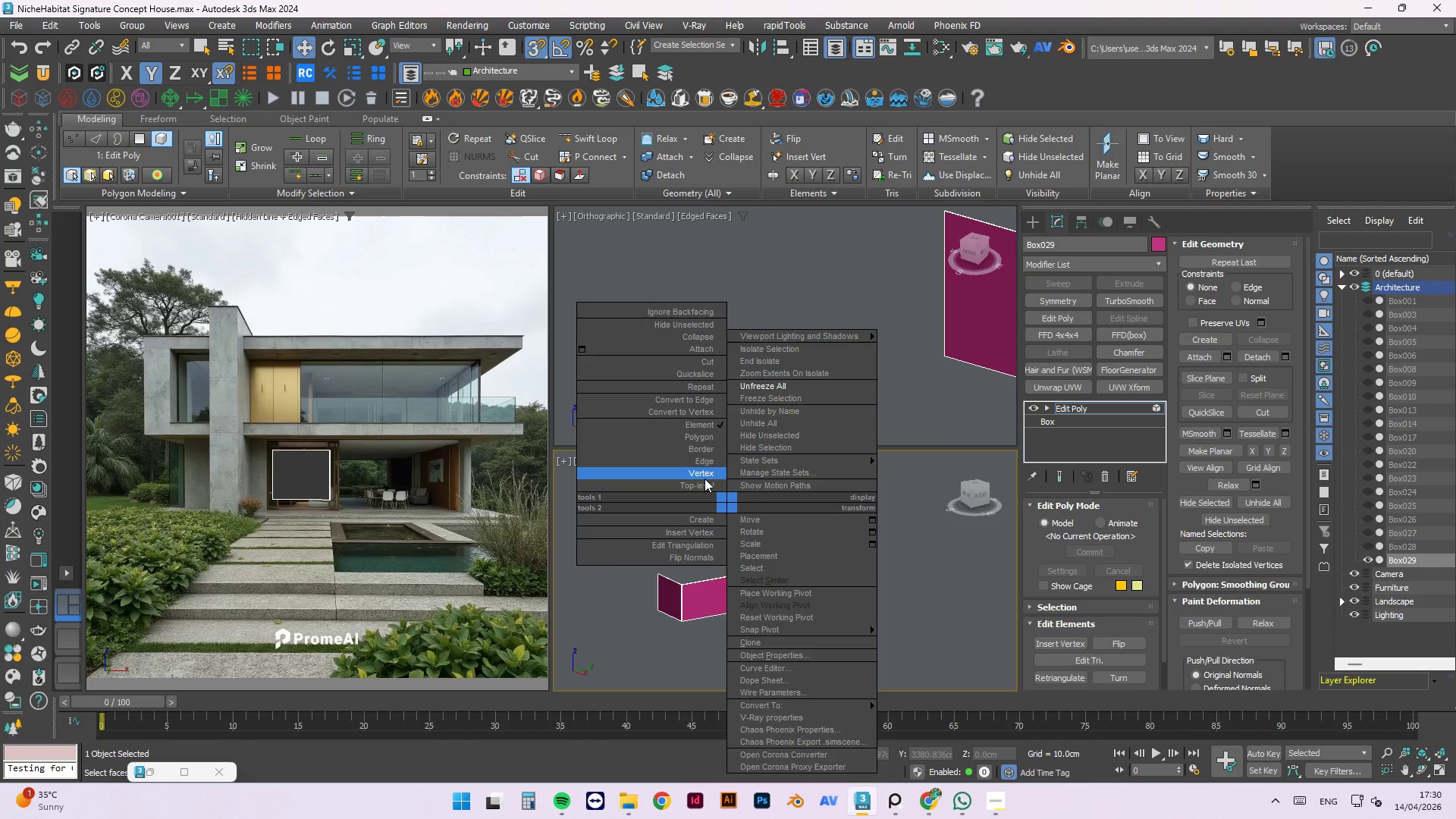 
double_click([783, 538])
 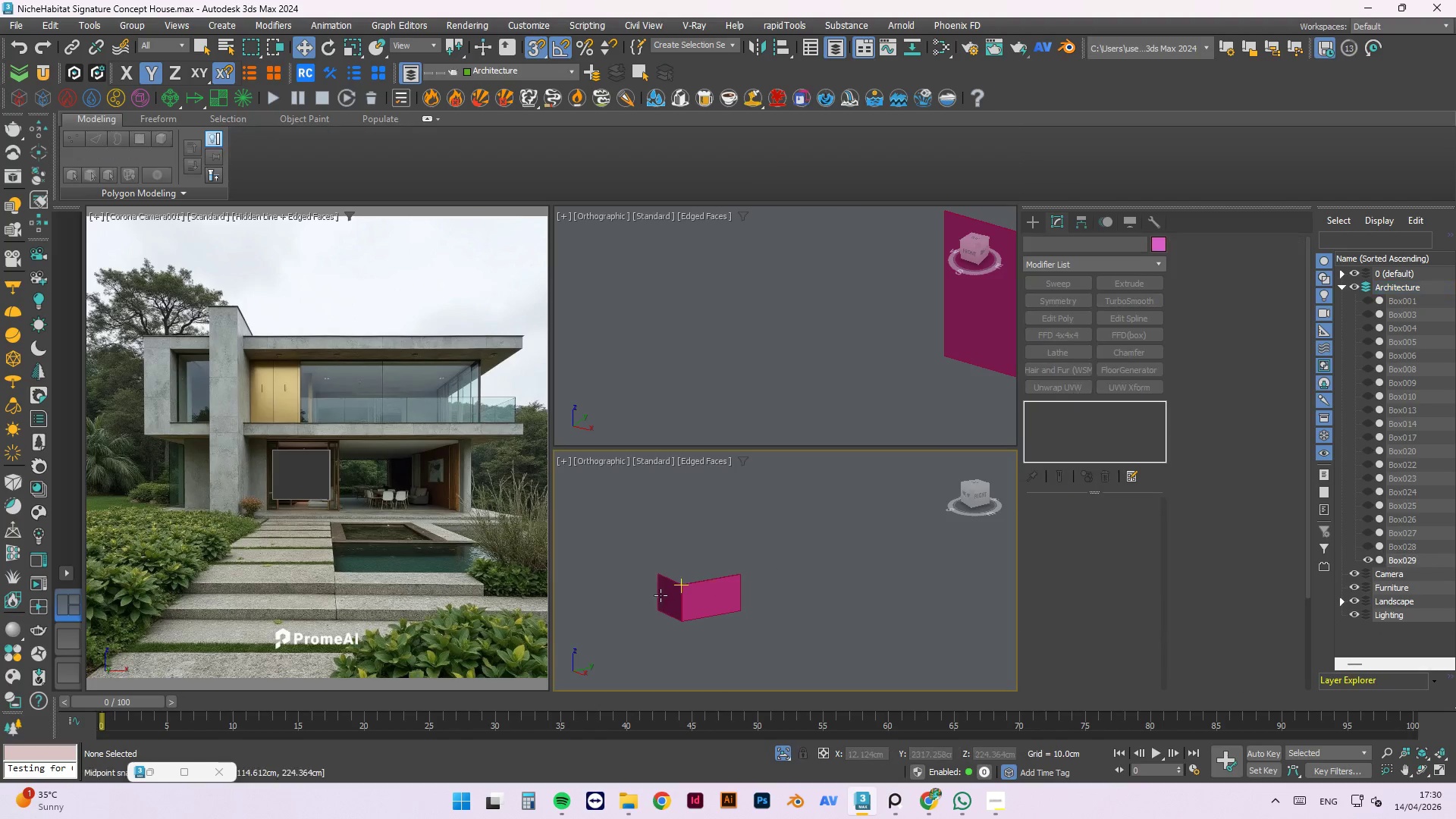 
scroll: coordinate [813, 550], scroll_direction: up, amount: 14.0
 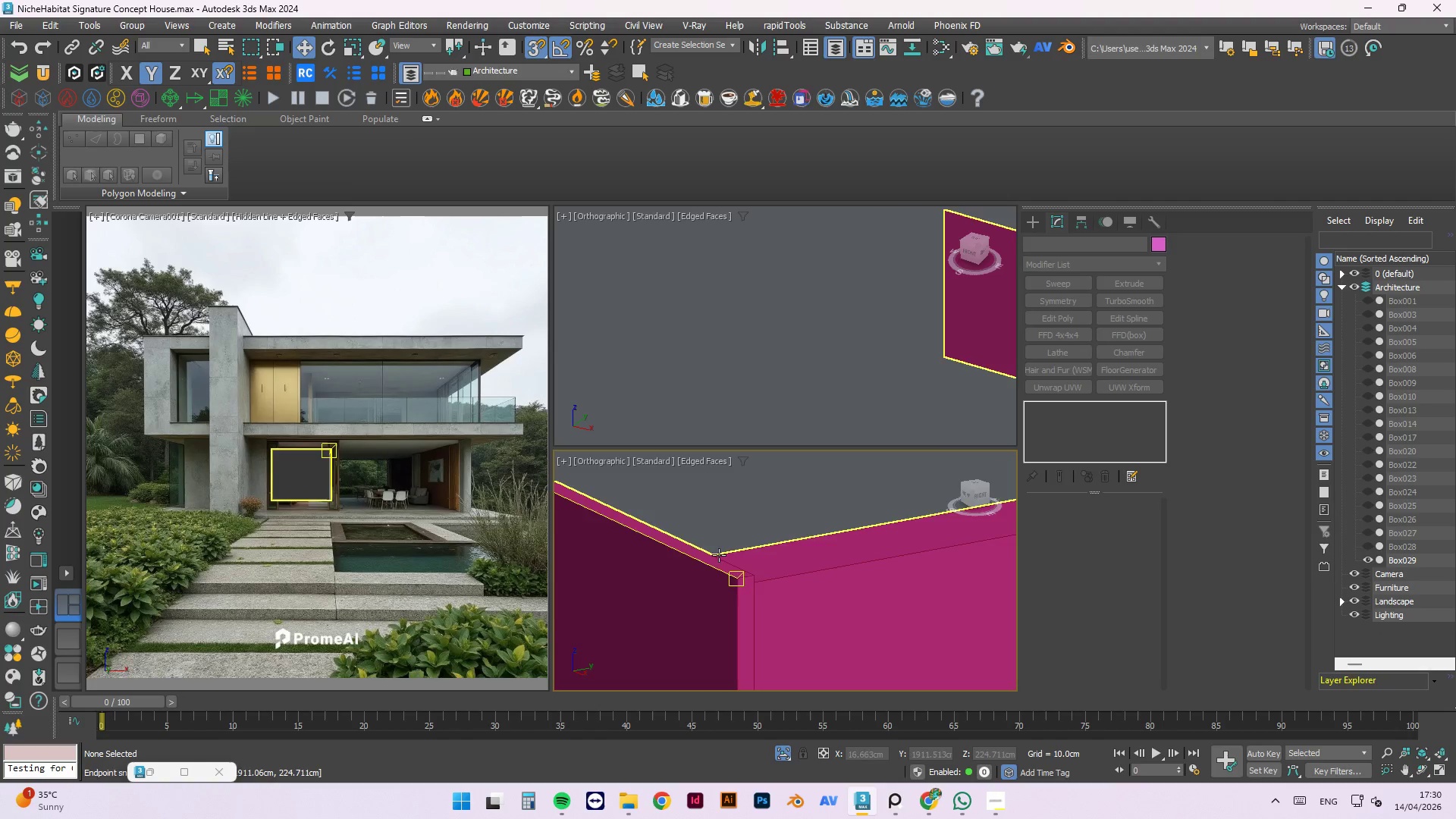 
hold_key(key=AltLeft, duration=0.5)
 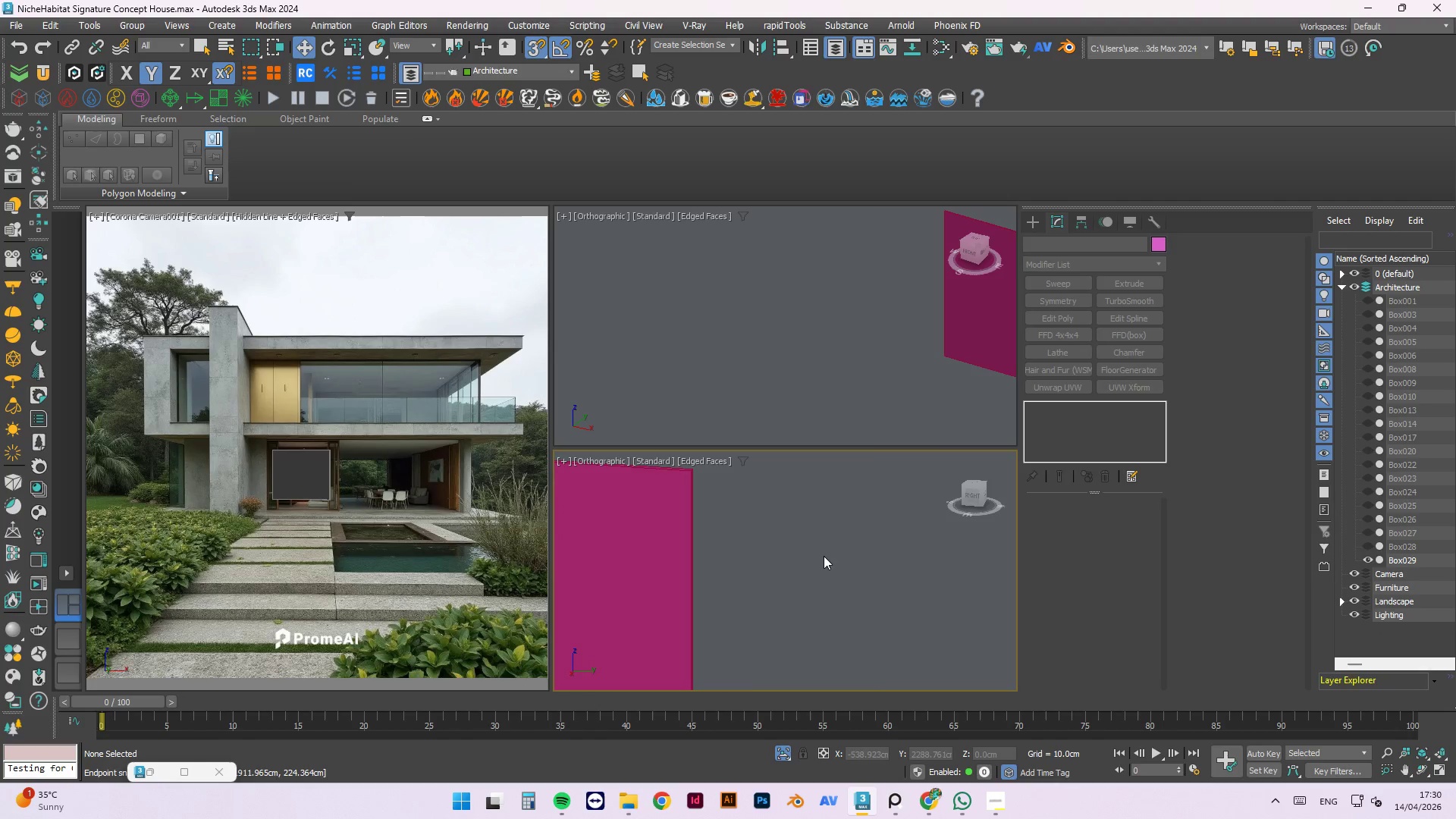 
scroll: coordinate [739, 551], scroll_direction: down, amount: 9.0
 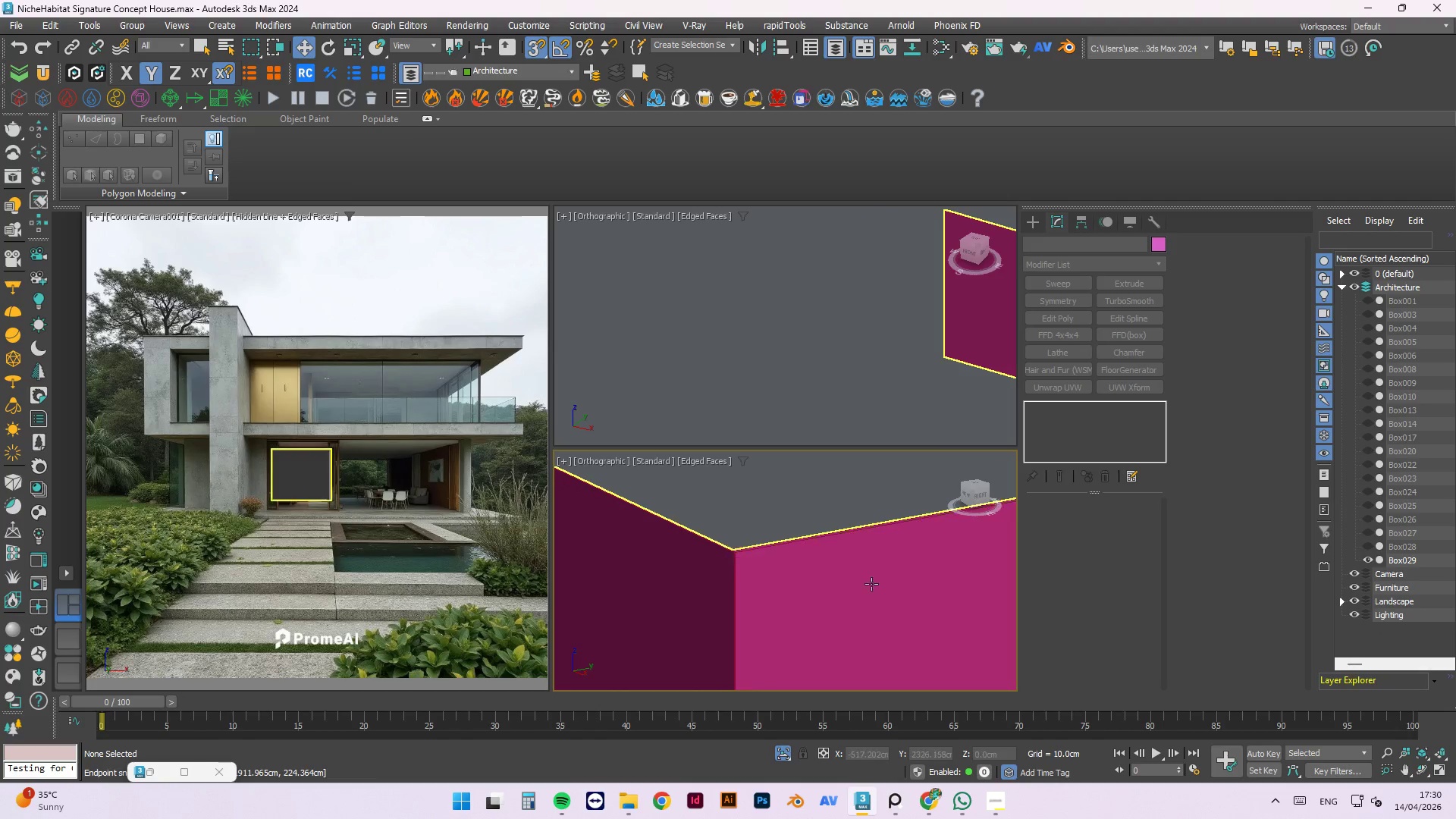 
type(lz)
 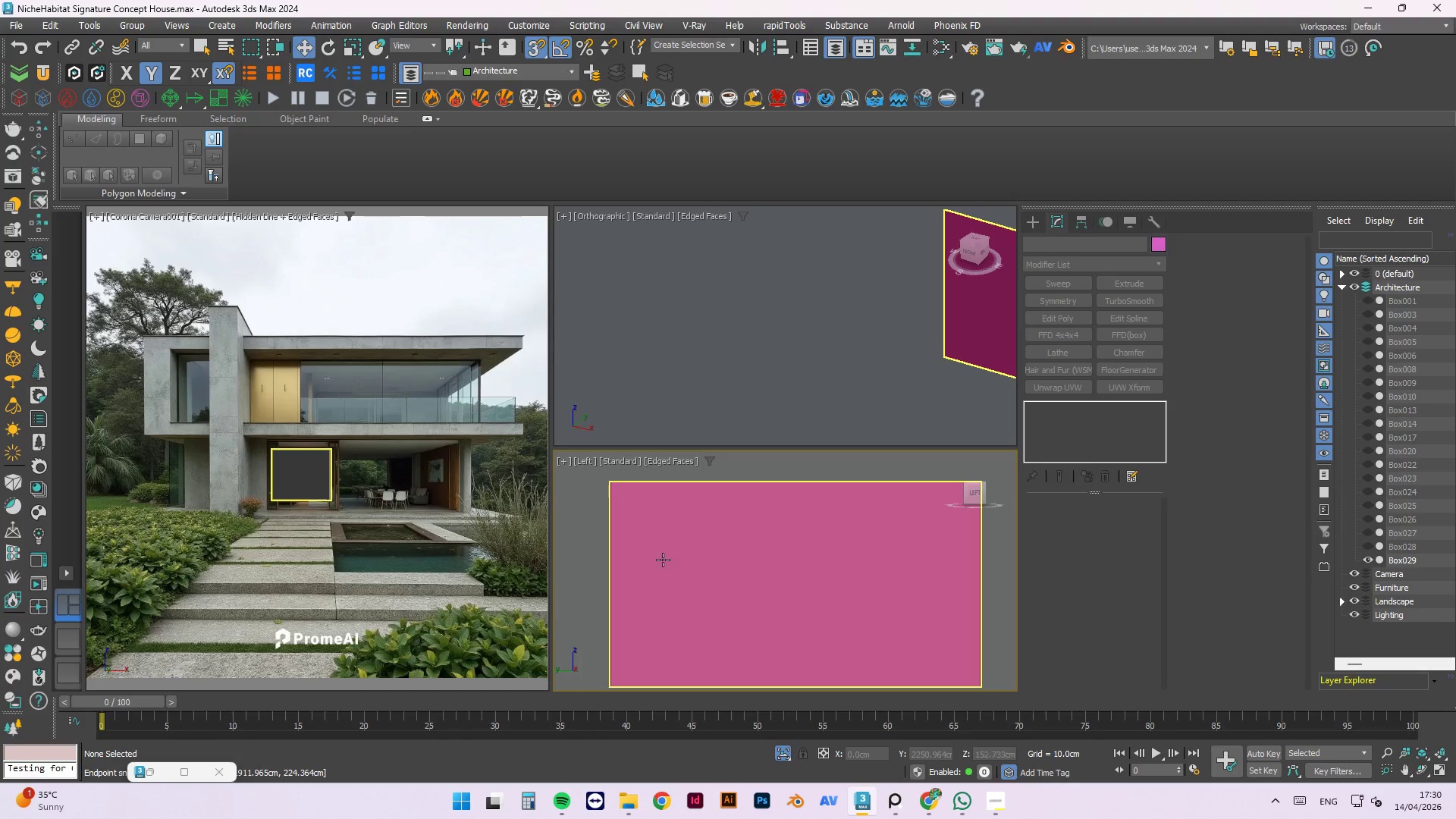 
left_click([783, 564])
 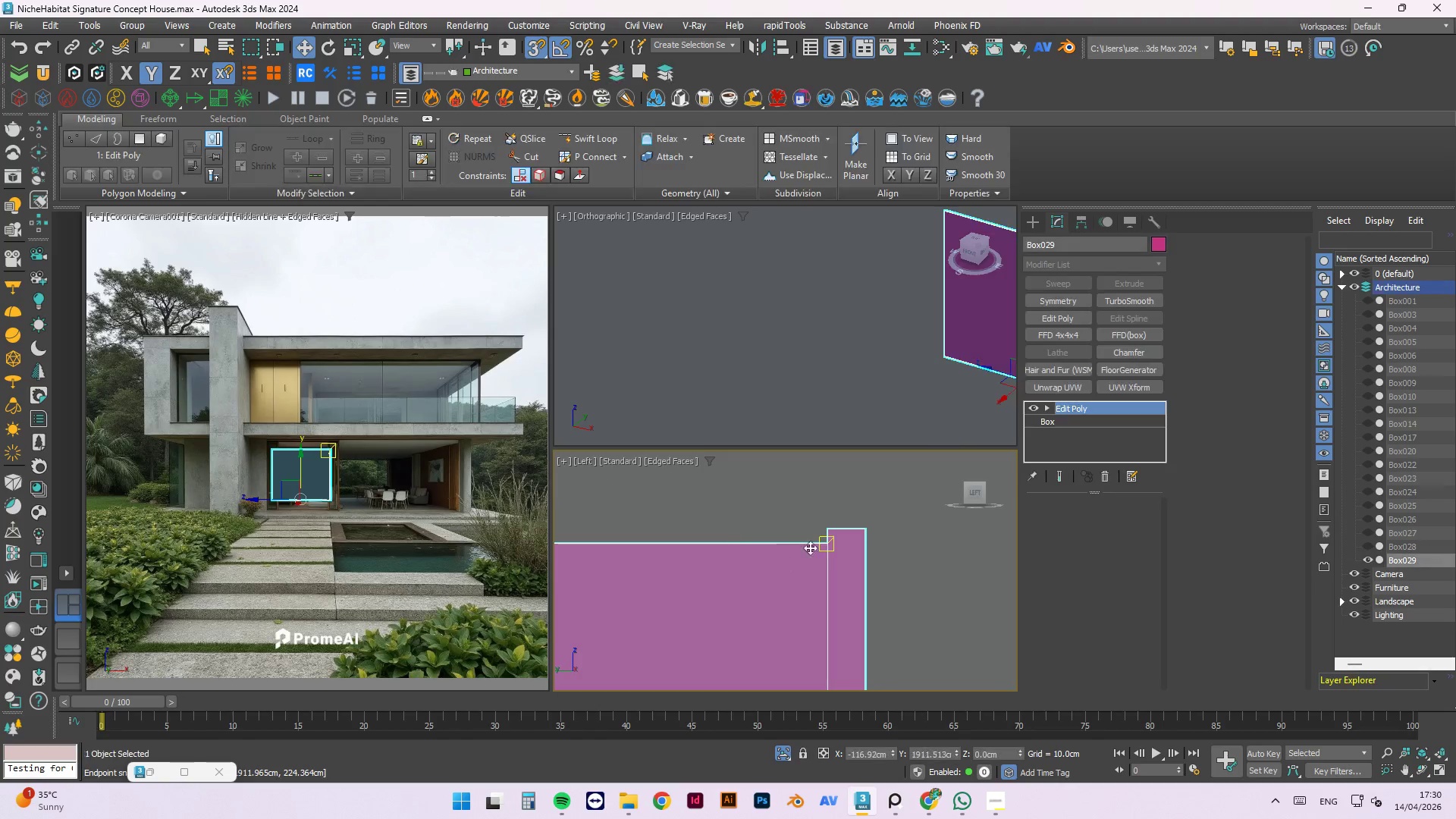 
scroll: coordinate [899, 526], scroll_direction: up, amount: 11.0
 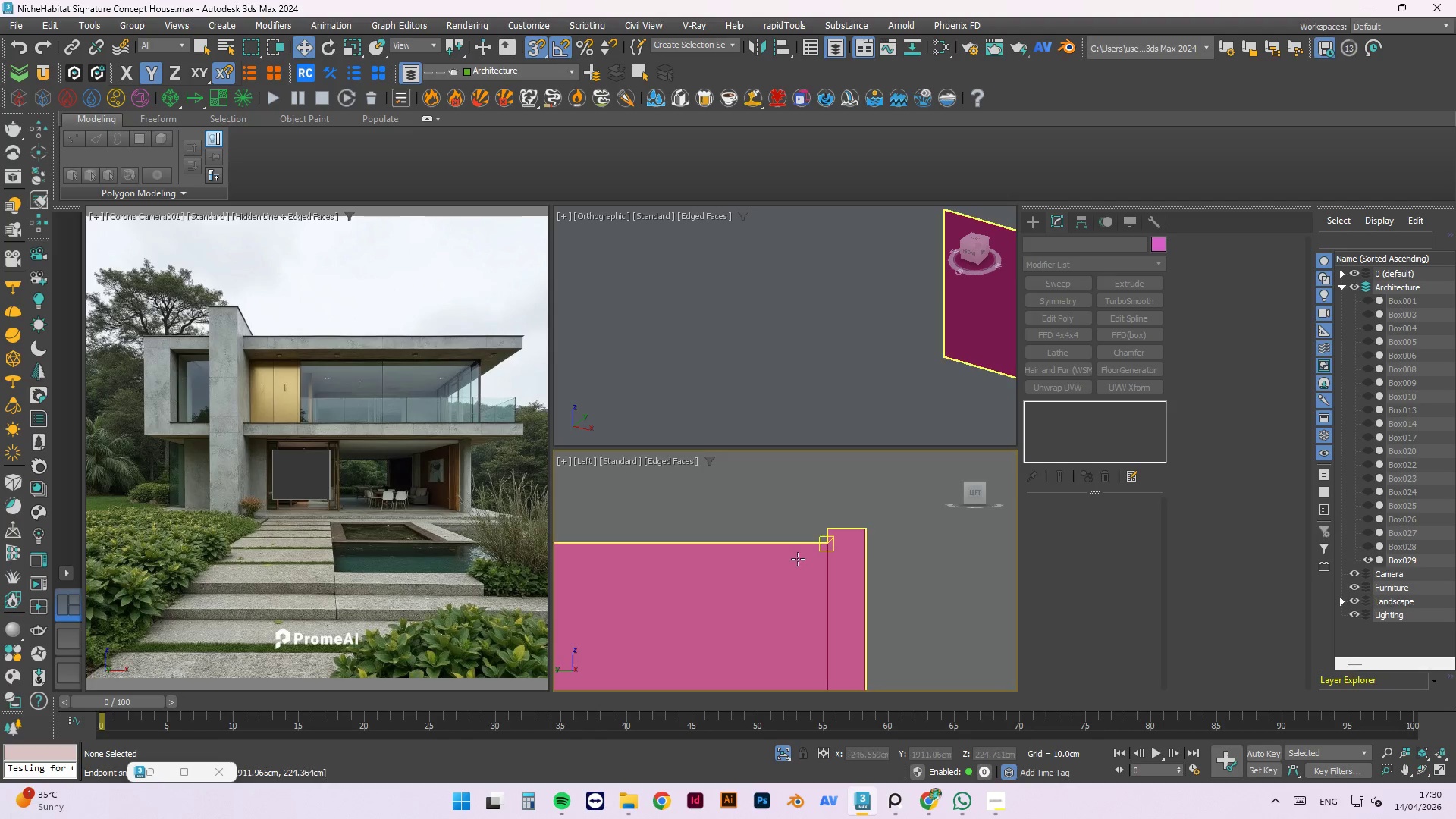 
scroll: coordinate [943, 516], scroll_direction: down, amount: 9.0
 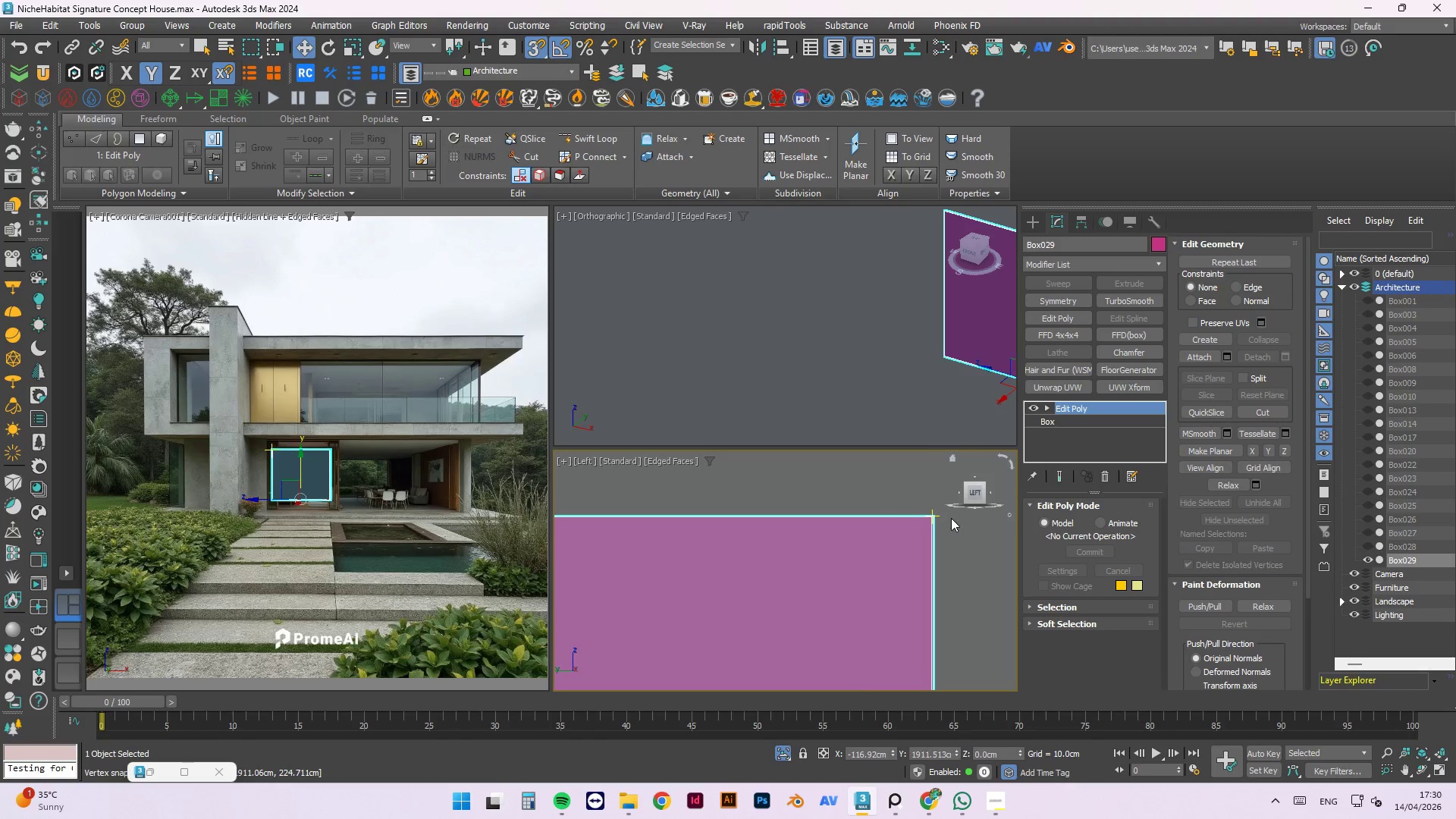 
key(1)
 